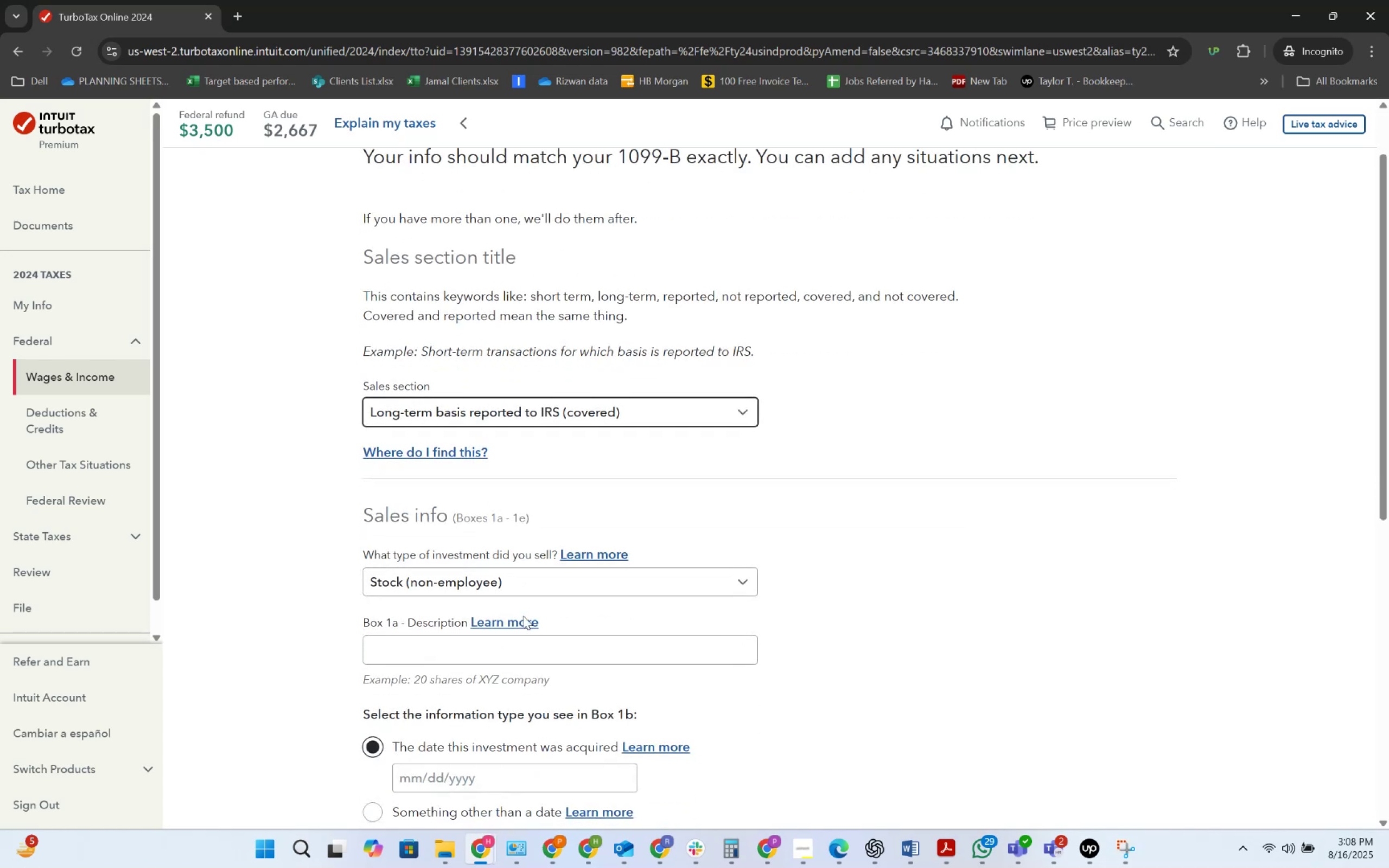 
key(Alt+AltLeft)
 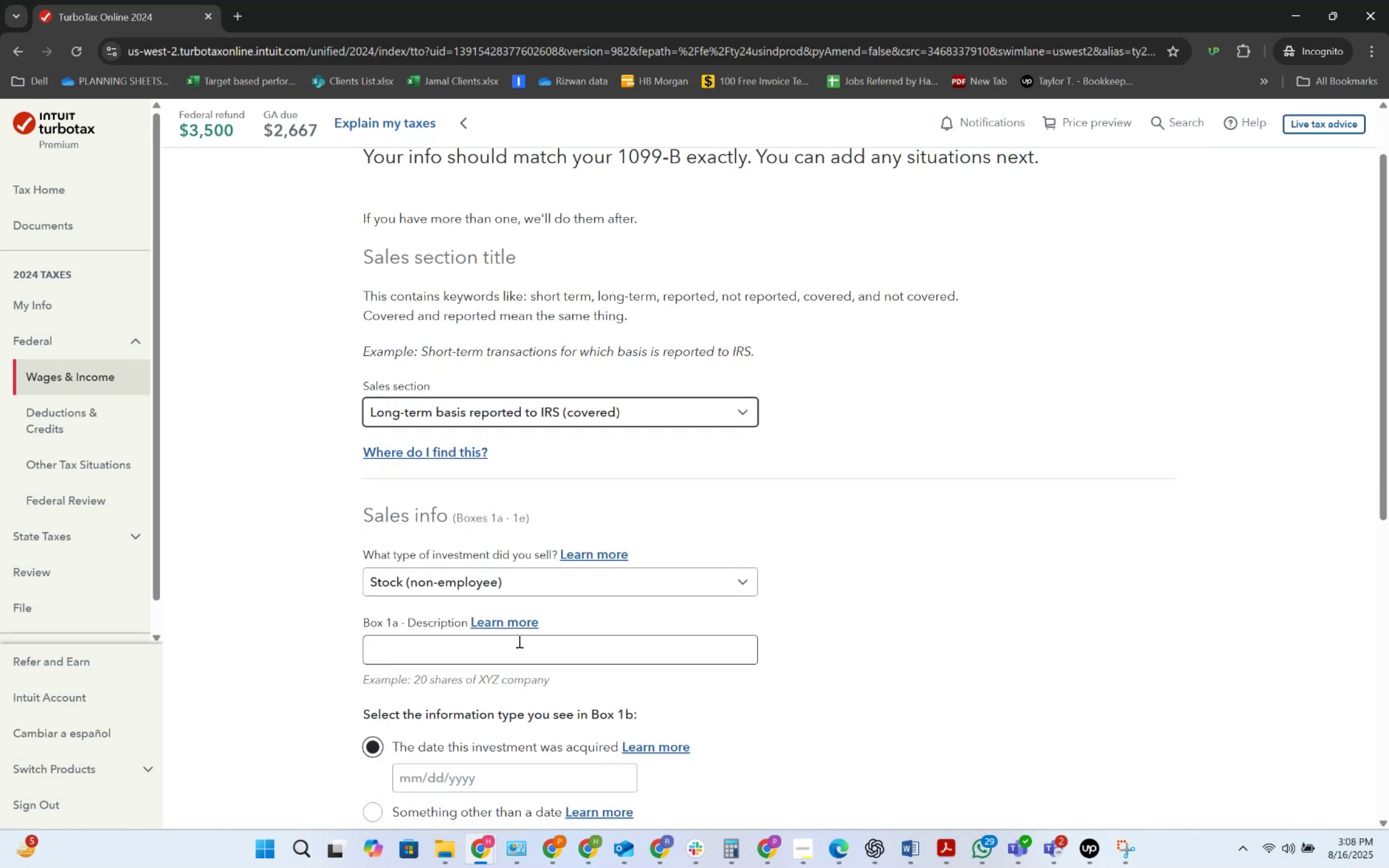 
key(Alt+Tab)
 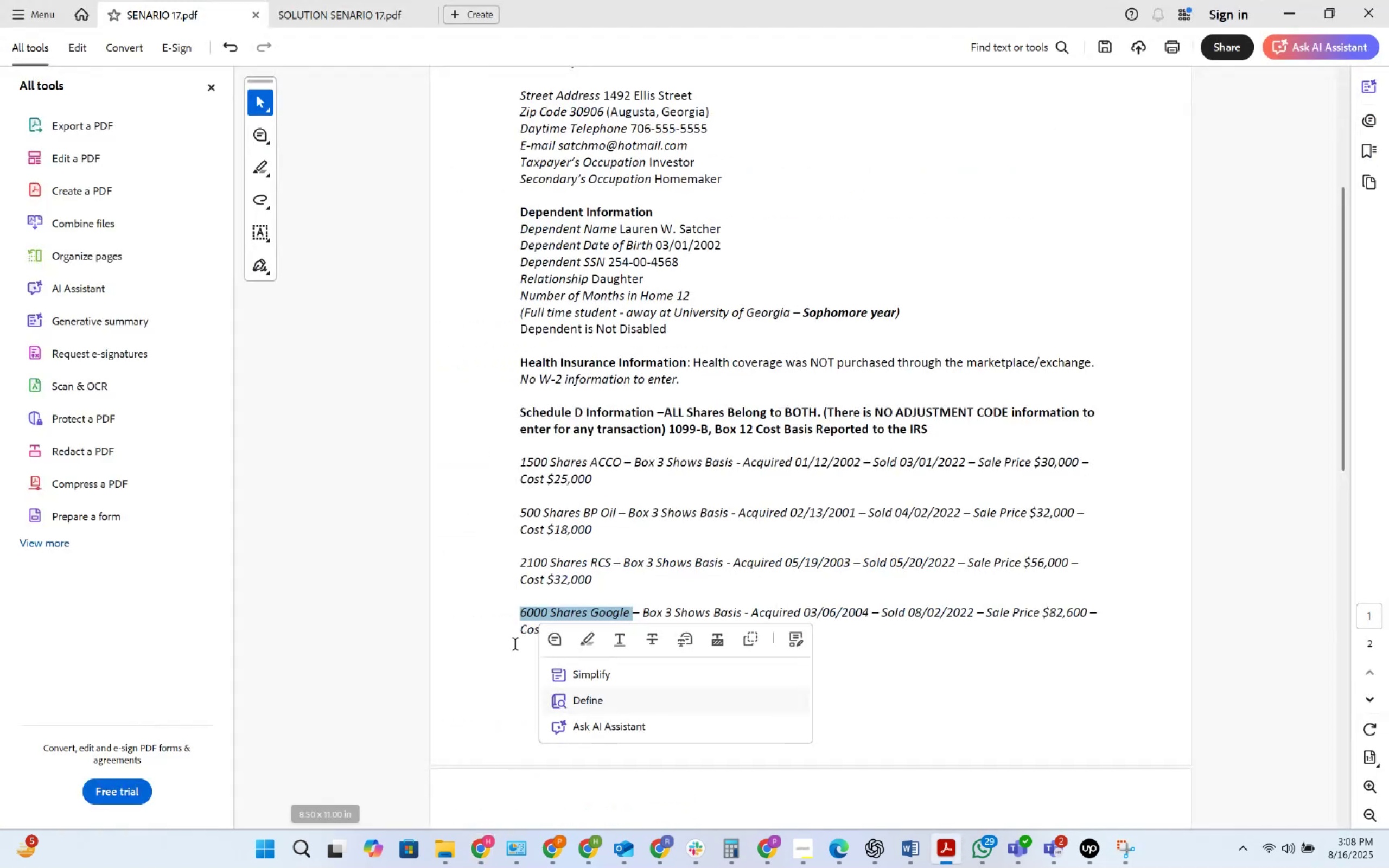 
key(Alt+AltLeft)
 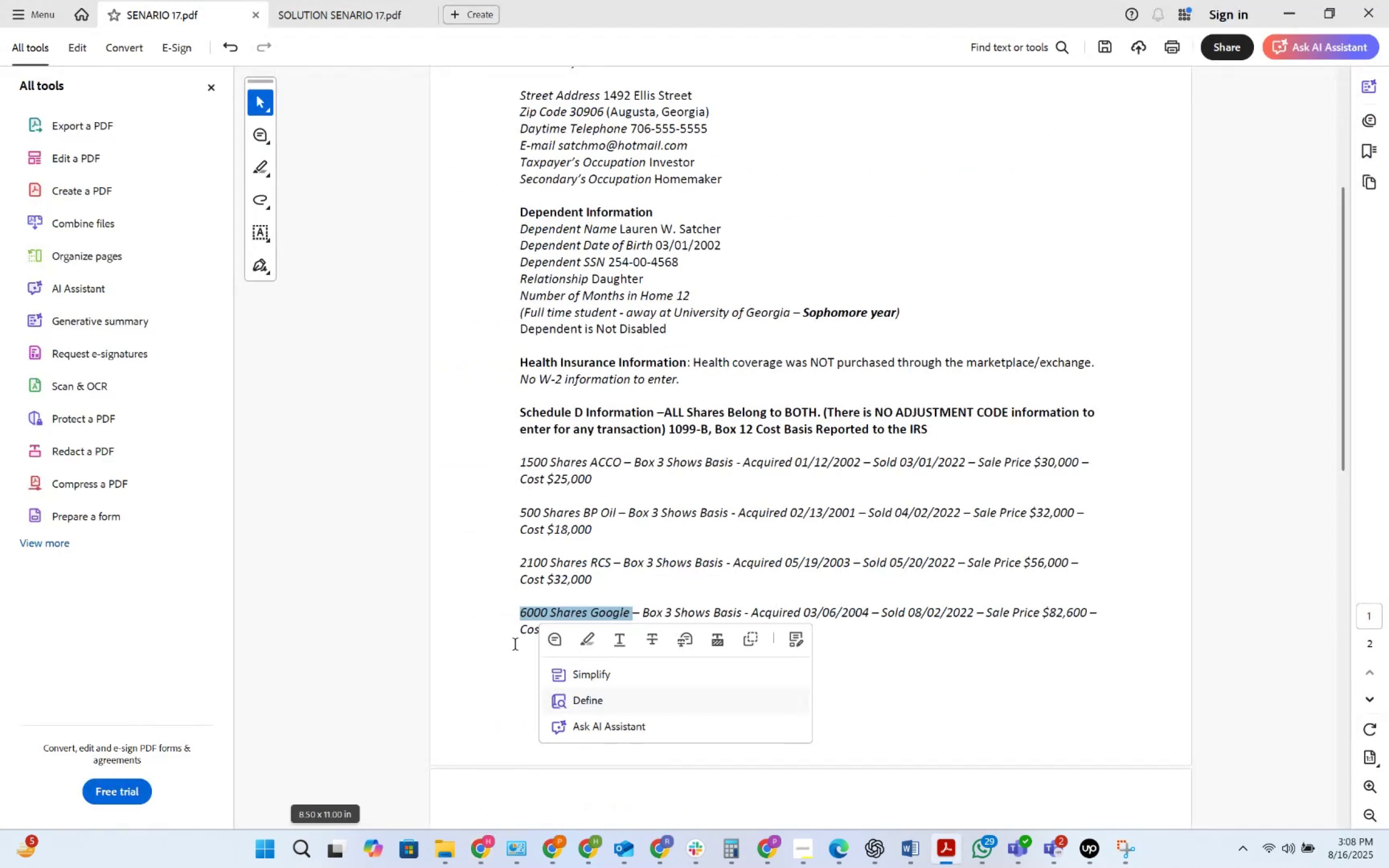 
key(Alt+Tab)
 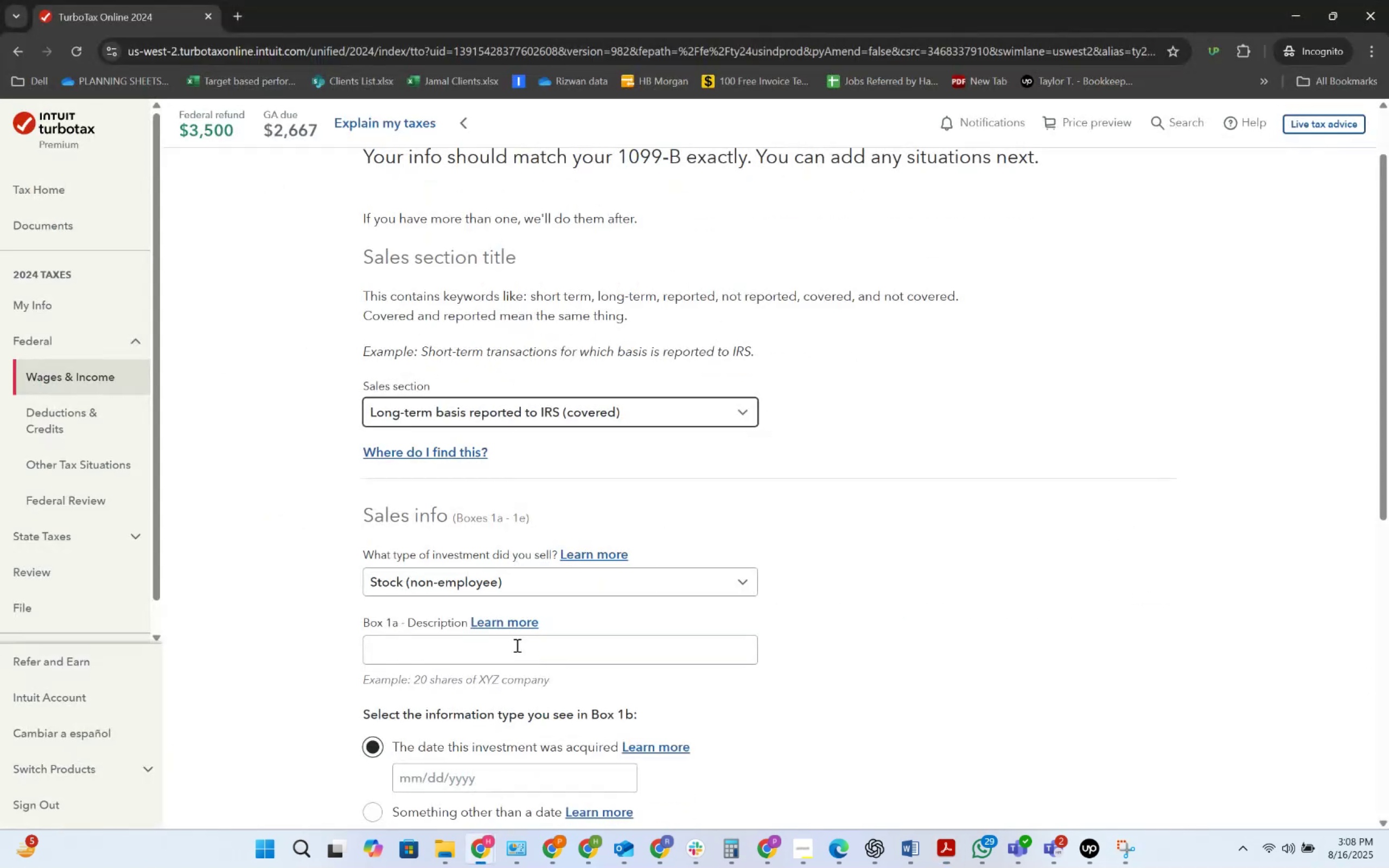 
key(Alt+AltLeft)
 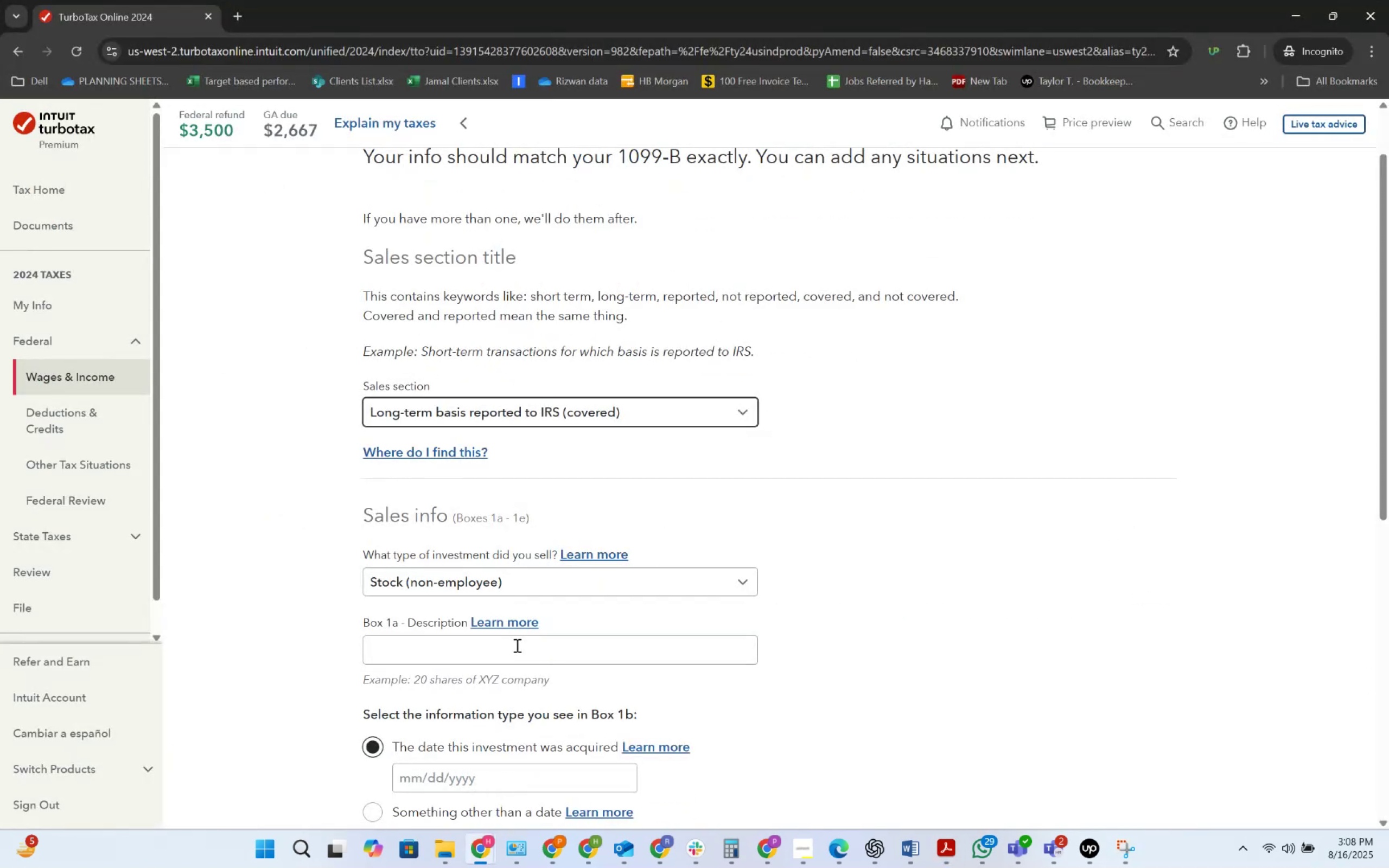 
key(Alt+Tab)
 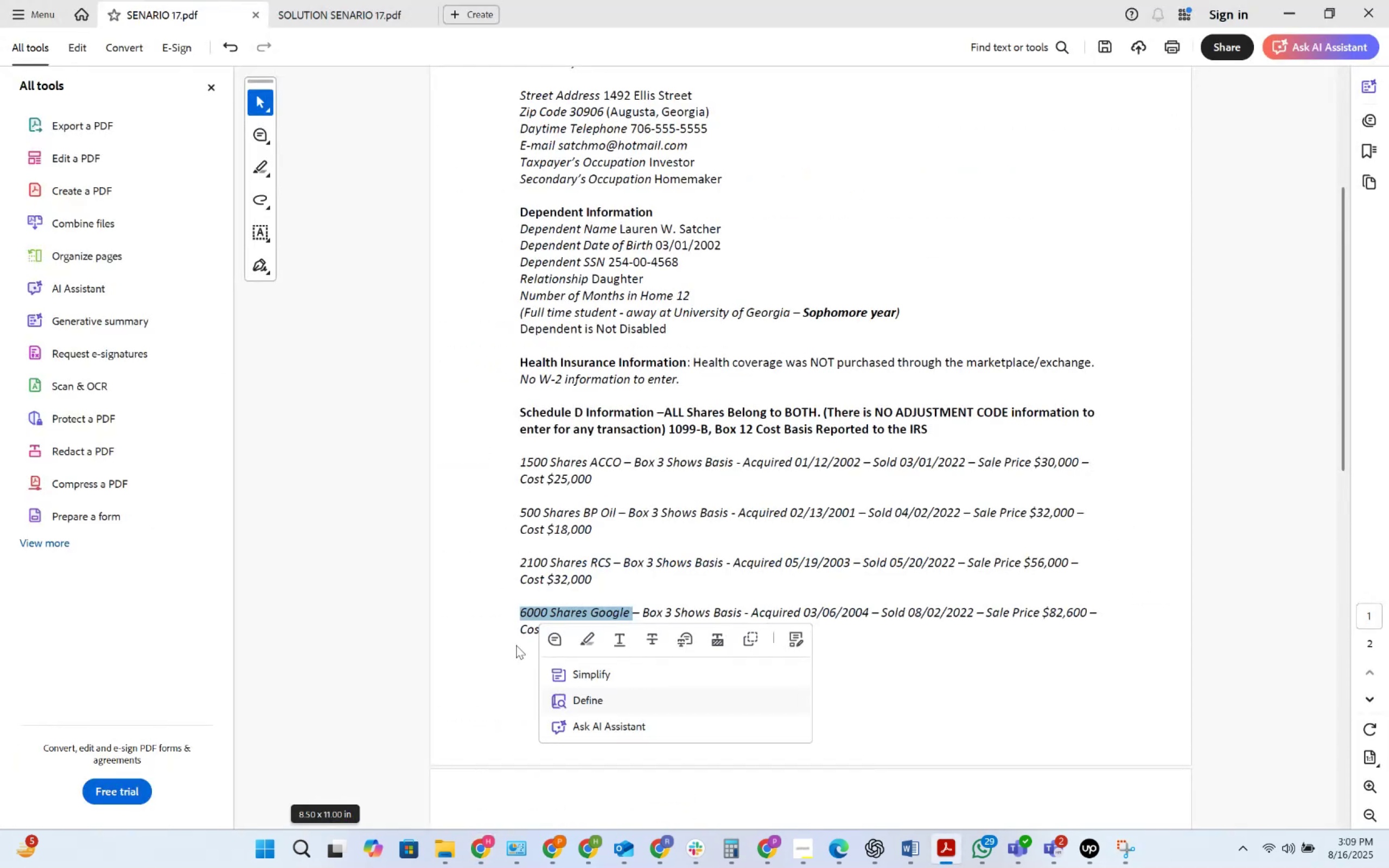 
key(Alt+AltLeft)
 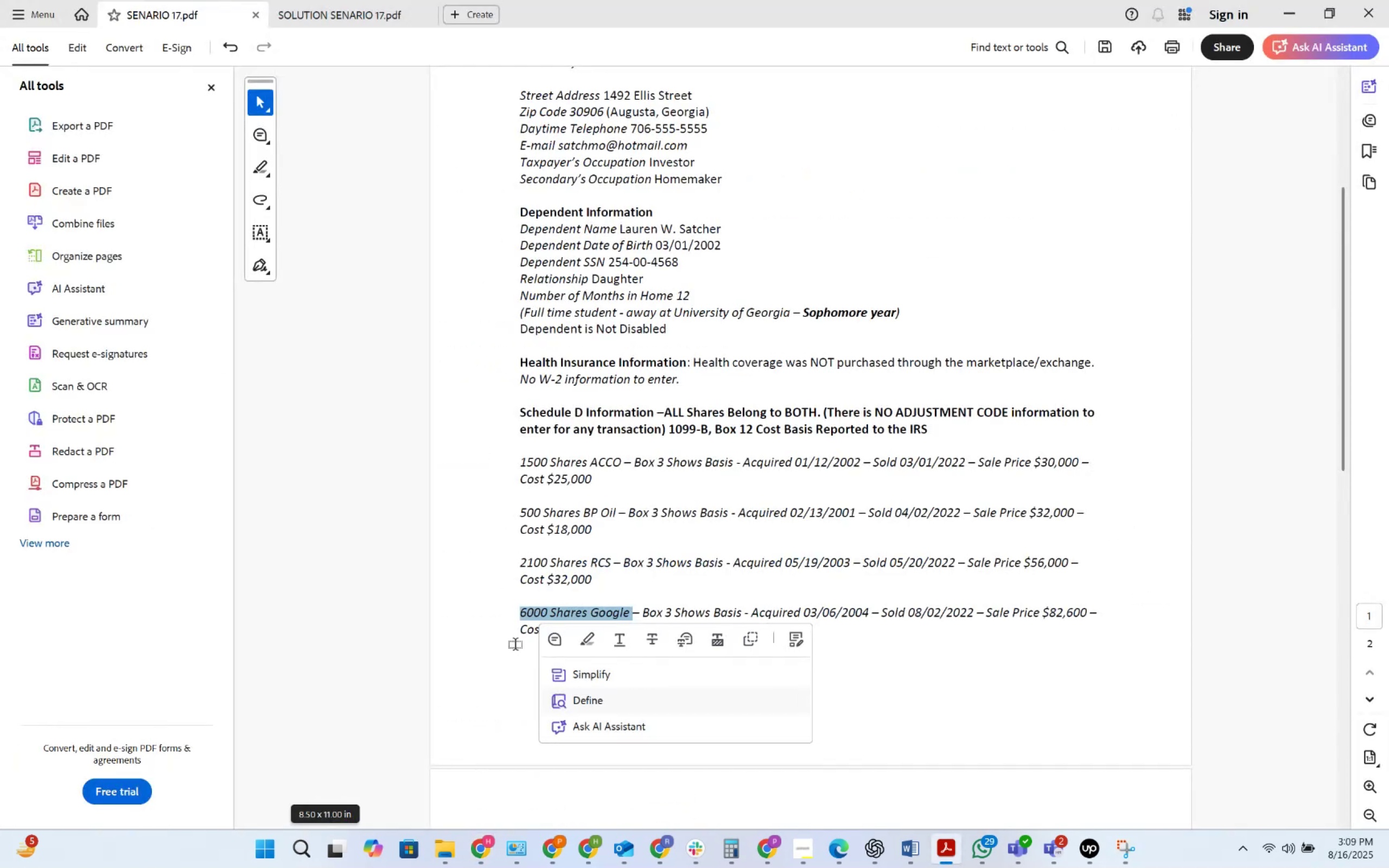 
key(Alt+Tab)
 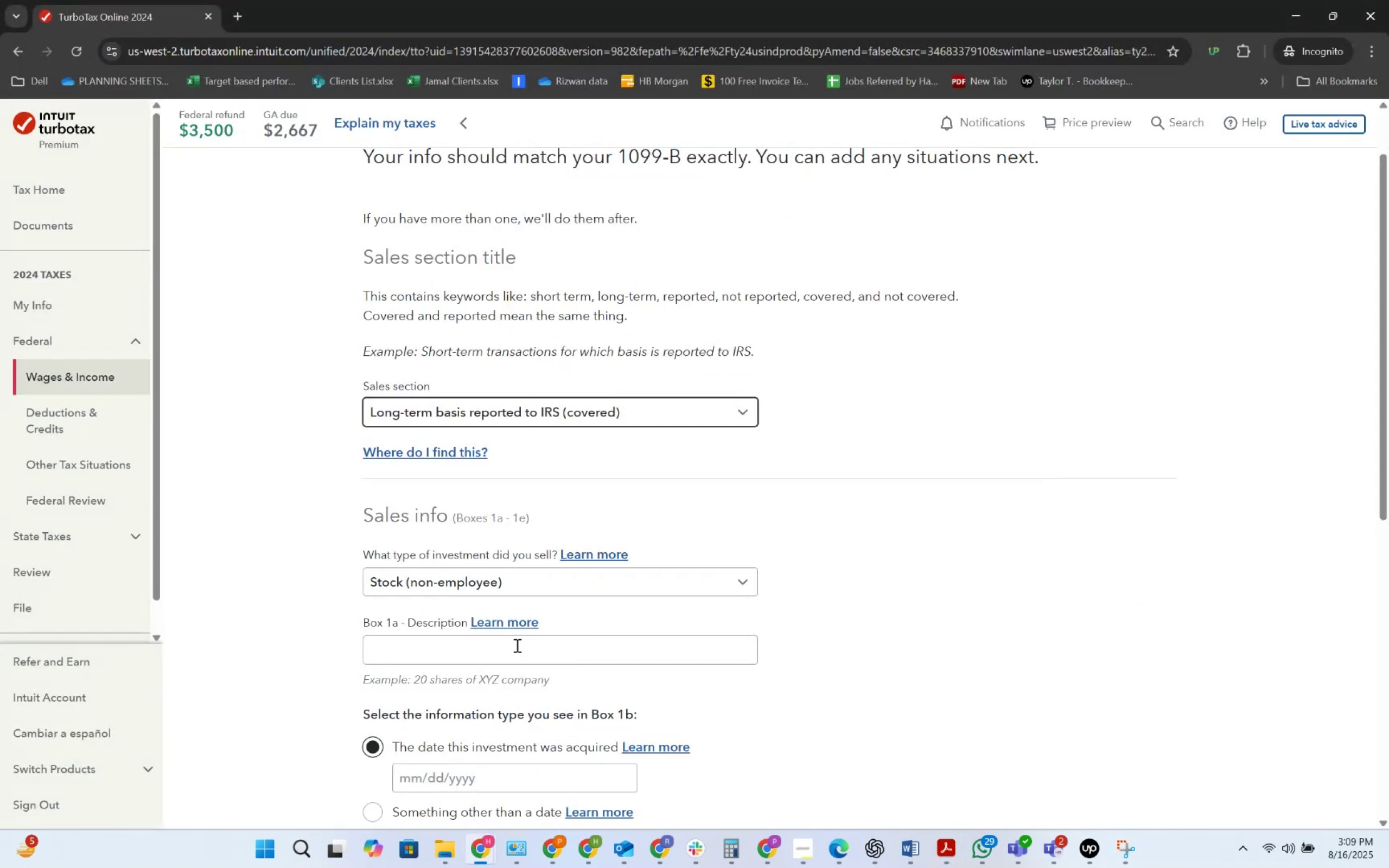 
left_click([516, 645])
 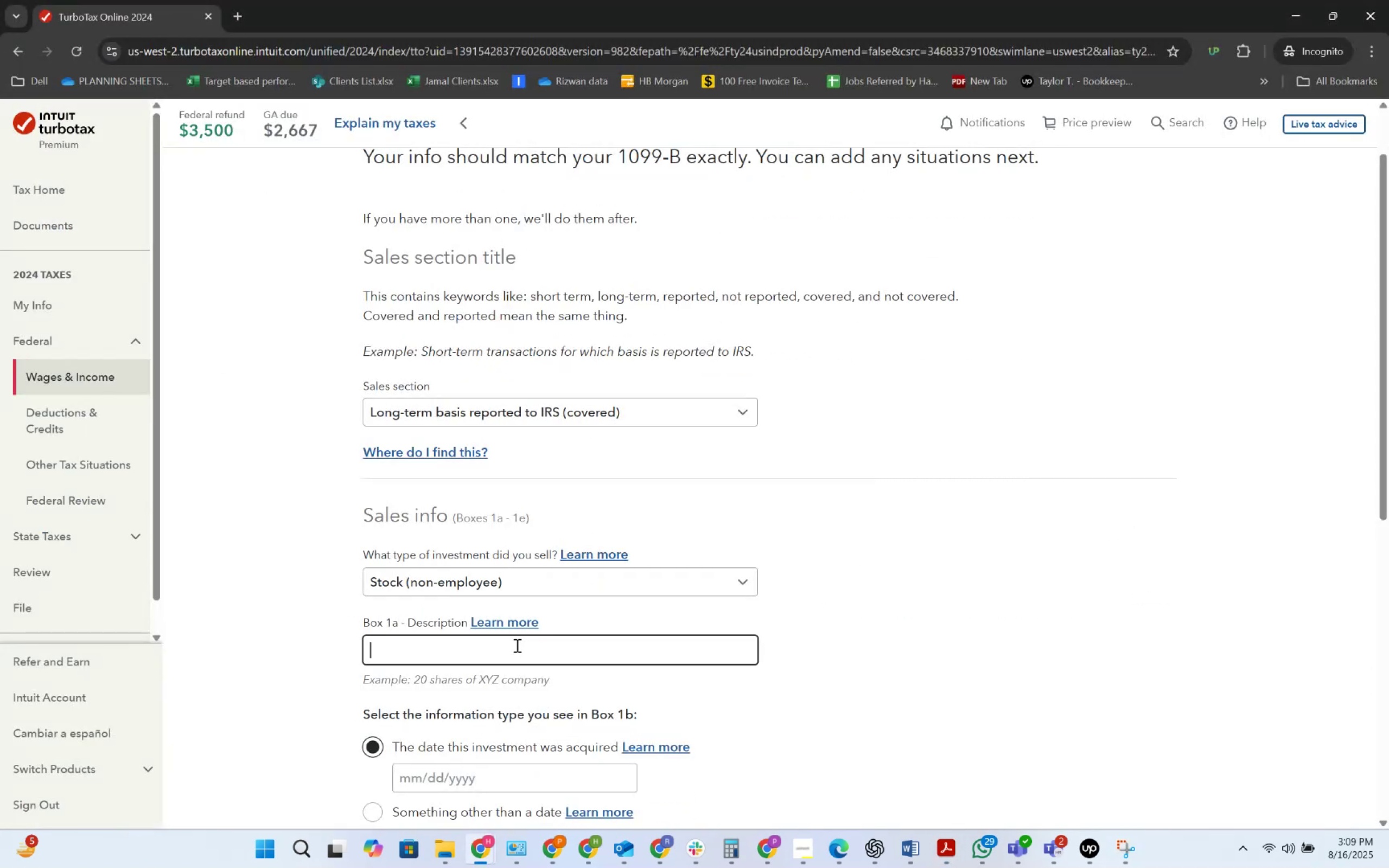 
key(Control+V)
 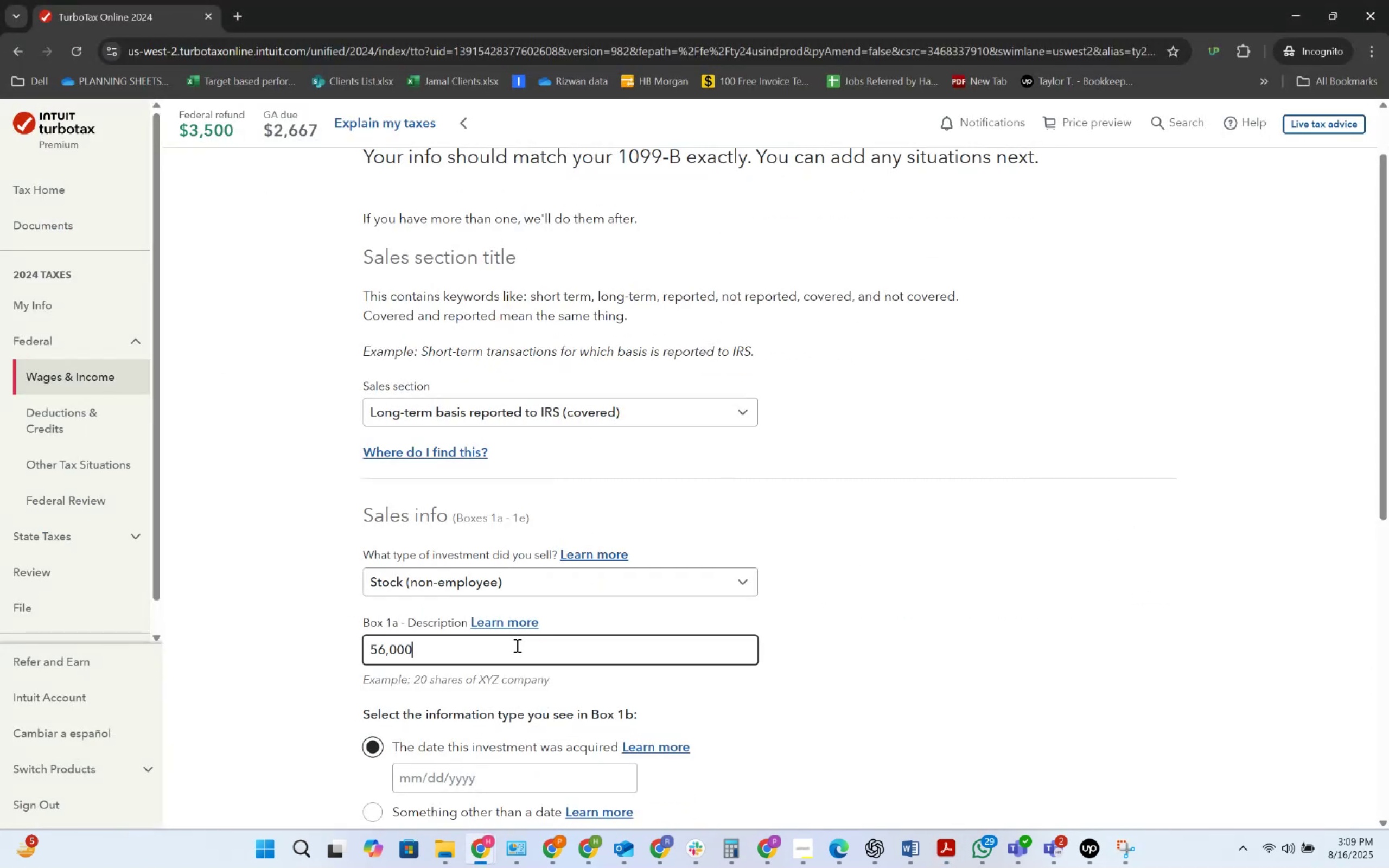 
key(Alt+AltLeft)
 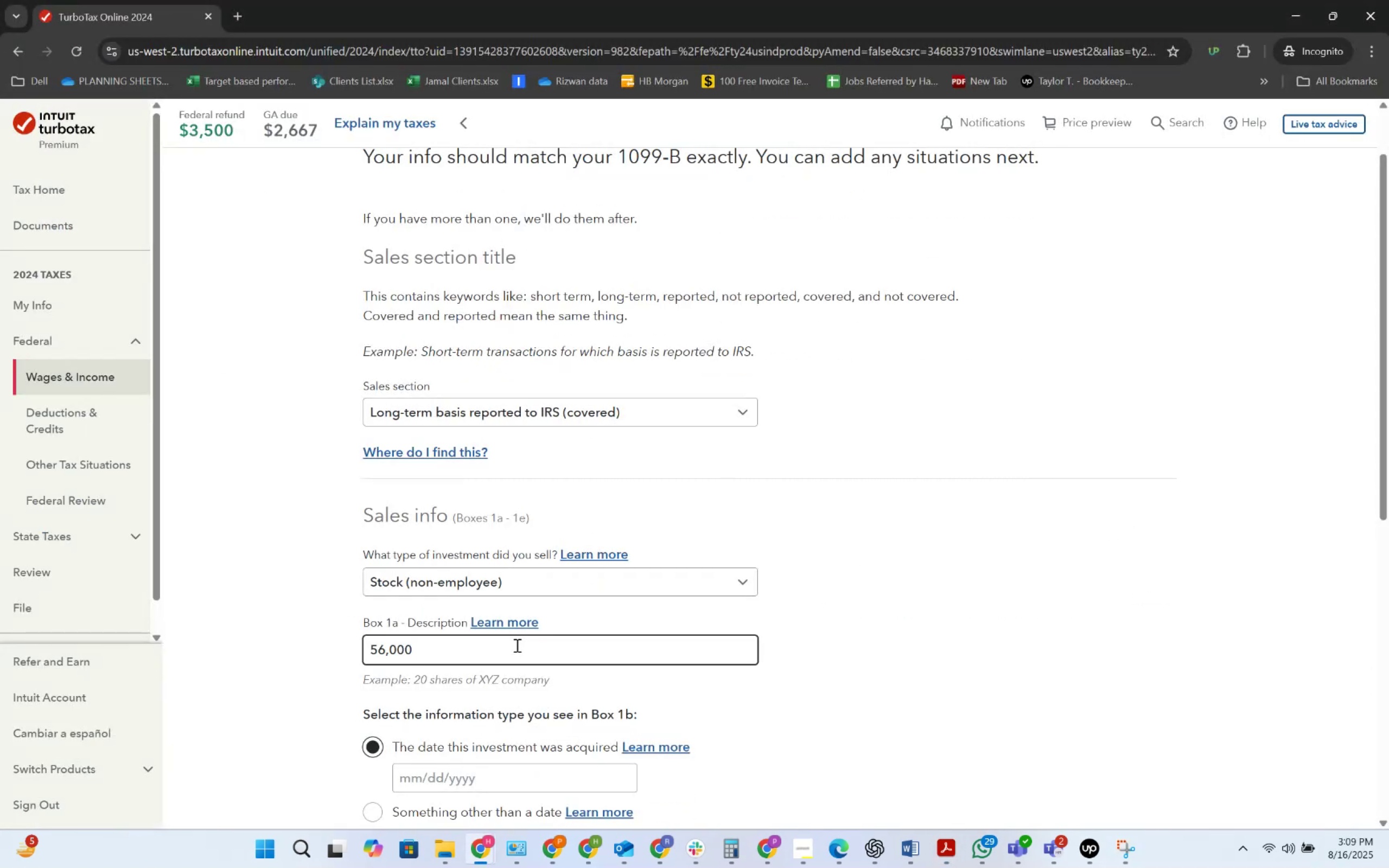 
key(Alt+Tab)
 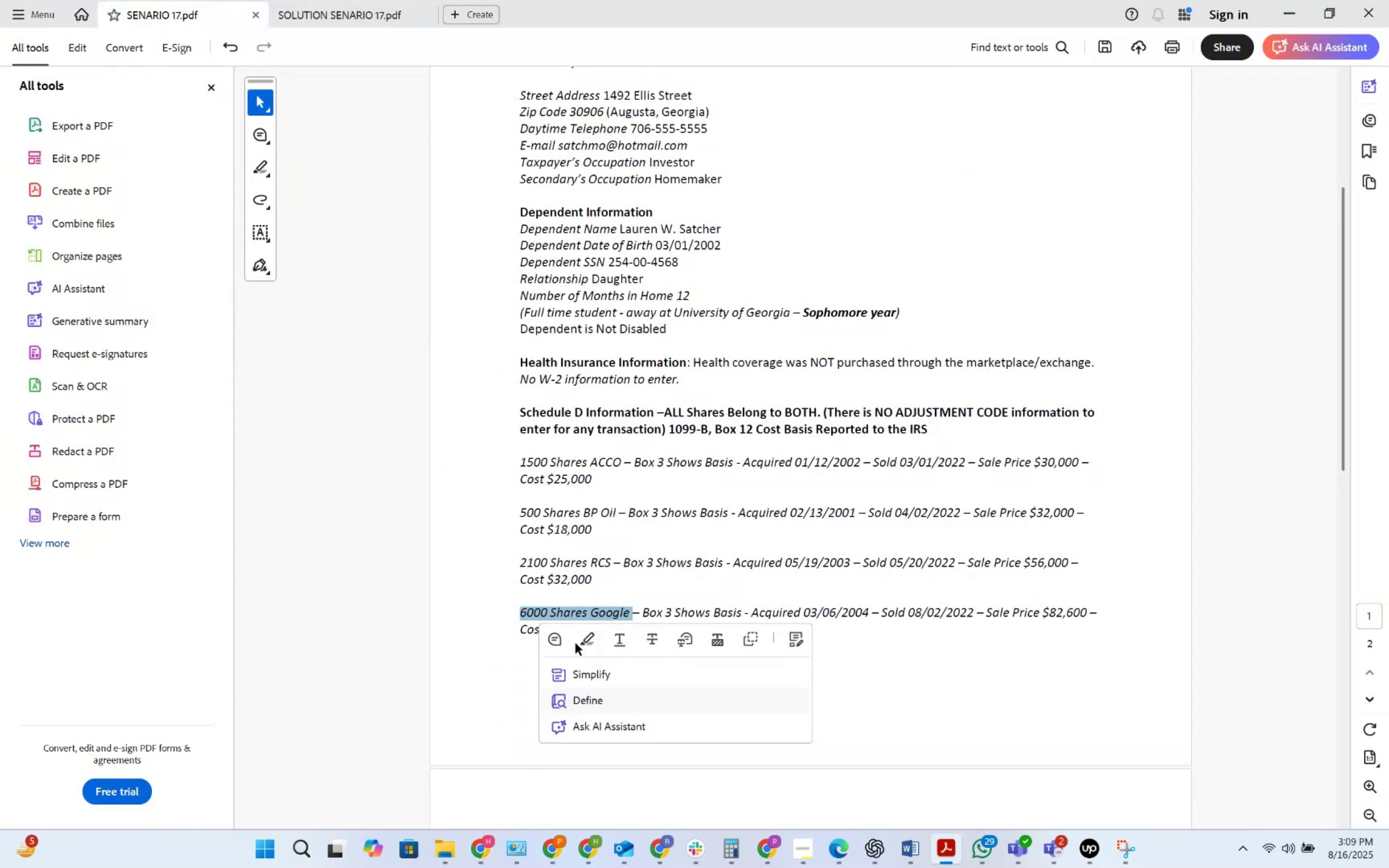 
right_click([572, 615])
 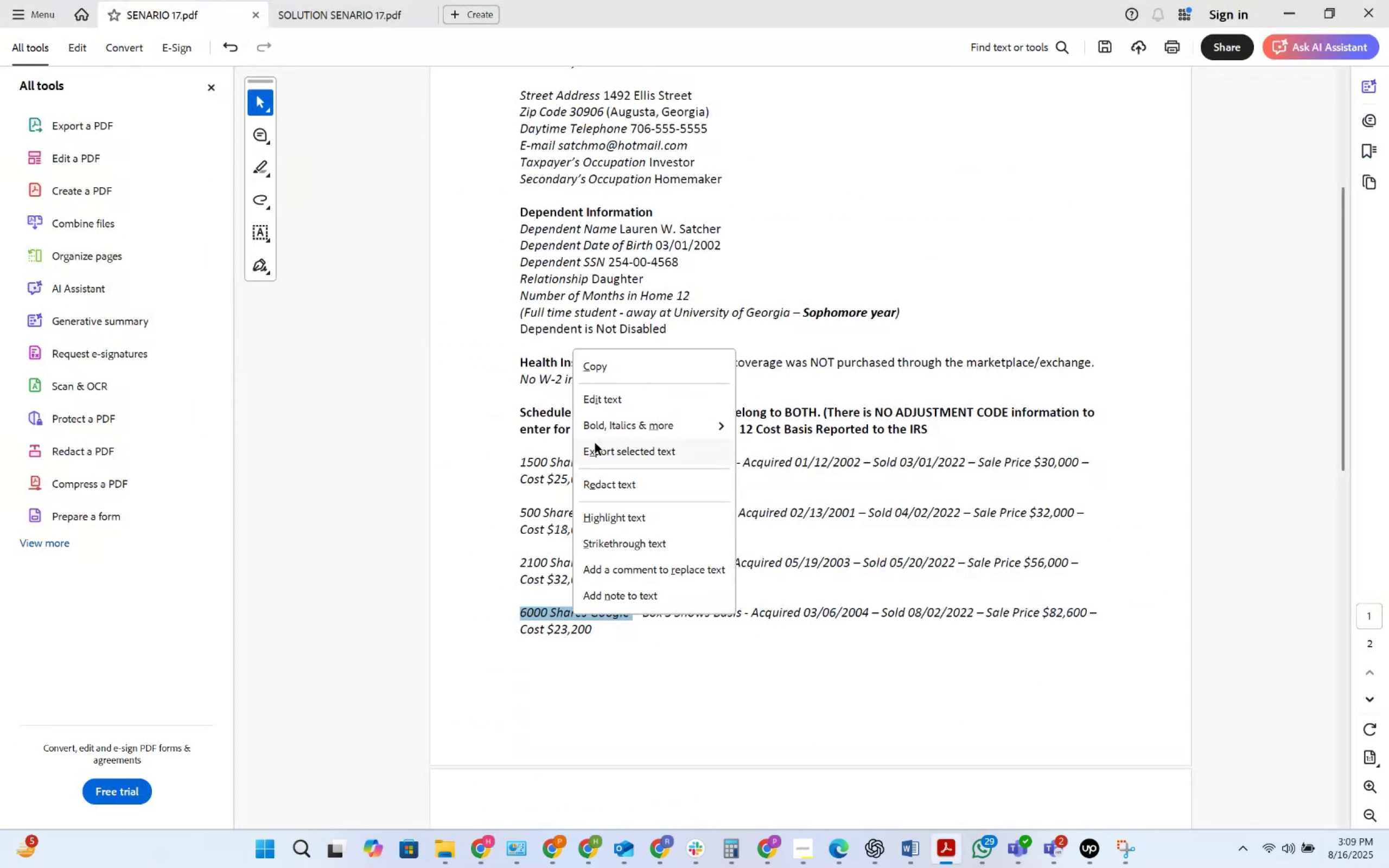 
left_click([604, 367])
 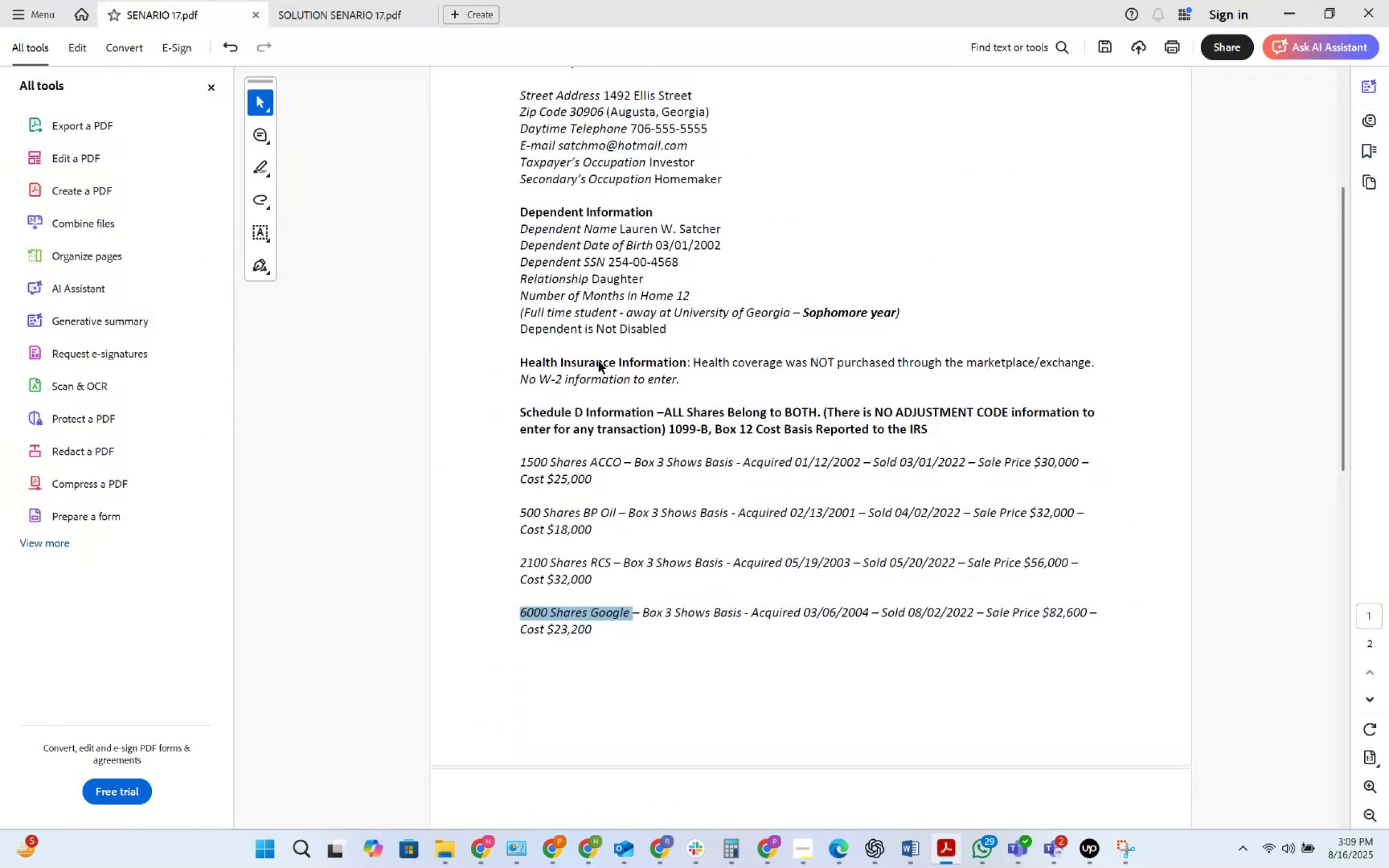 
key(Alt+AltLeft)
 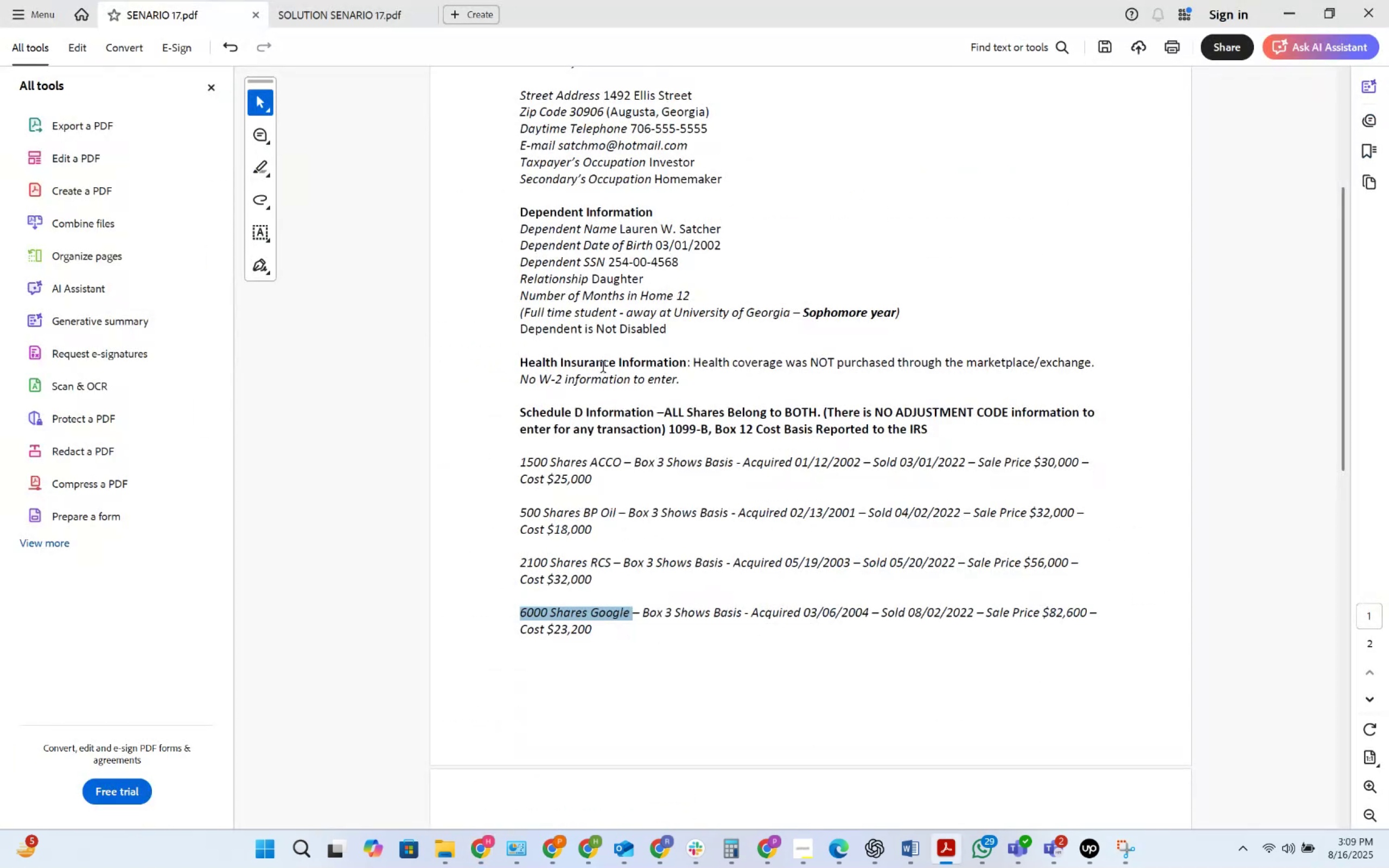 
key(Alt+Tab)
 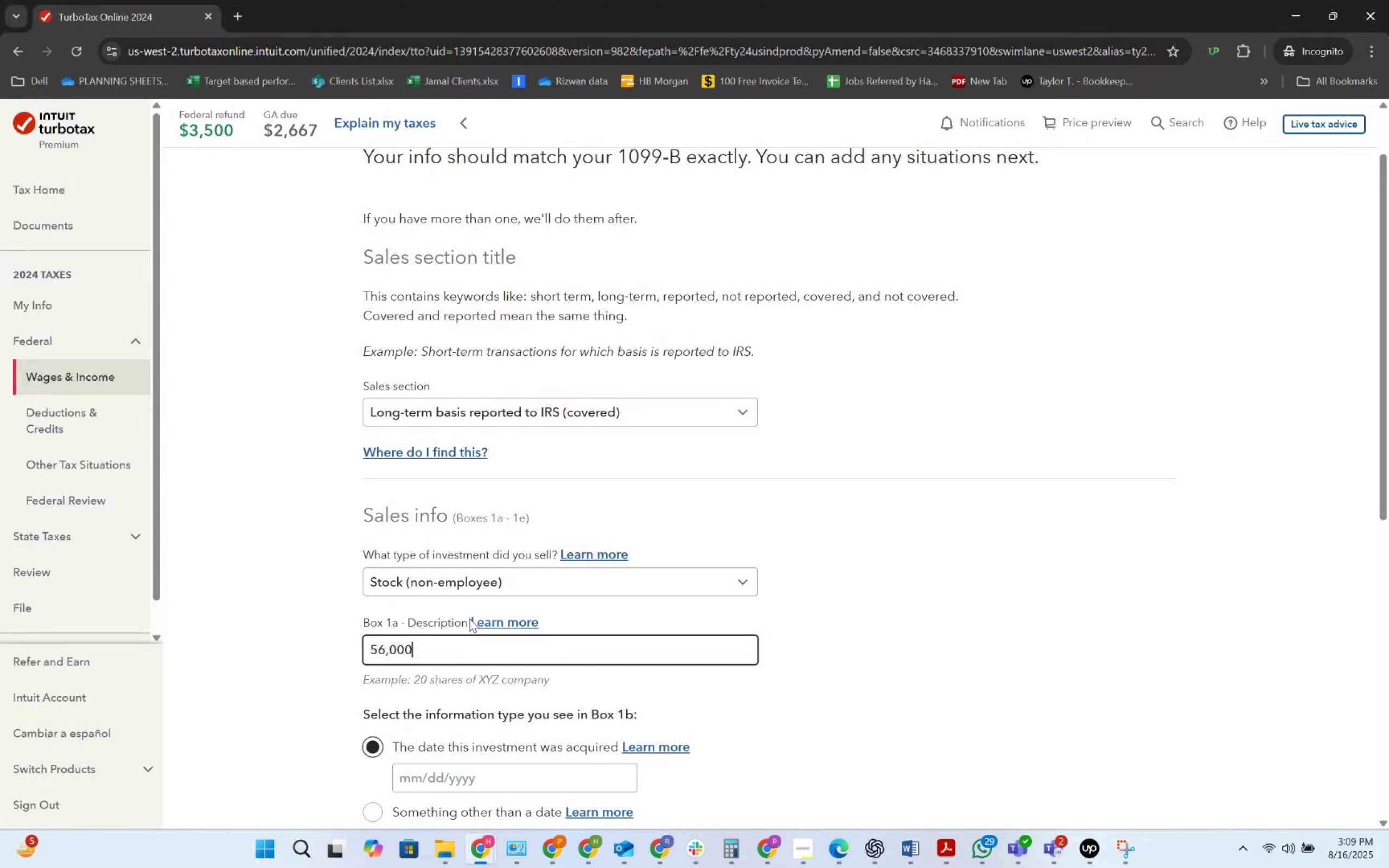 
left_click_drag(start_coordinate=[444, 643], to_coordinate=[315, 641])
 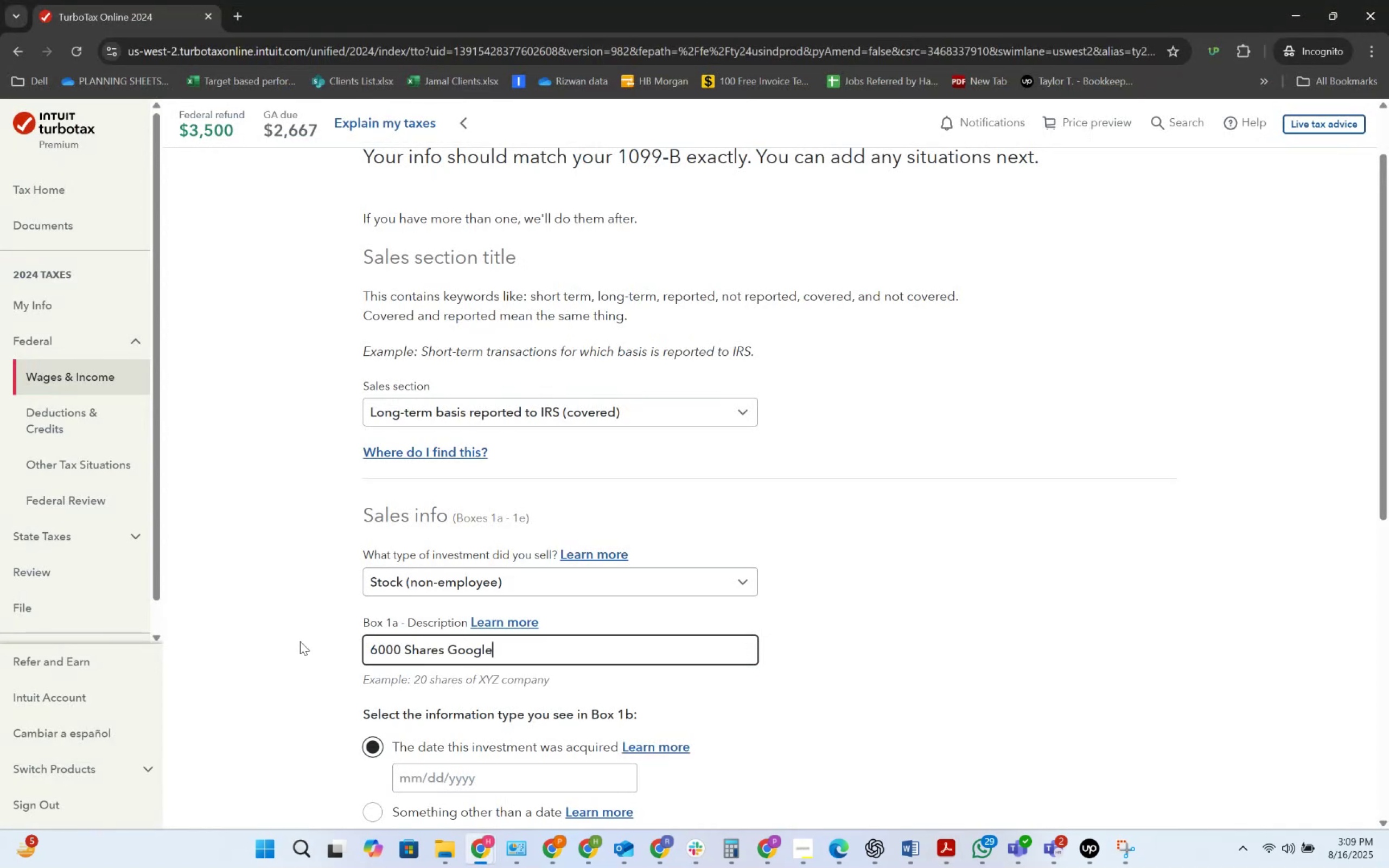 
key(Control+V)
 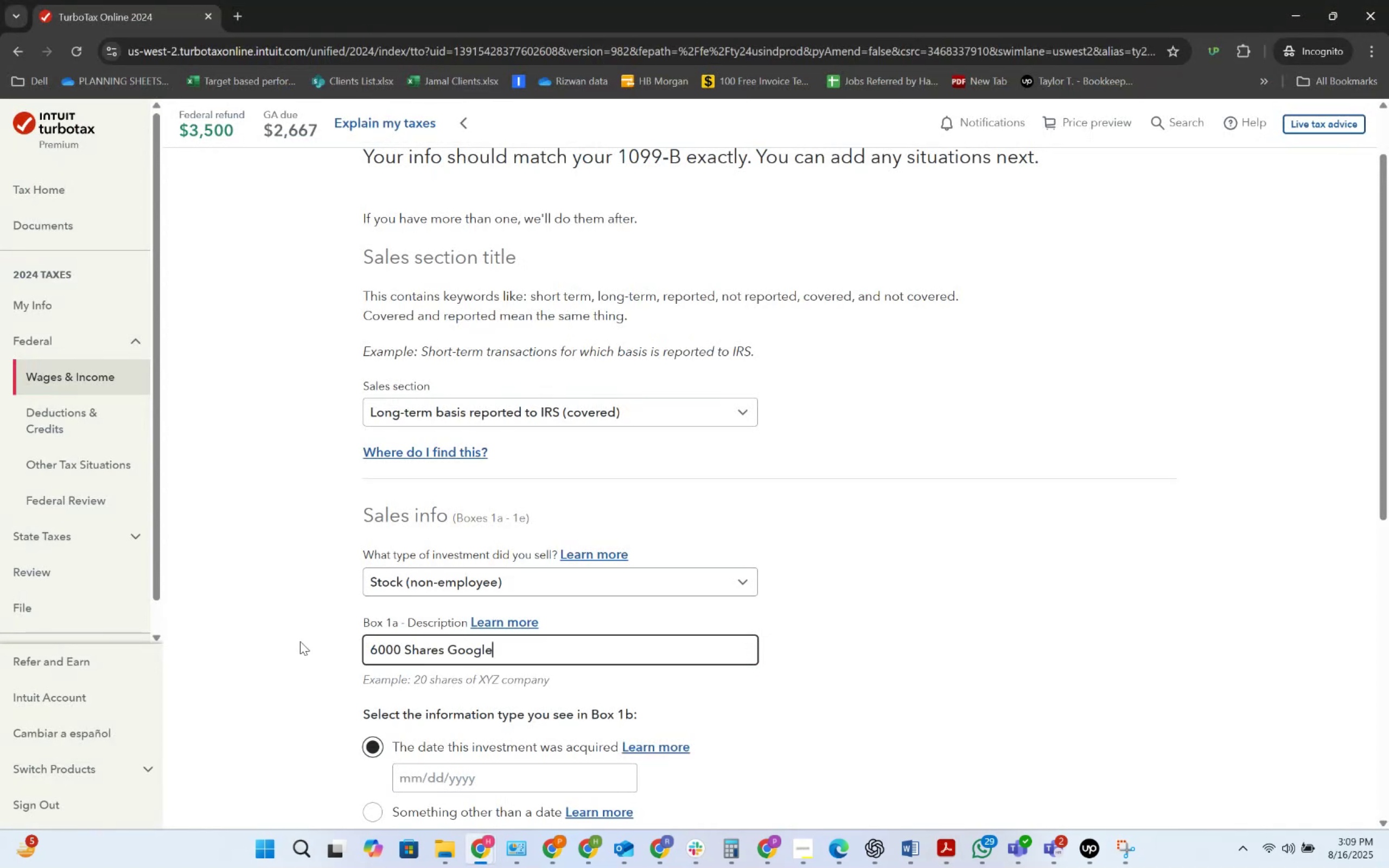 
key(Tab)
 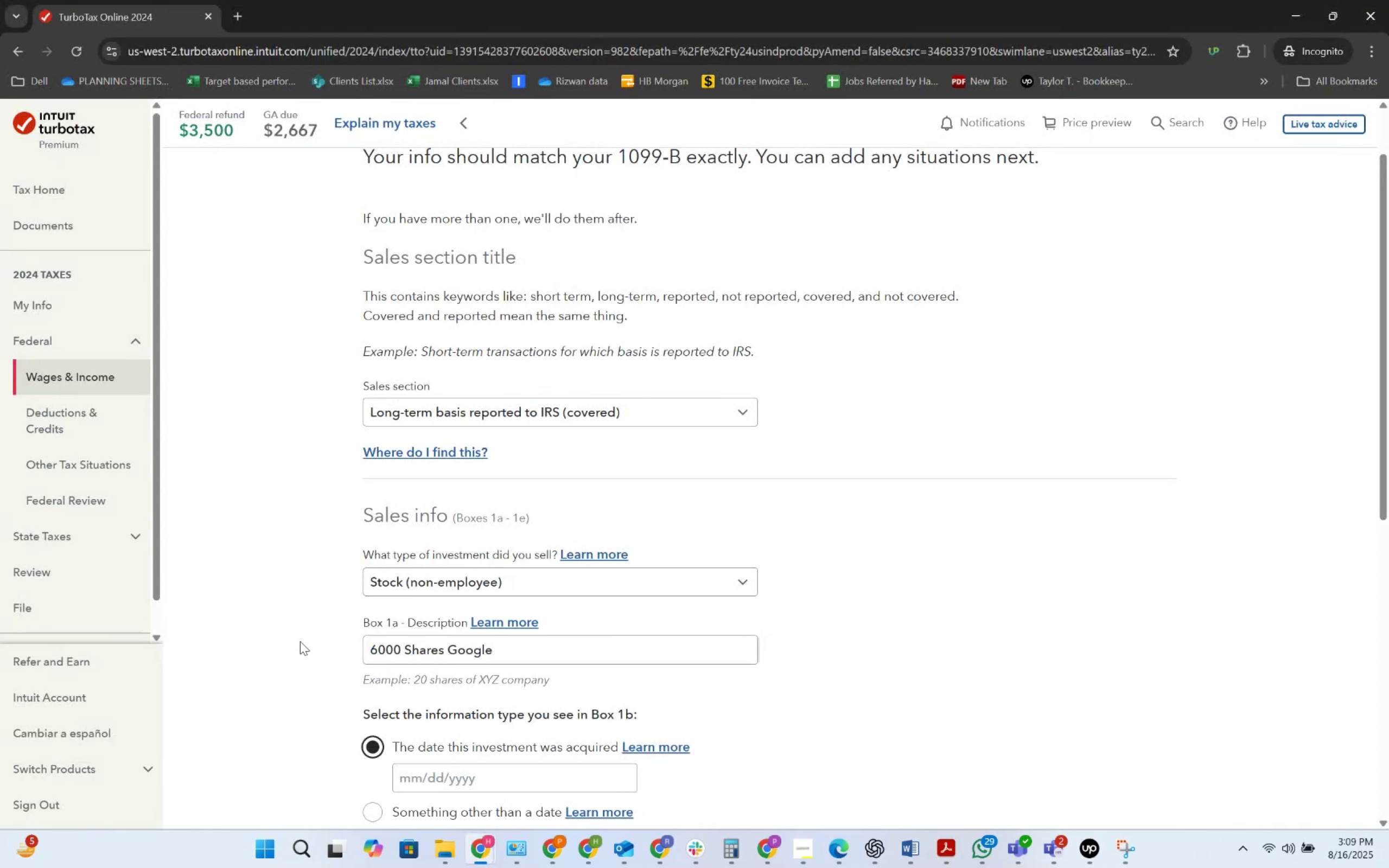 
key(Tab)
 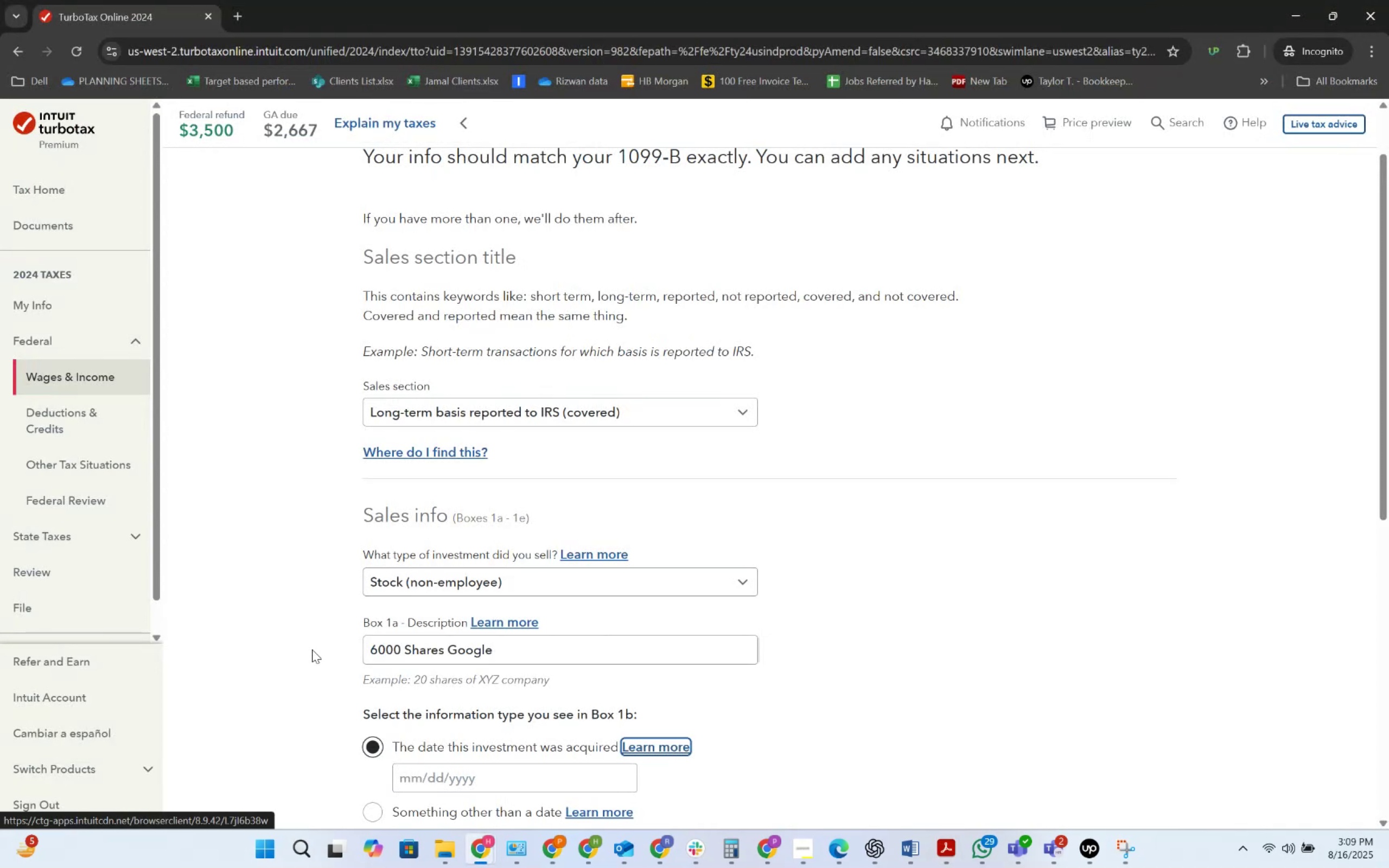 
key(Alt+AltLeft)
 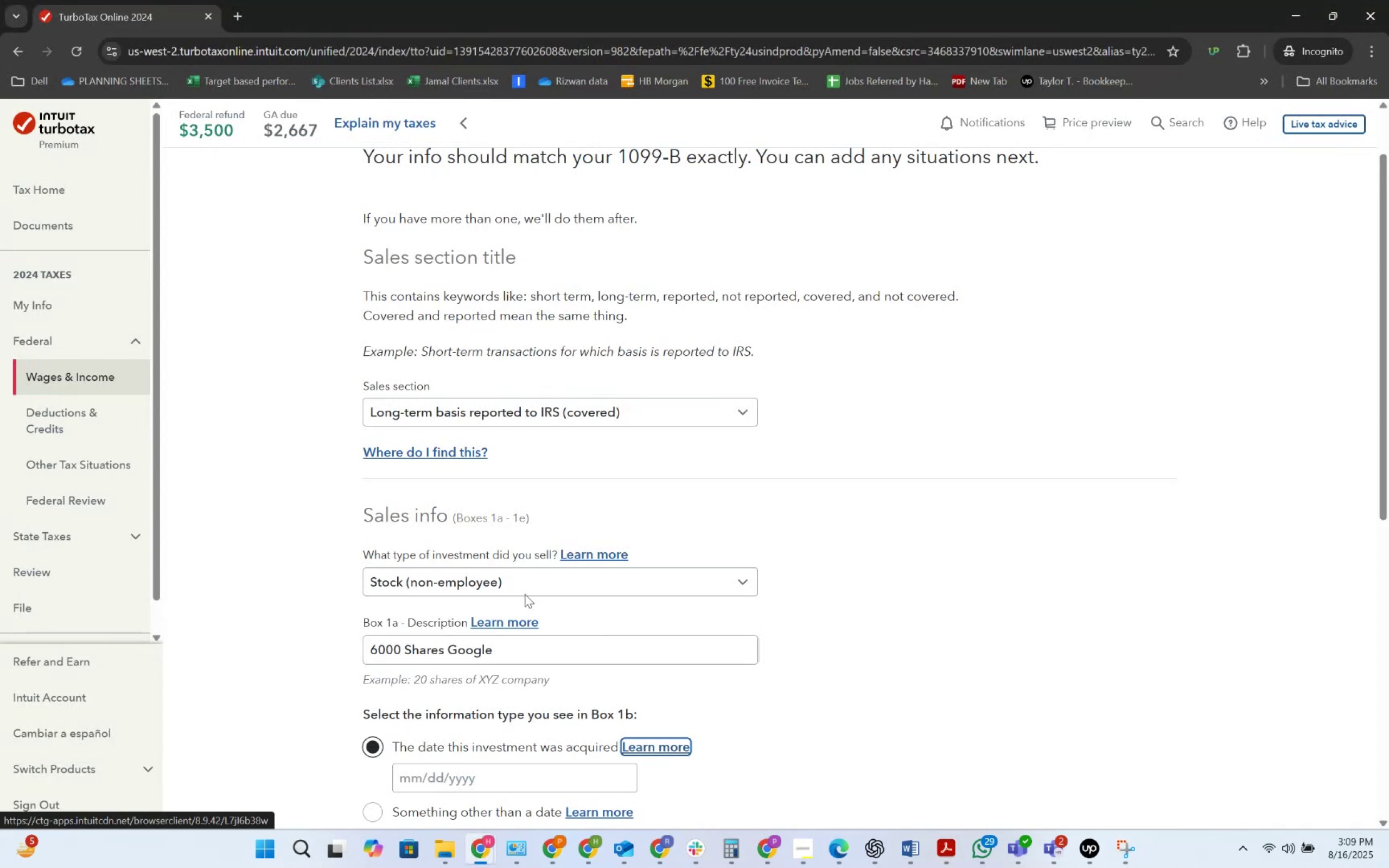 
key(Alt+Tab)
 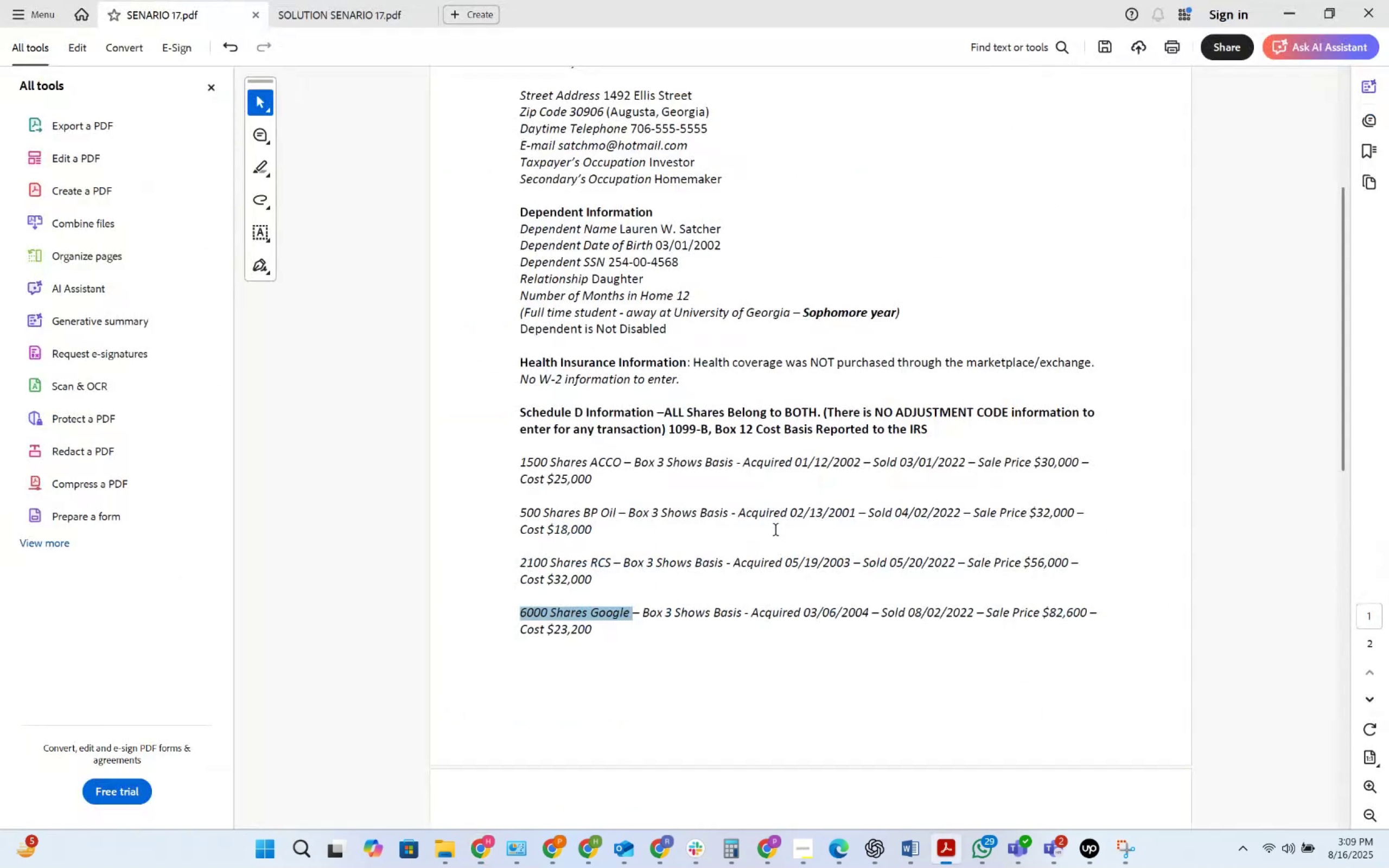 
key(Alt+AltLeft)
 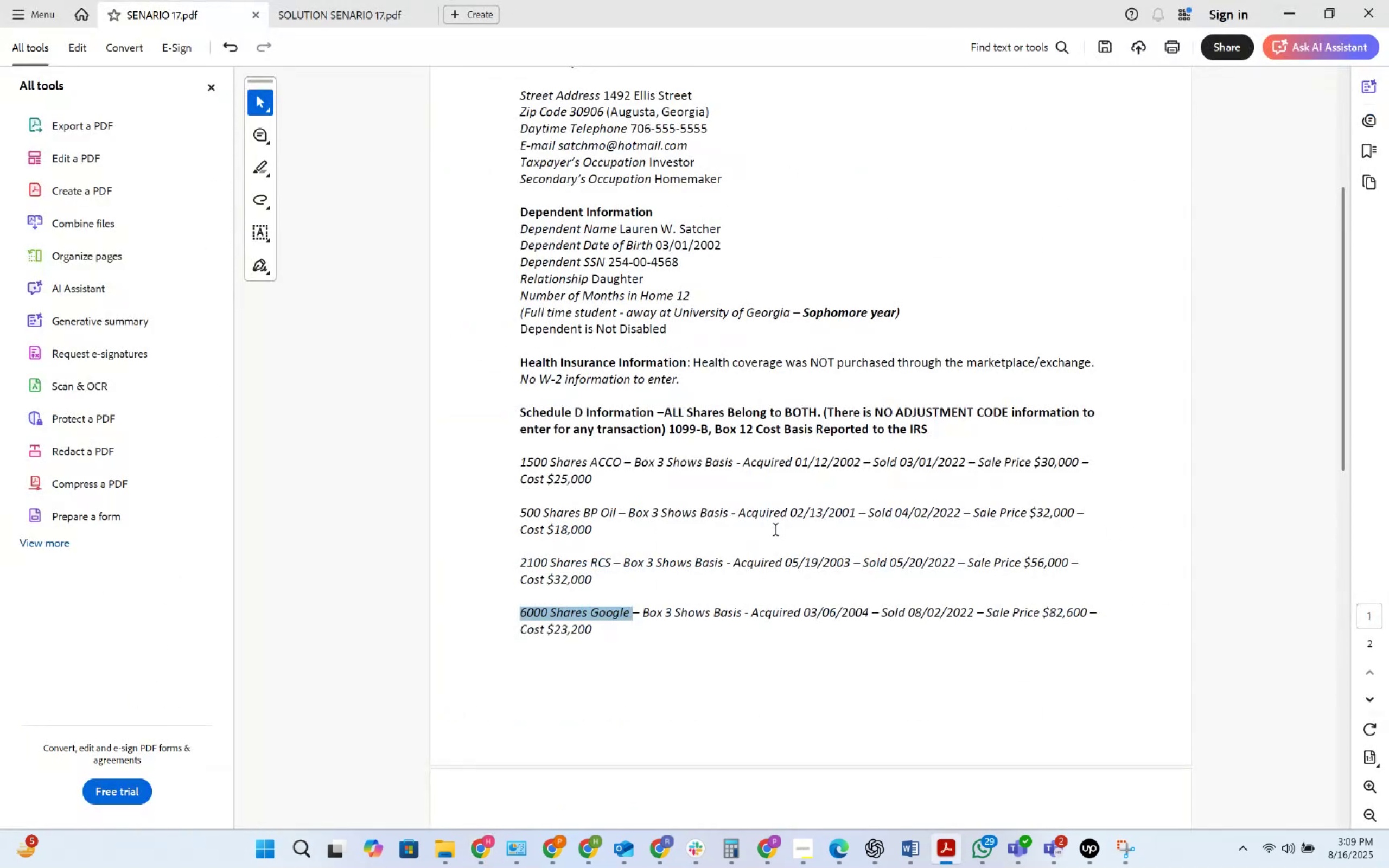 
key(Alt+Tab)
 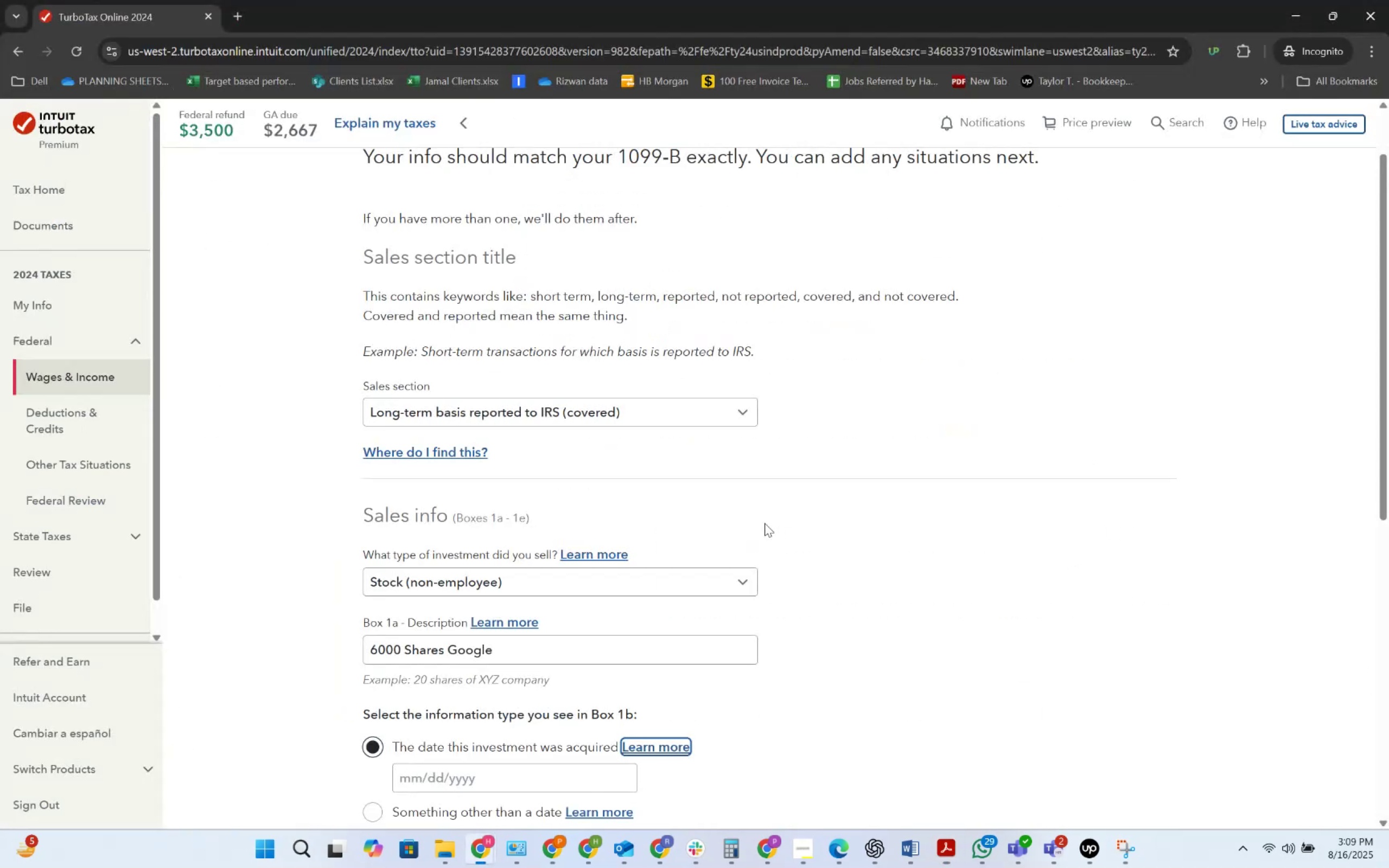 
key(Tab)
 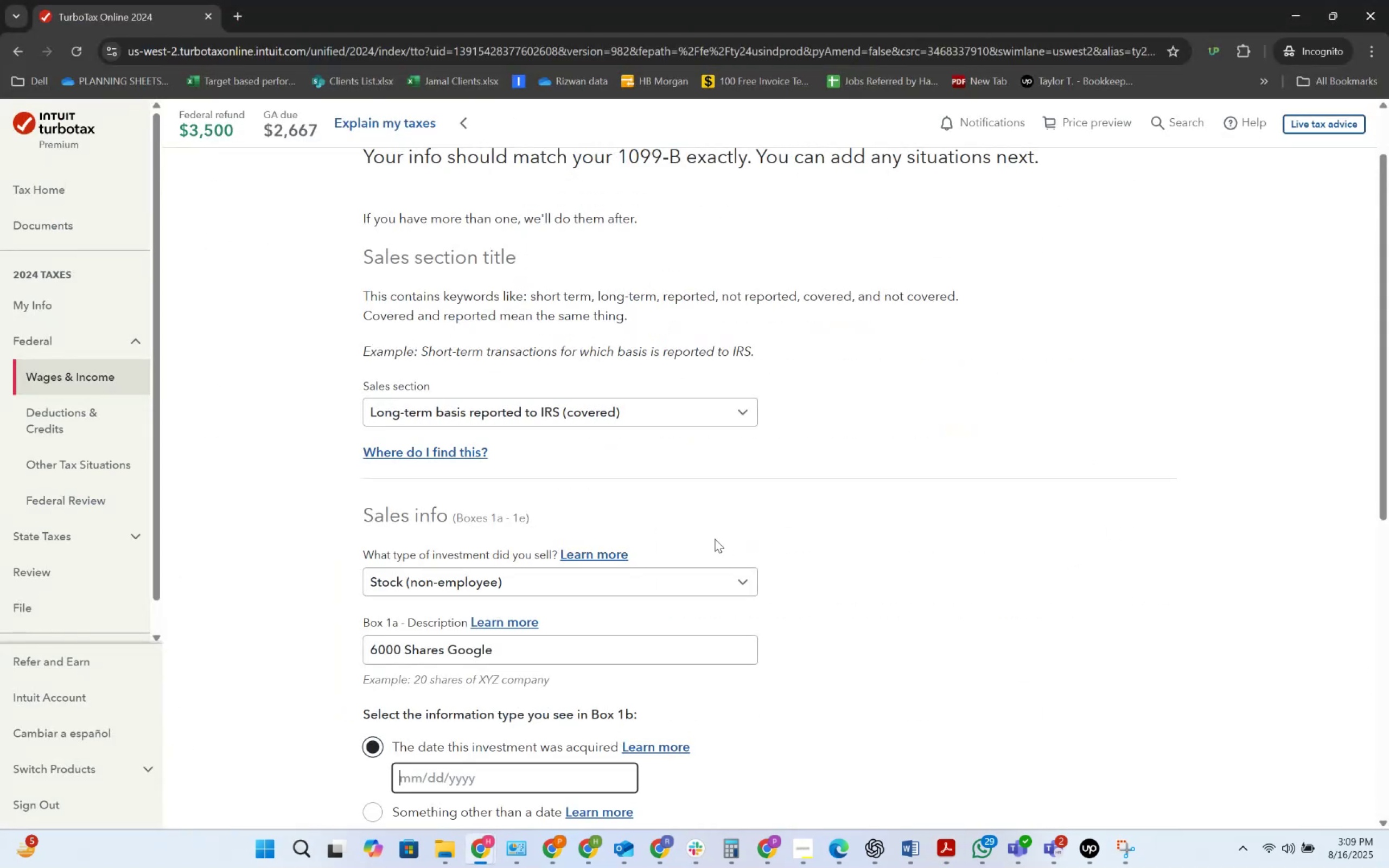 
key(Alt+AltLeft)
 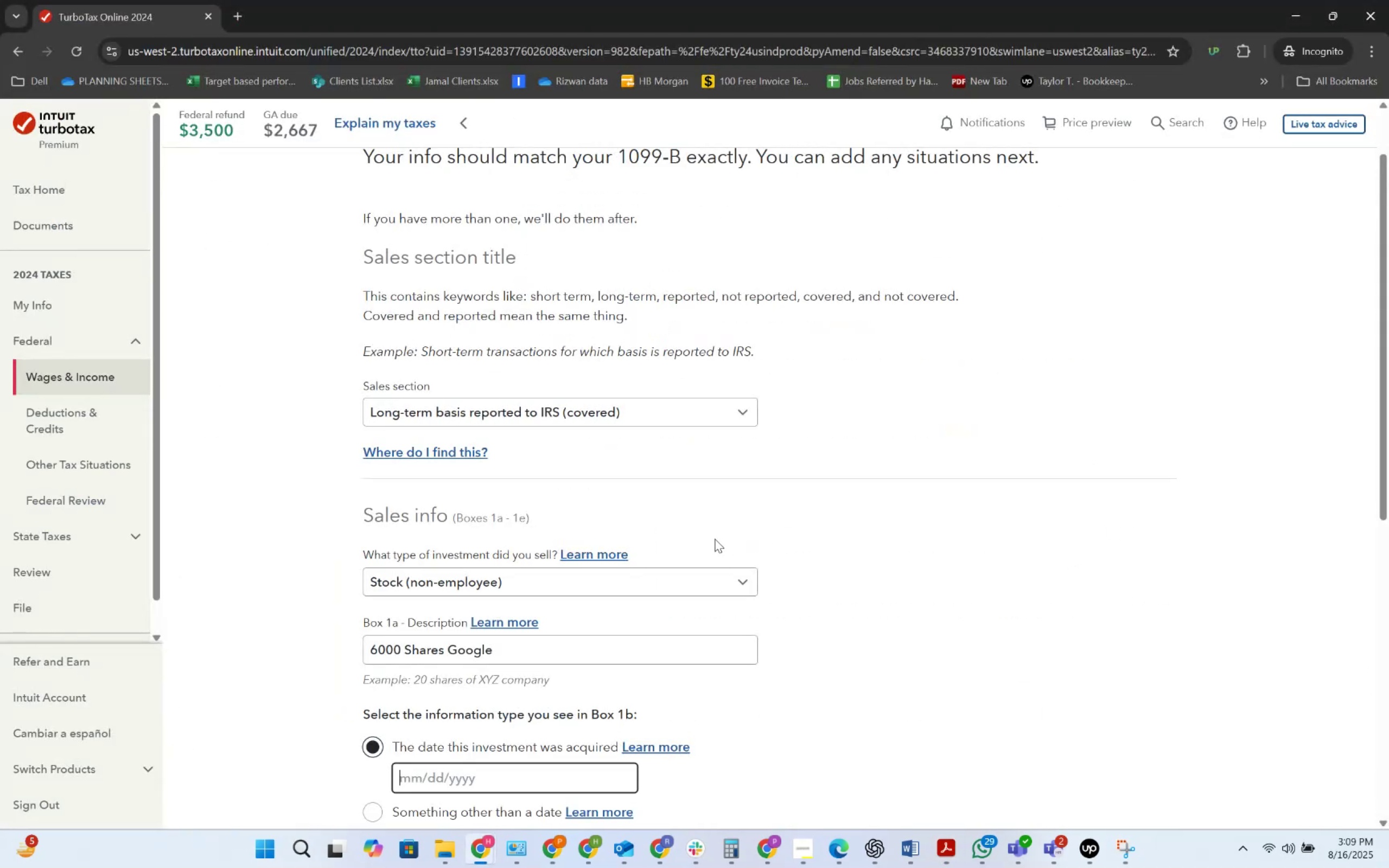 
key(Alt+Tab)
 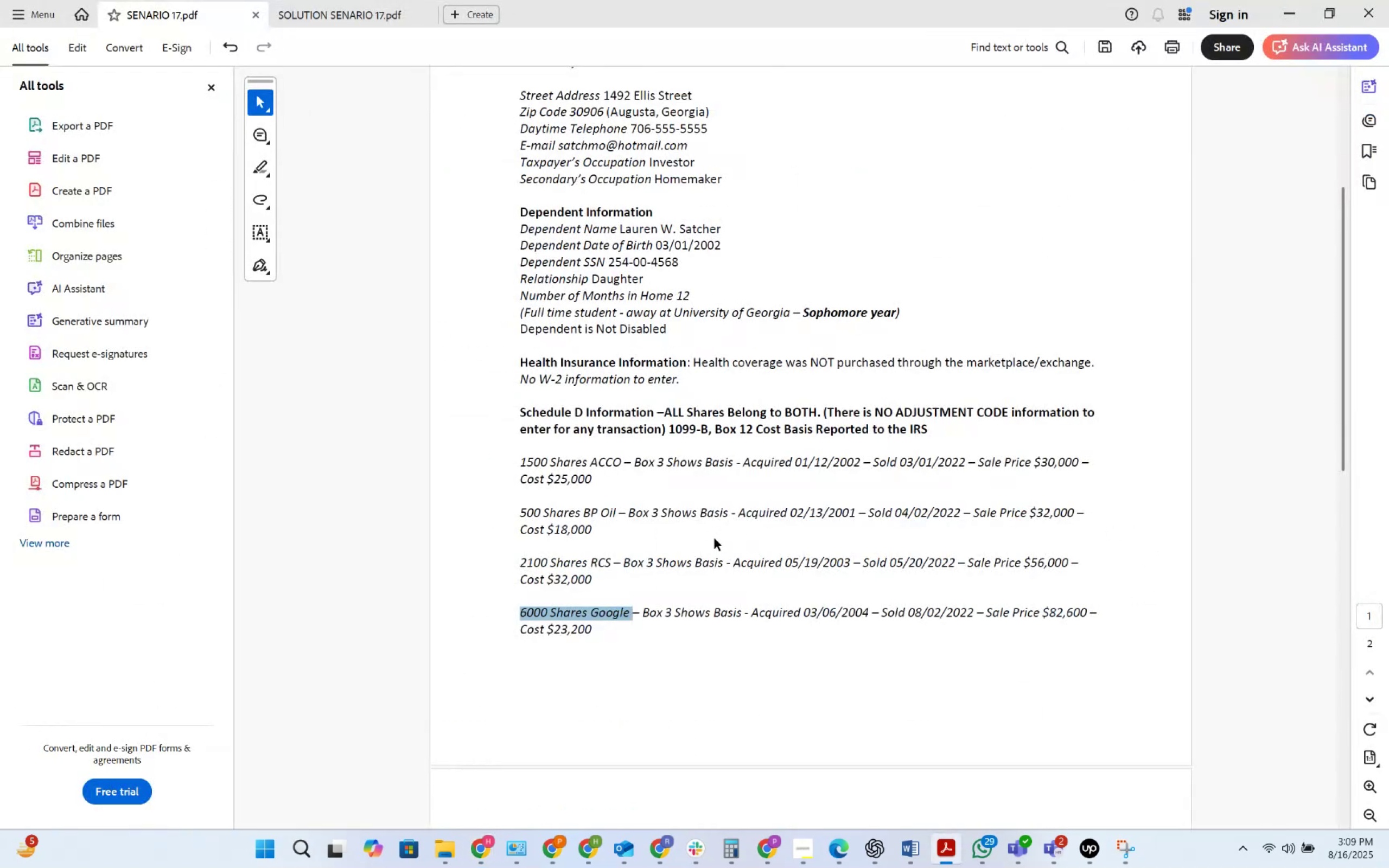 
key(Alt+AltLeft)
 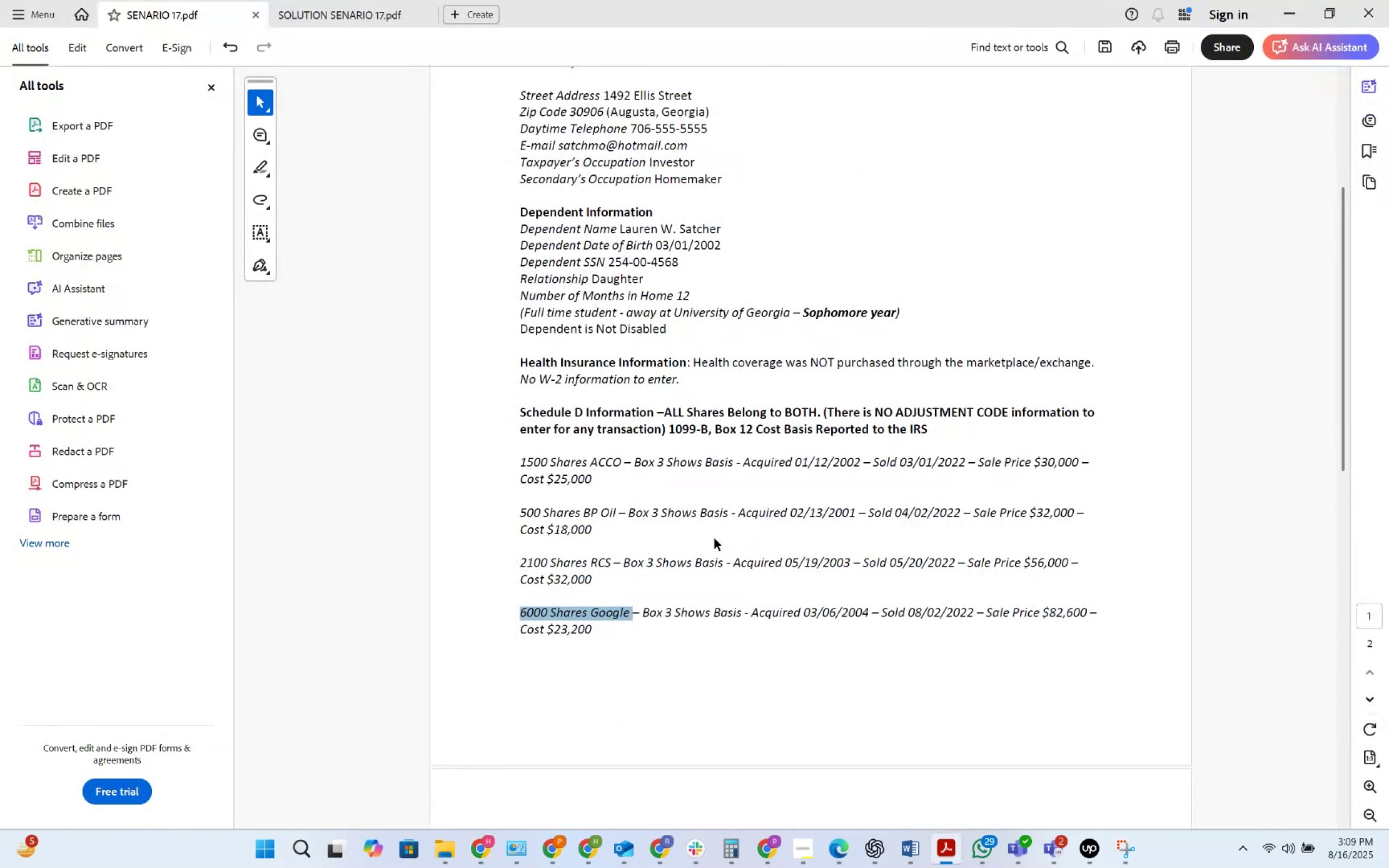 
key(Alt+Tab)
 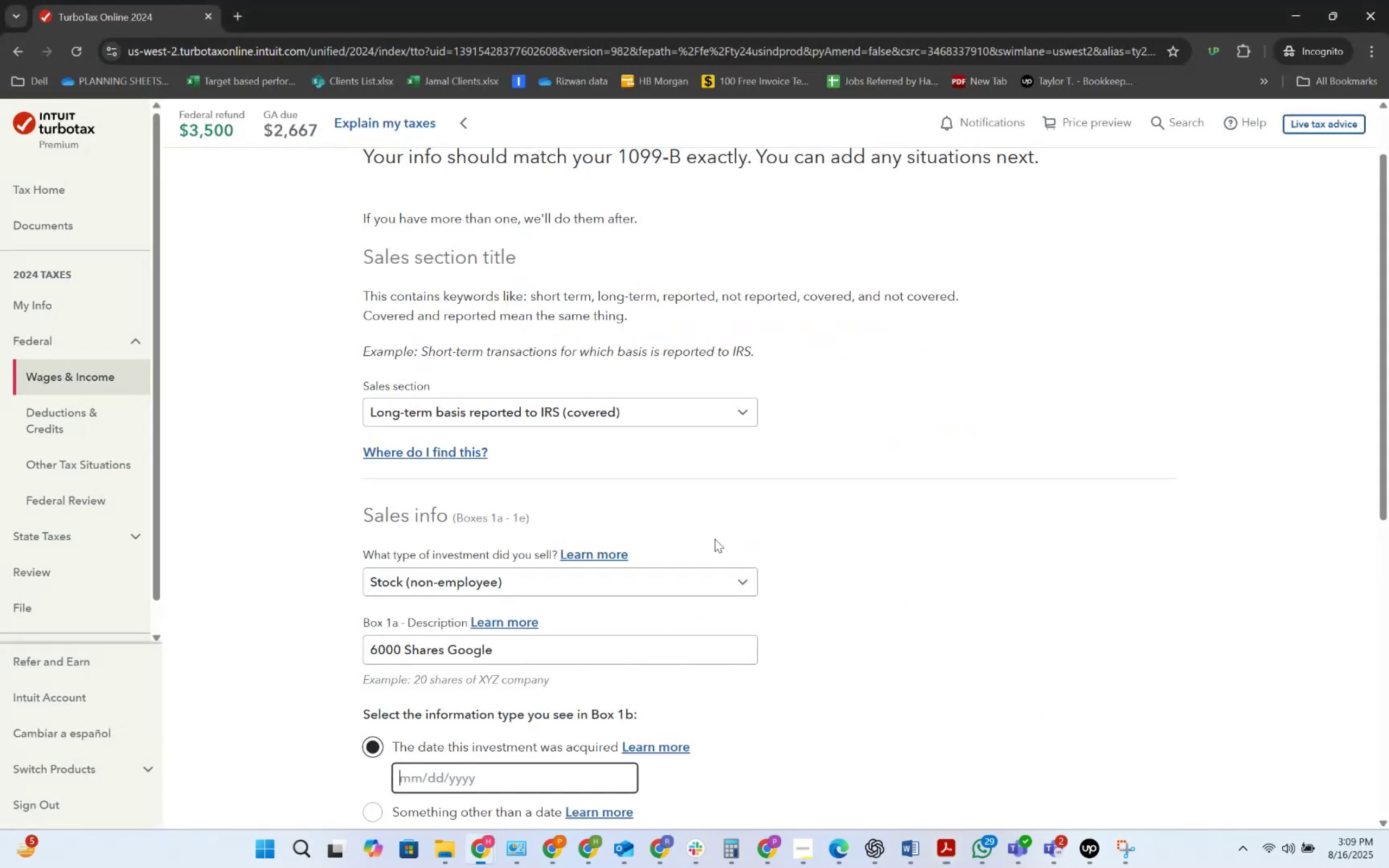 
key(Numpad0)
 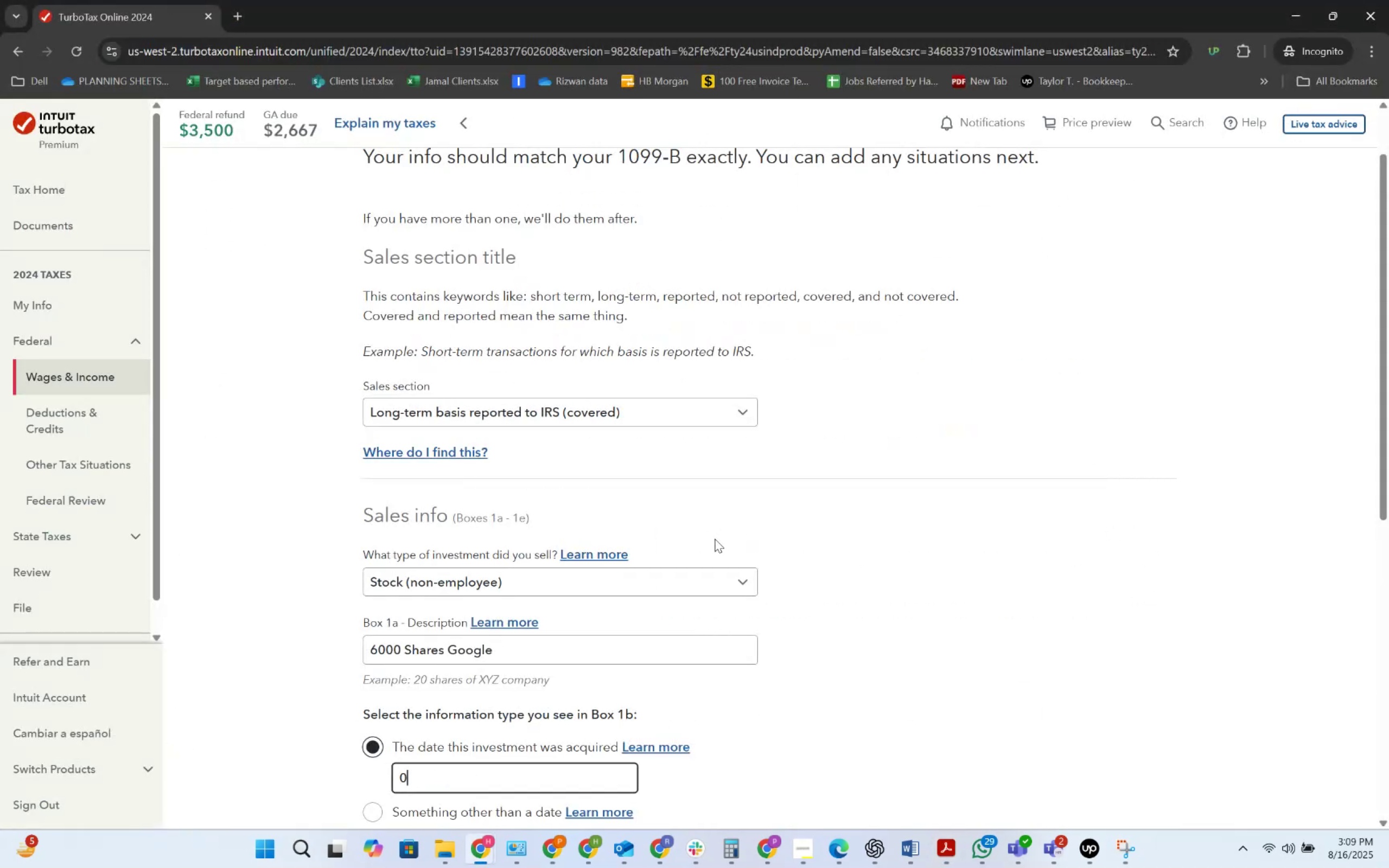 
key(Numpad3)
 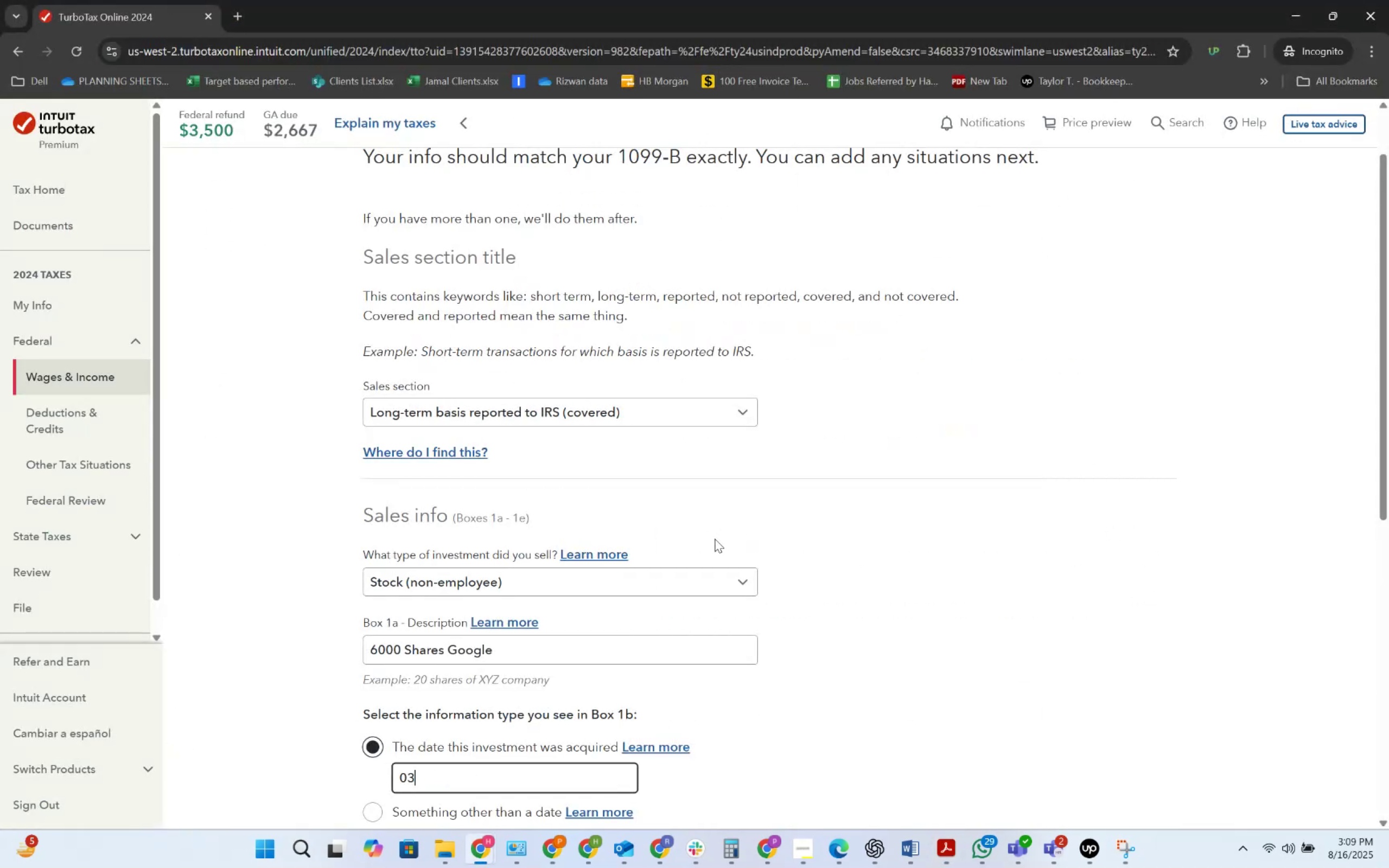 
key(Numpad0)
 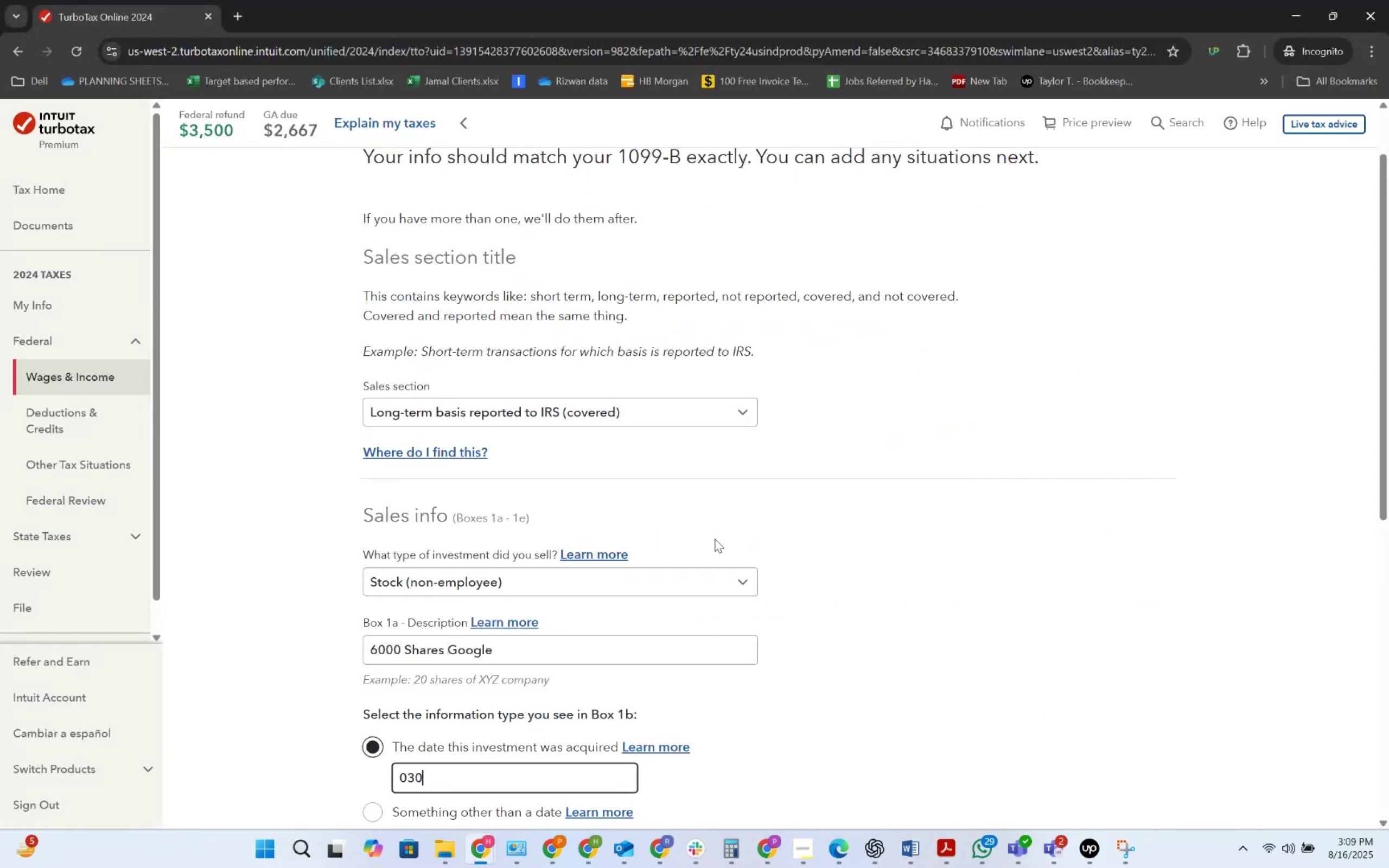 
key(Numpad6)
 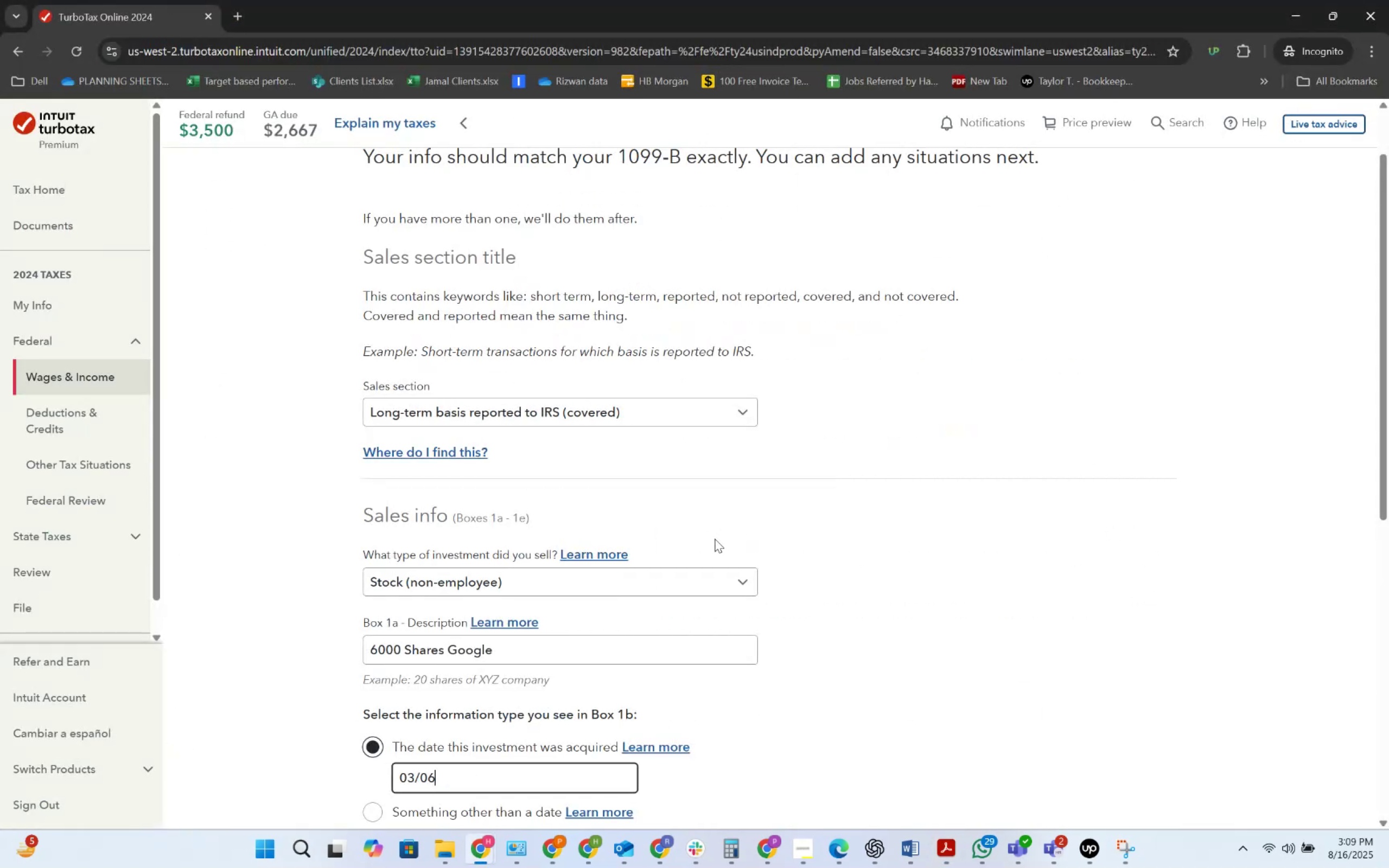 
key(Numpad2)
 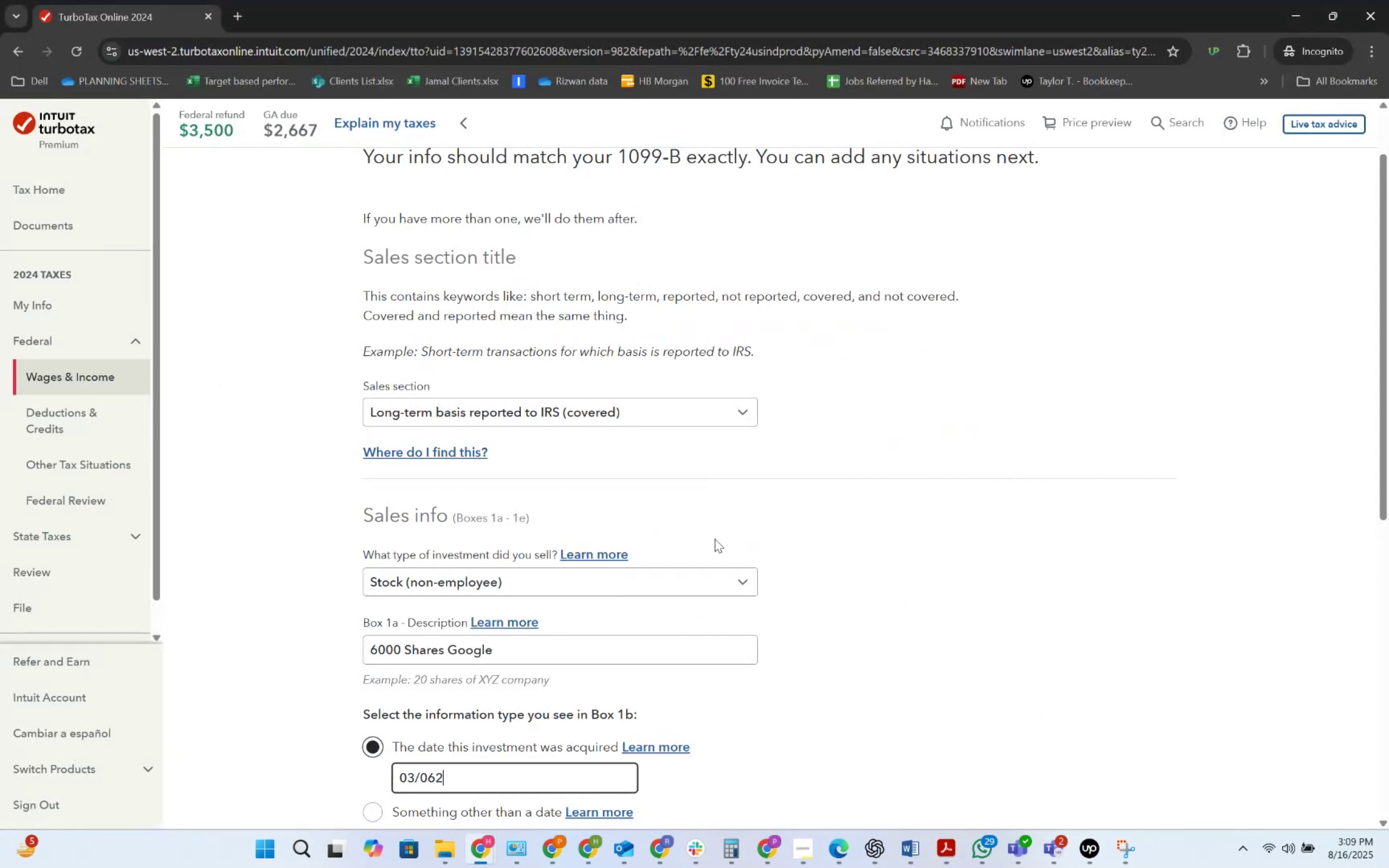 
key(Numpad0)
 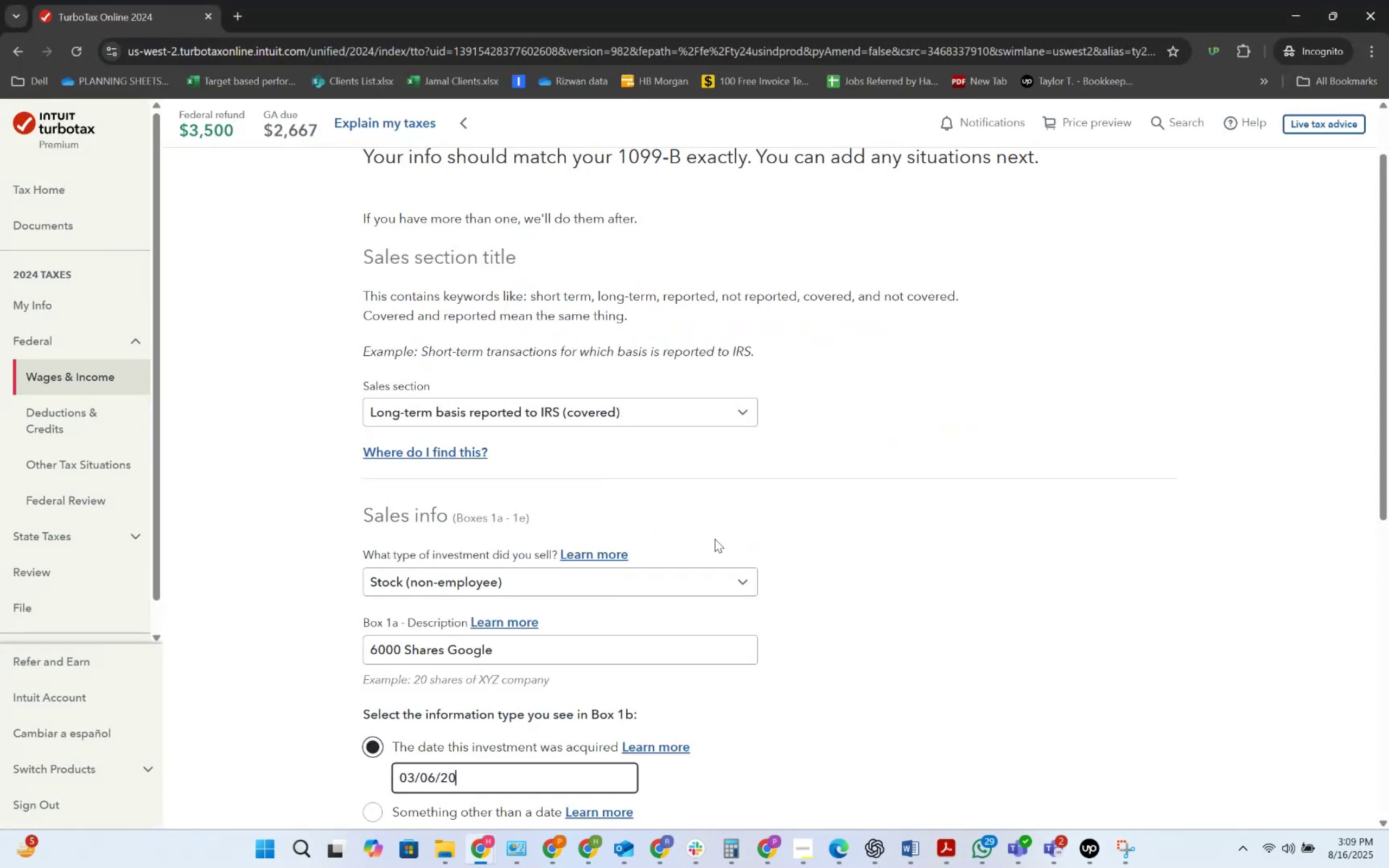 
key(Numpad2)
 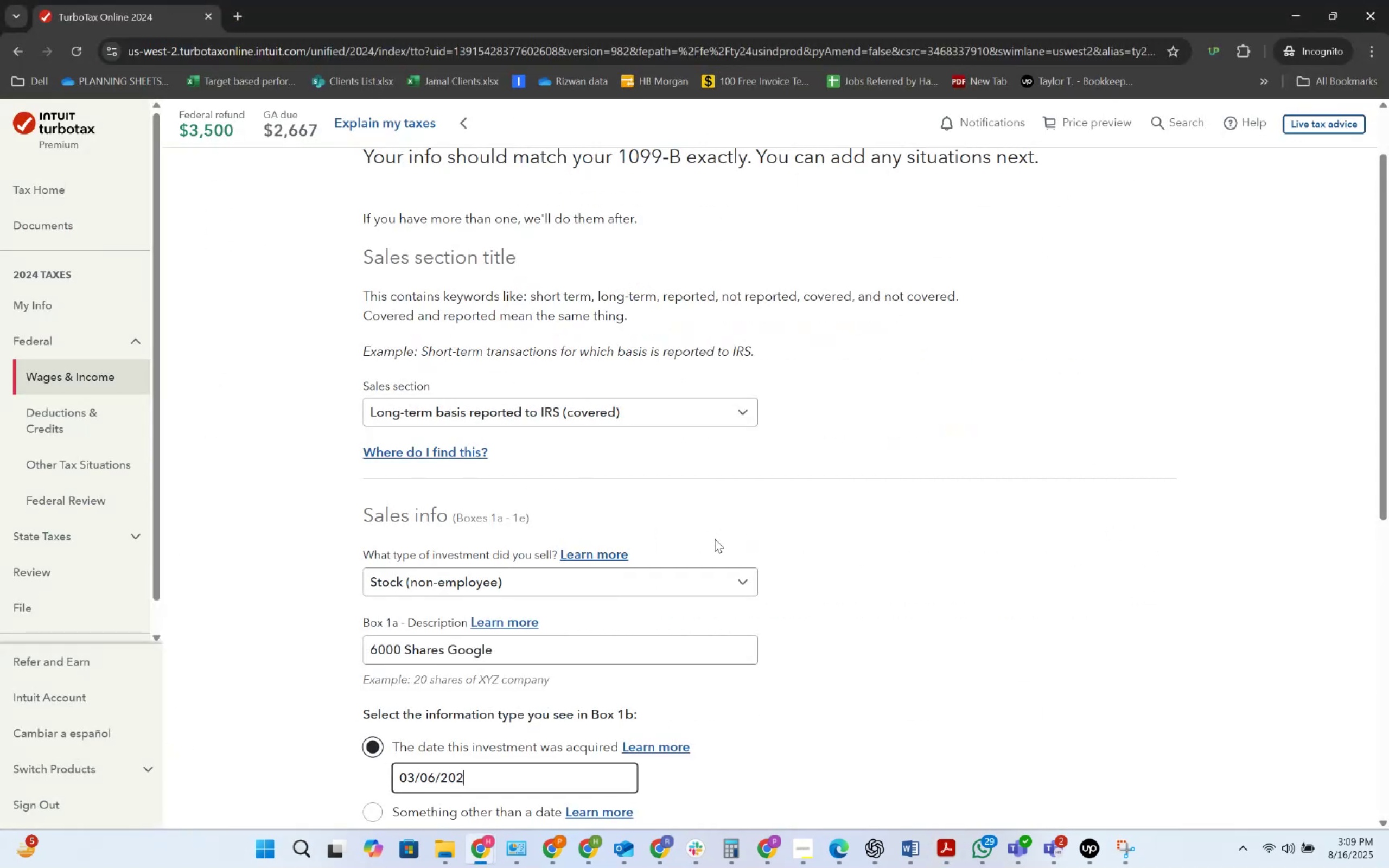 
key(Backspace)
 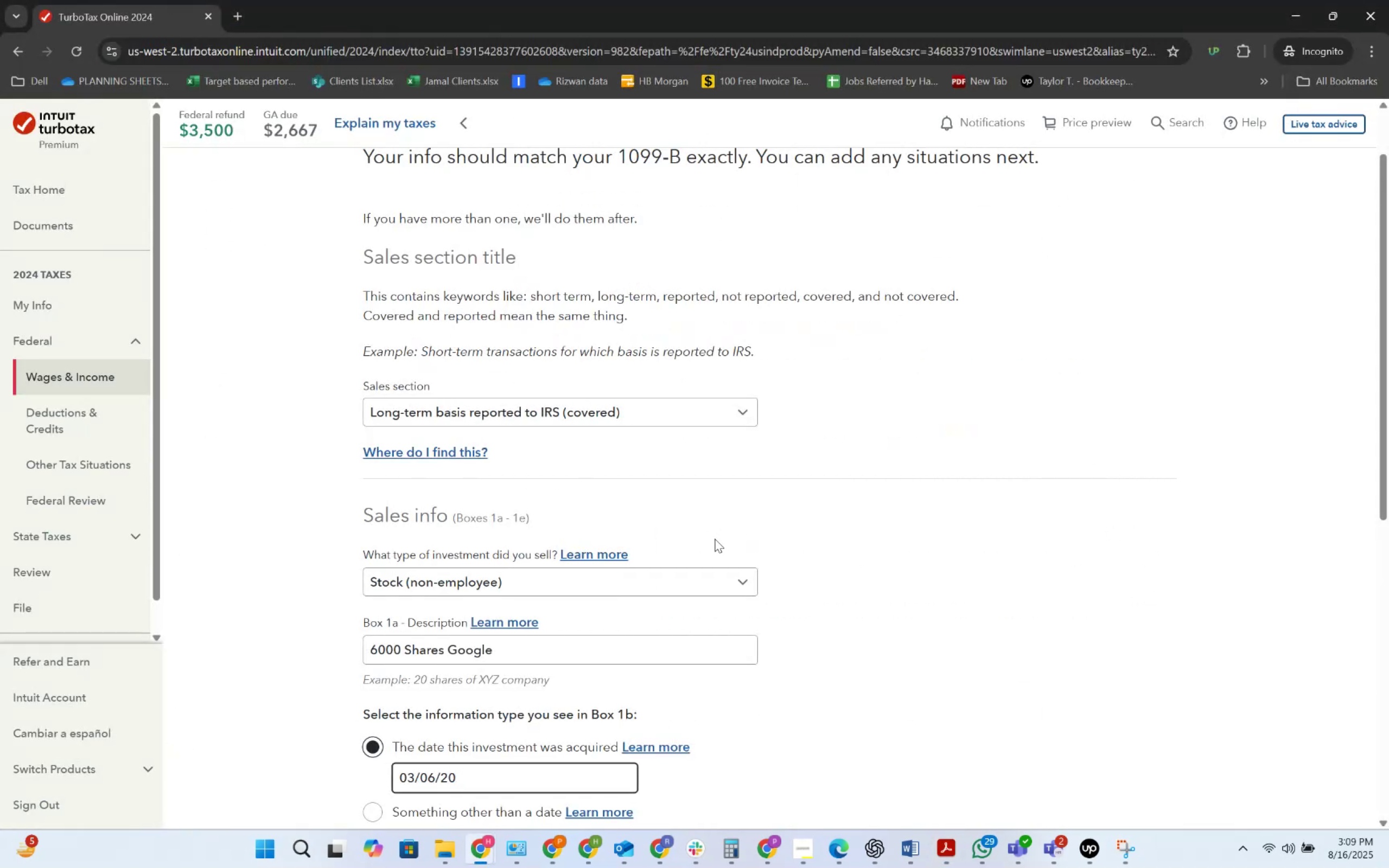 
key(Numpad0)
 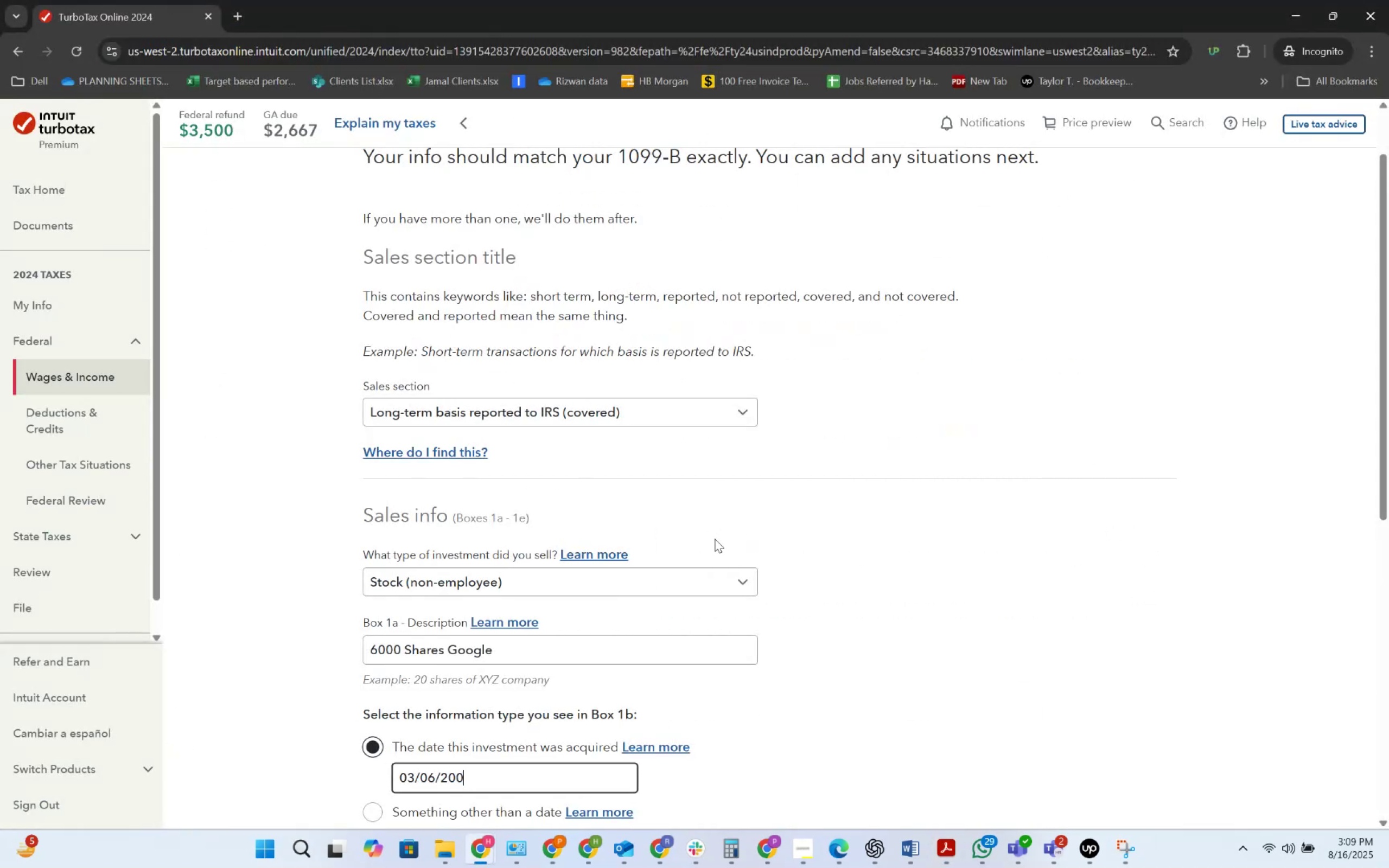 
key(Numpad2)
 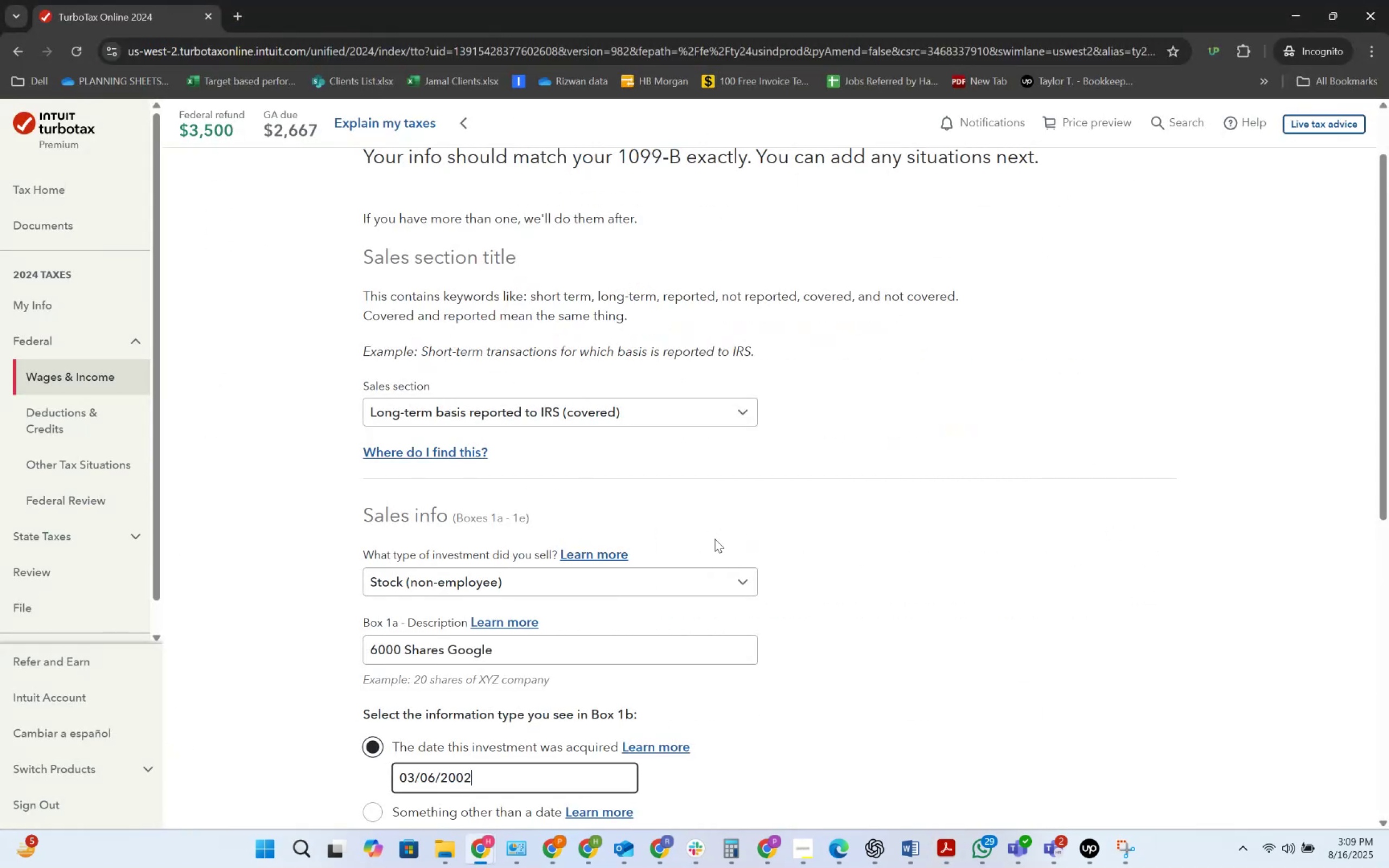 
key(Tab)
 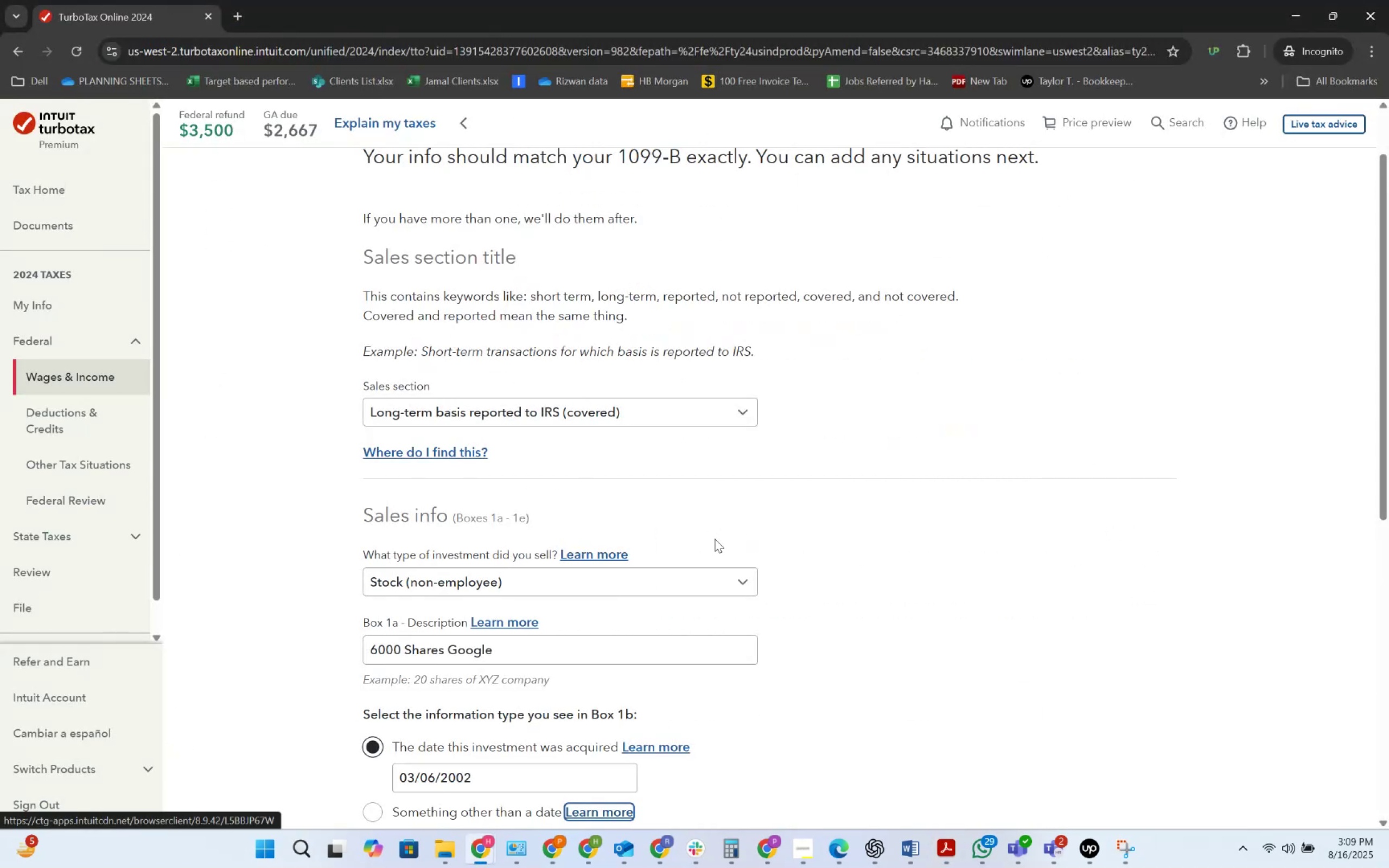 
key(Alt+AltLeft)
 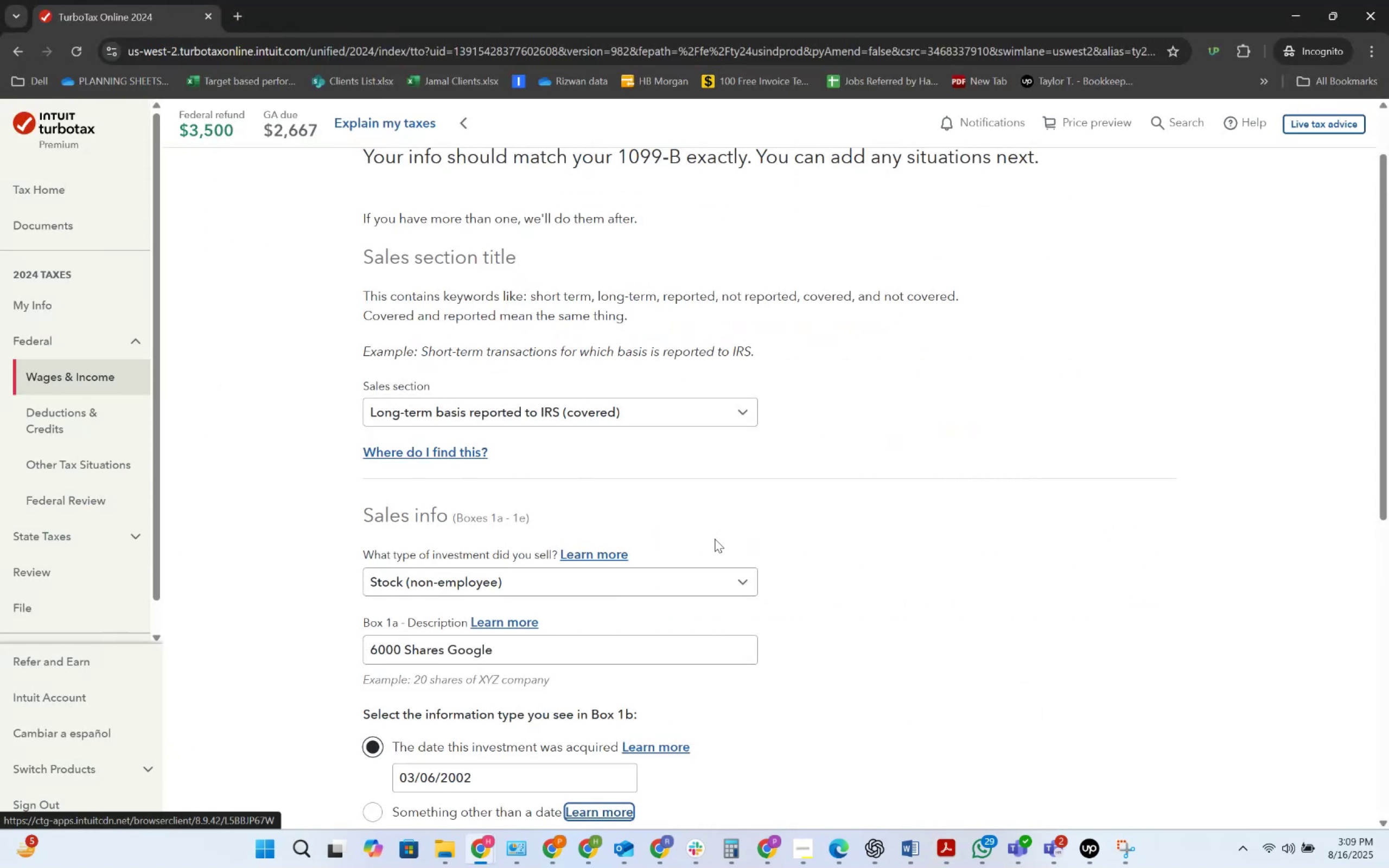 
key(Alt+Tab)
 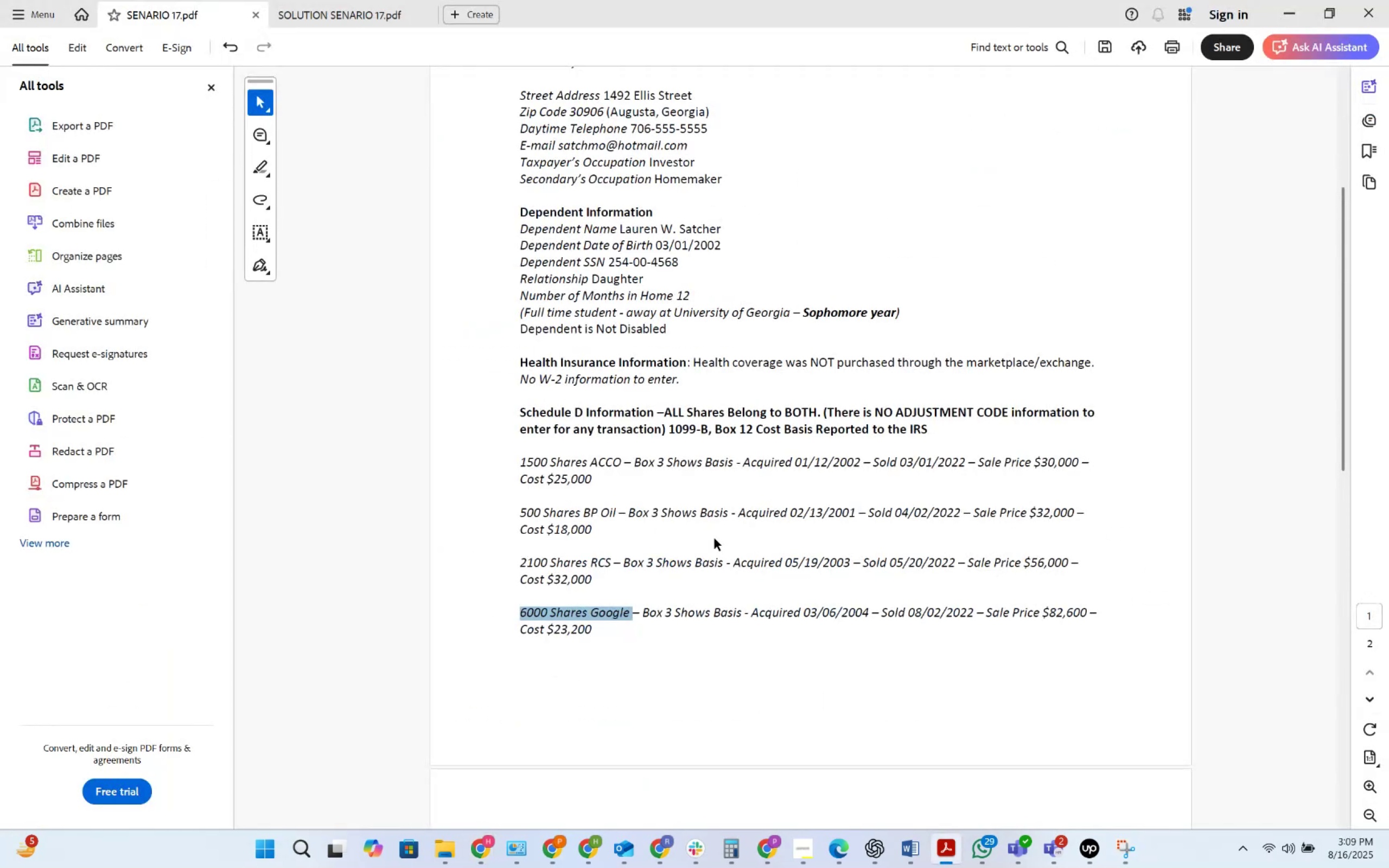 
key(Alt+AltLeft)
 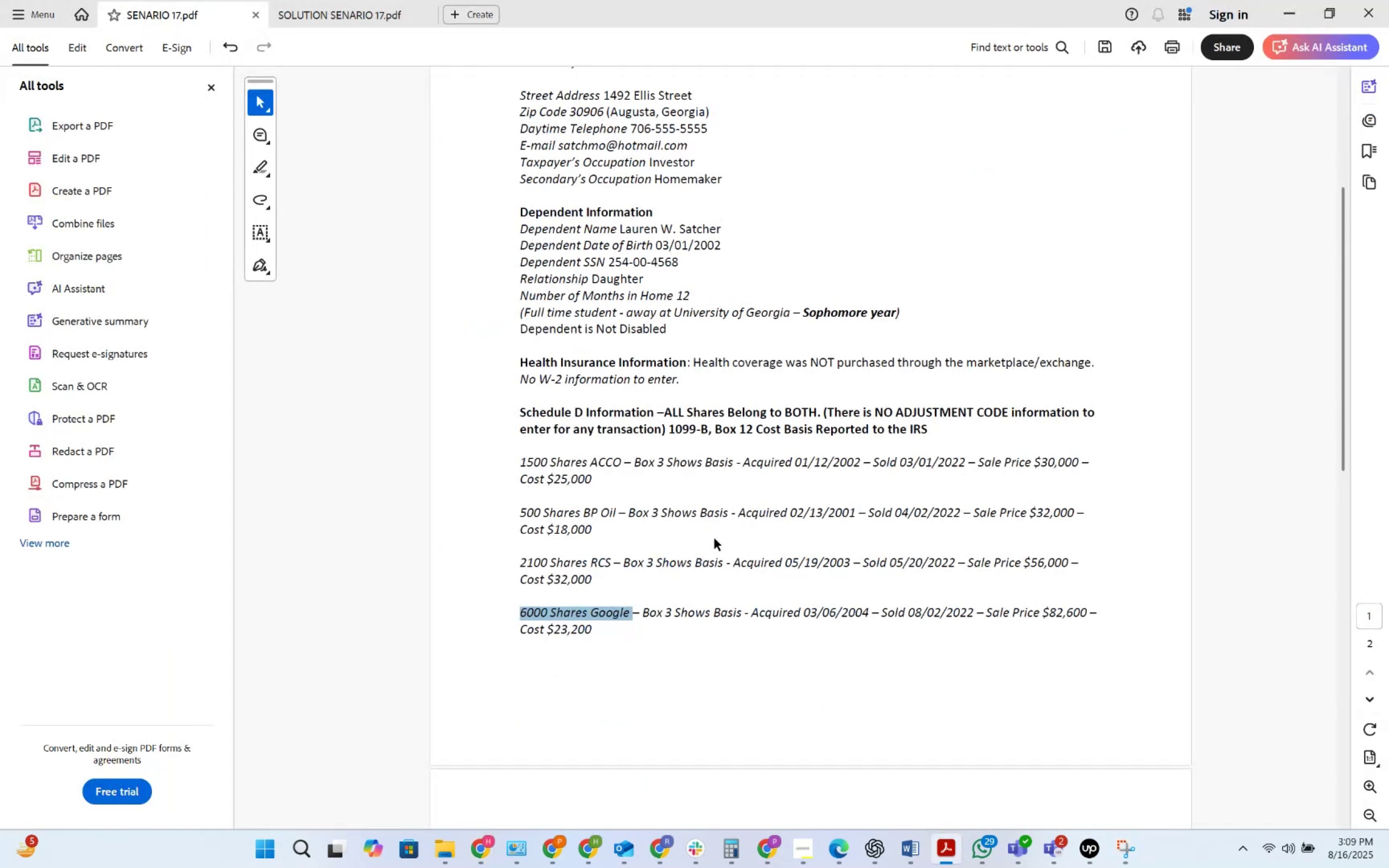 
key(Alt+Tab)
 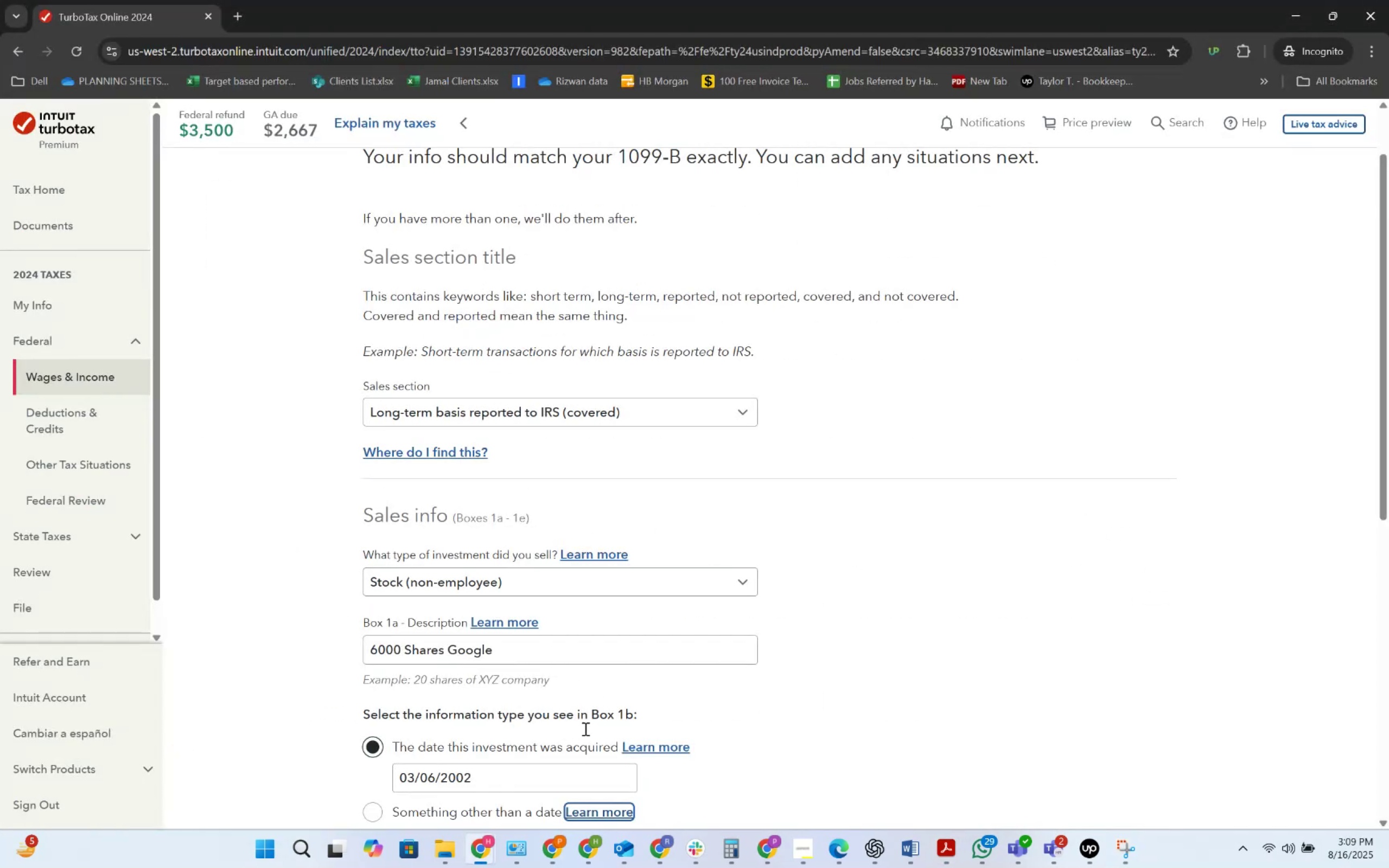 
left_click([558, 764])
 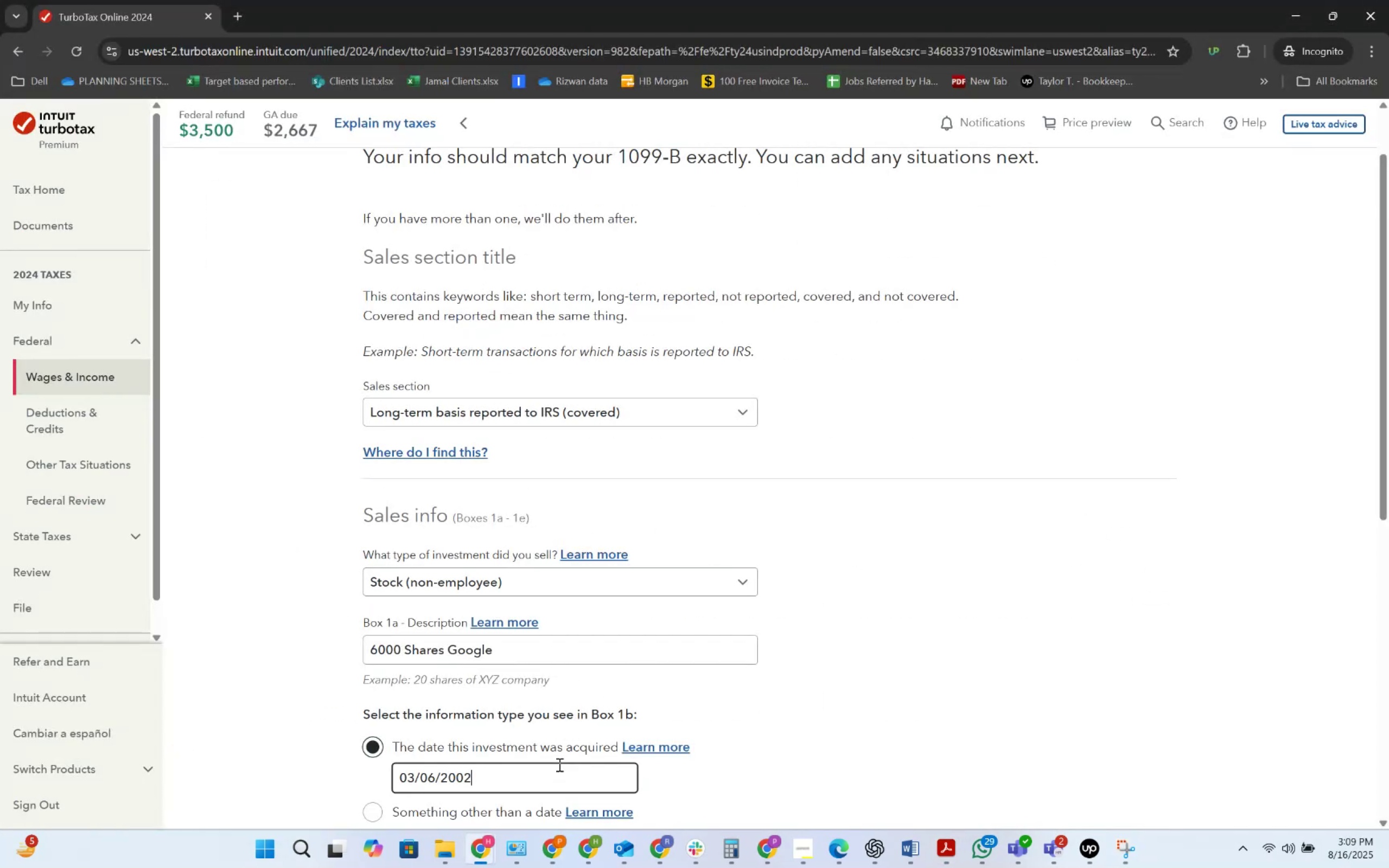 
key(Backspace)
 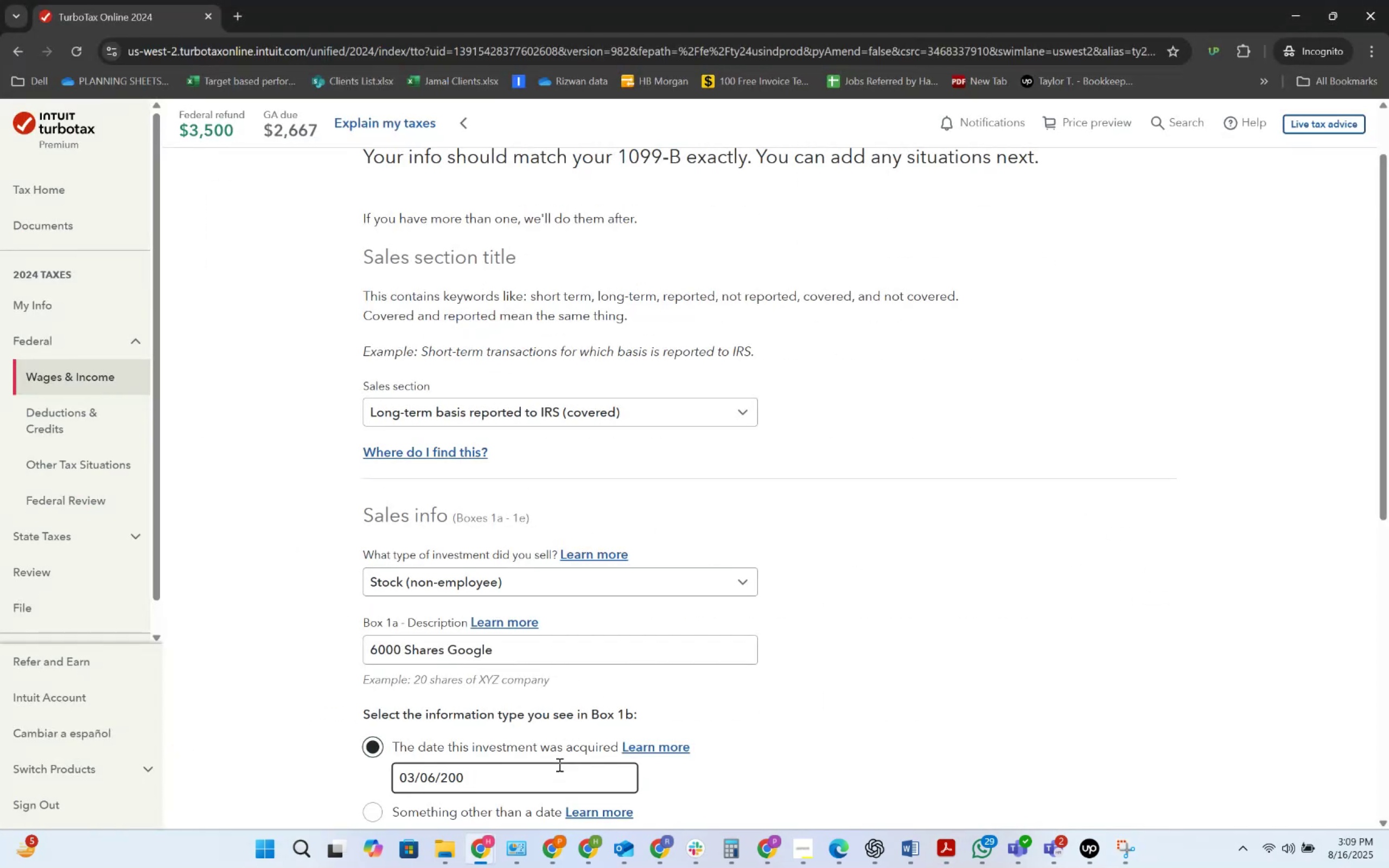 
key(Enter)
 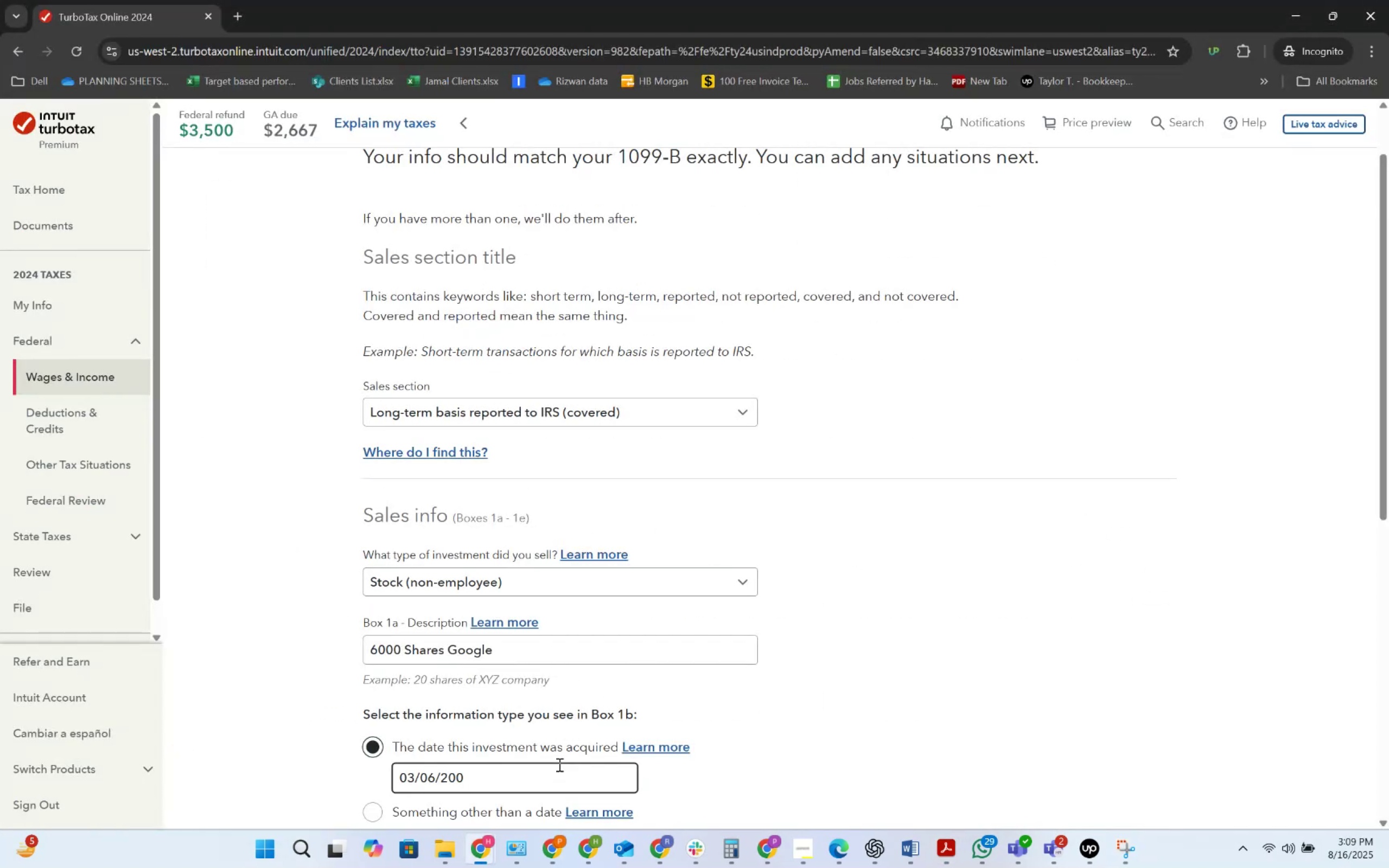 
key(Numpad4)
 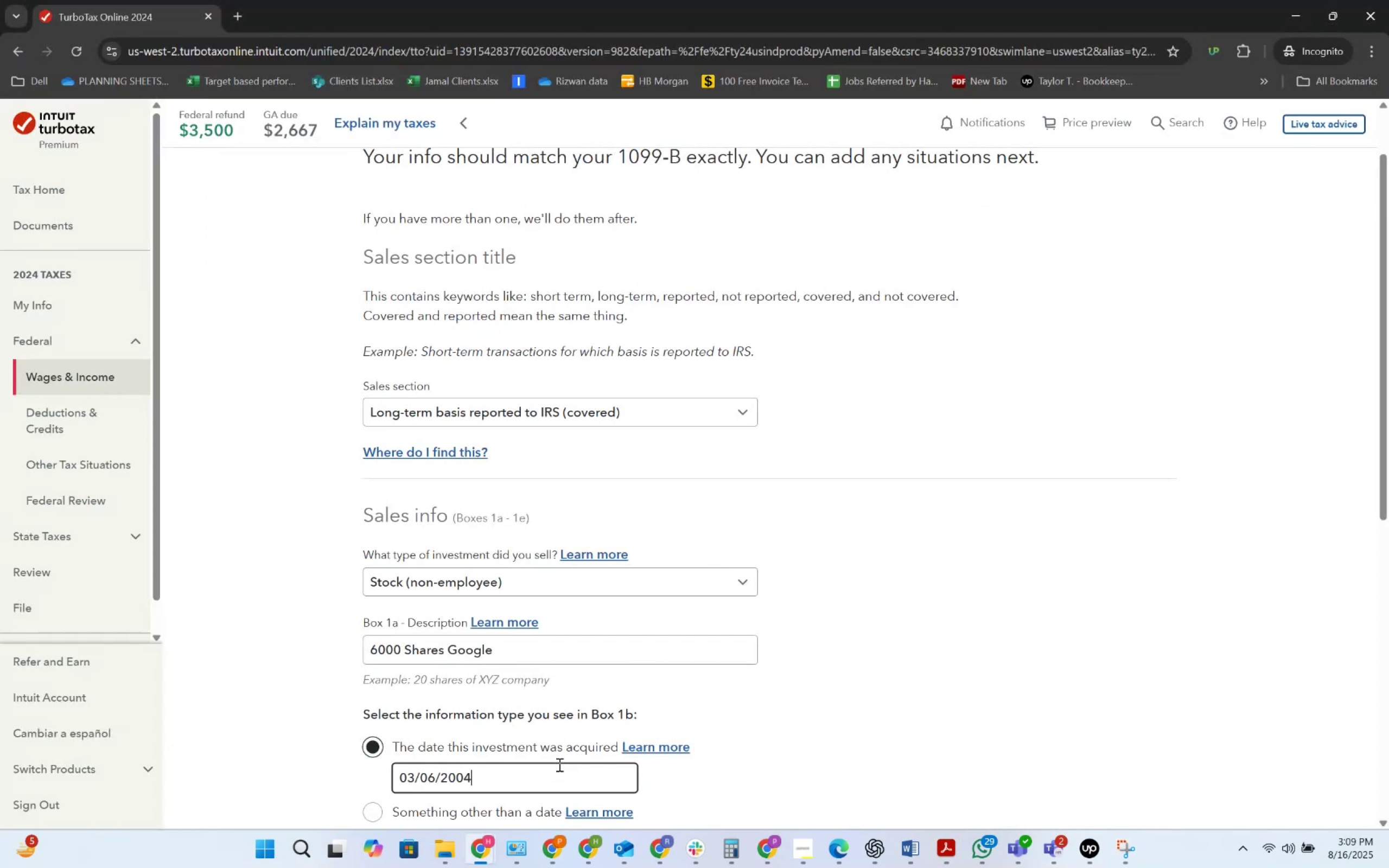 
wait(9.67)
 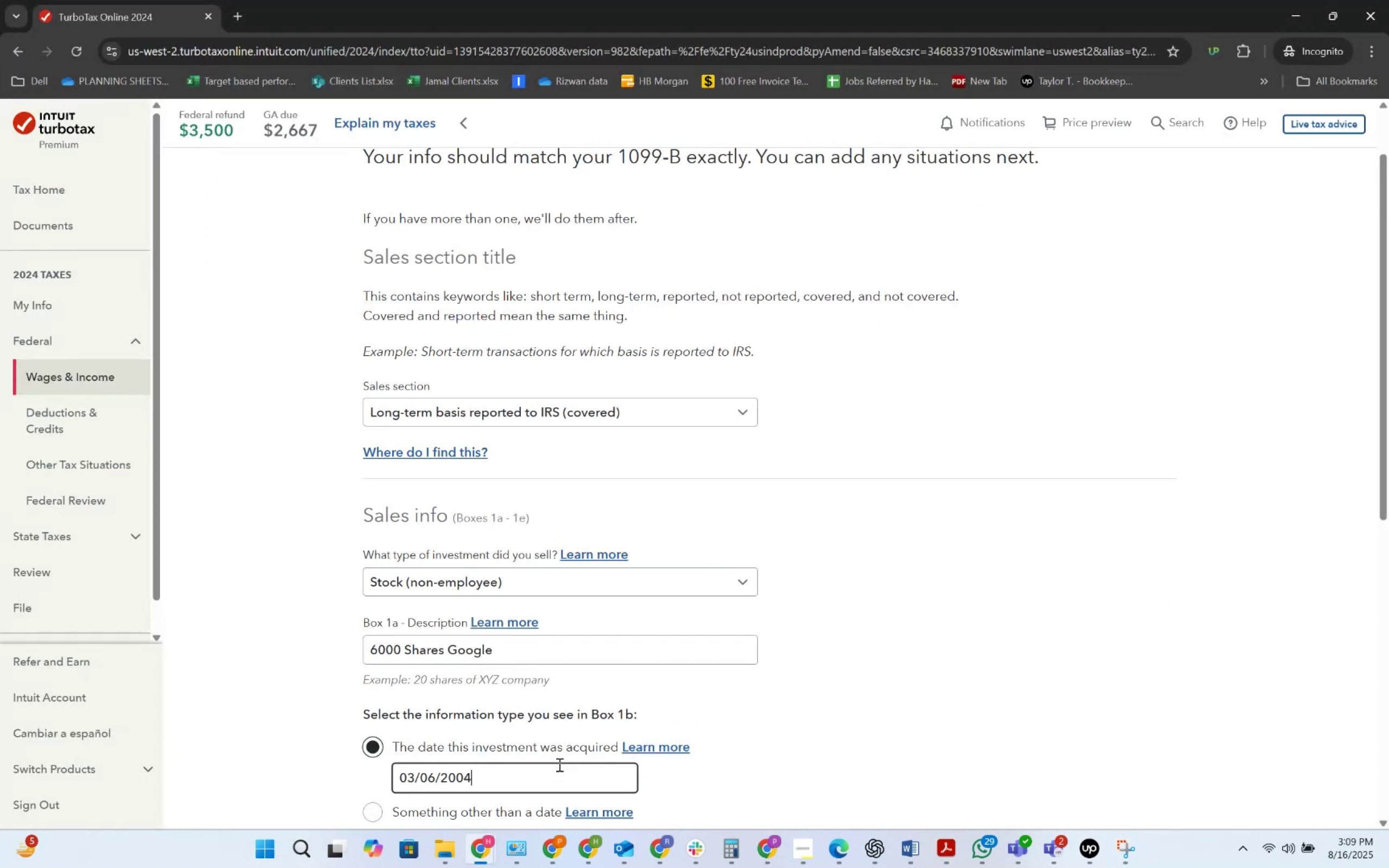 
scroll: coordinate [629, 506], scroll_direction: down, amount: 3.0
 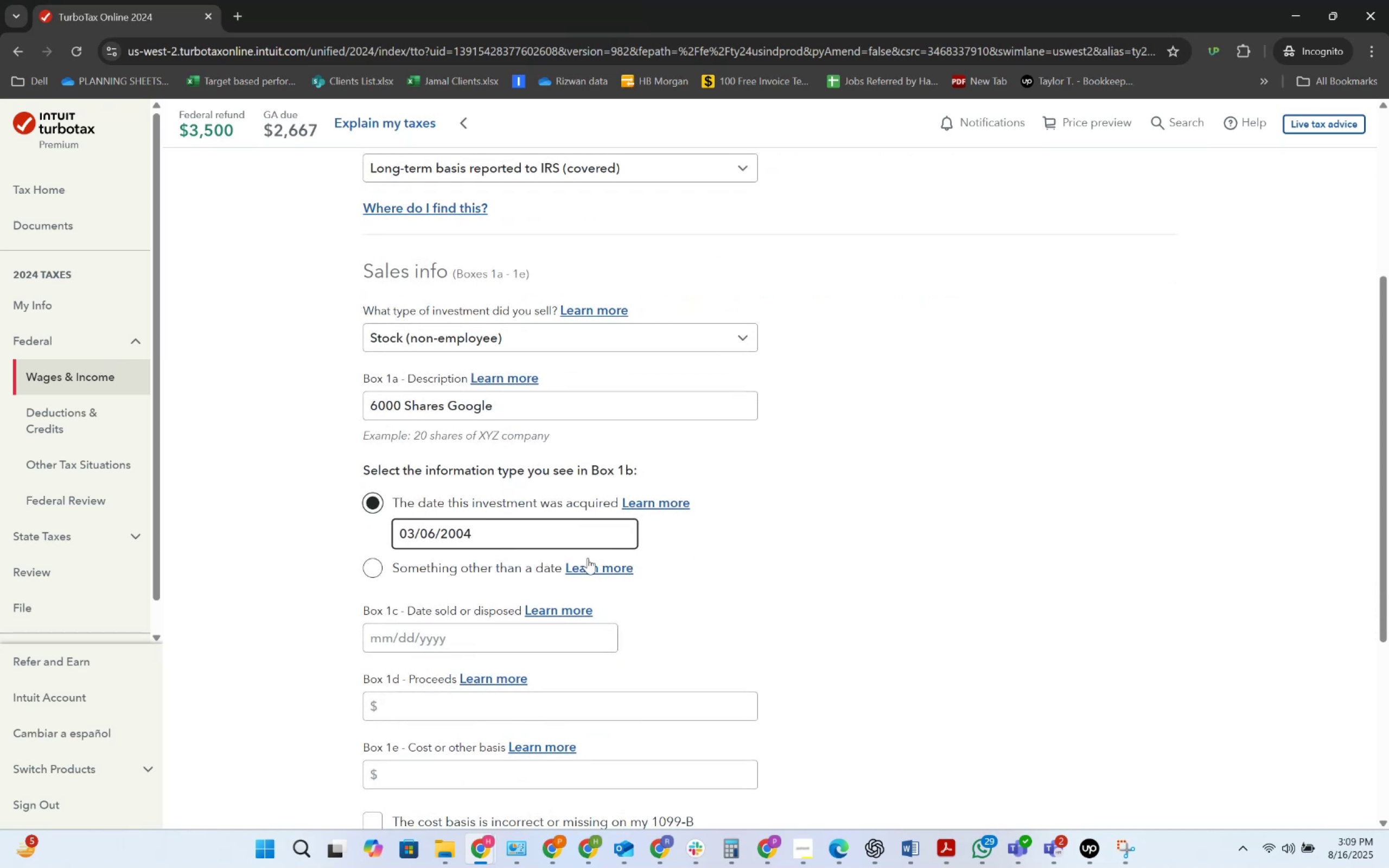 
key(Alt+AltLeft)
 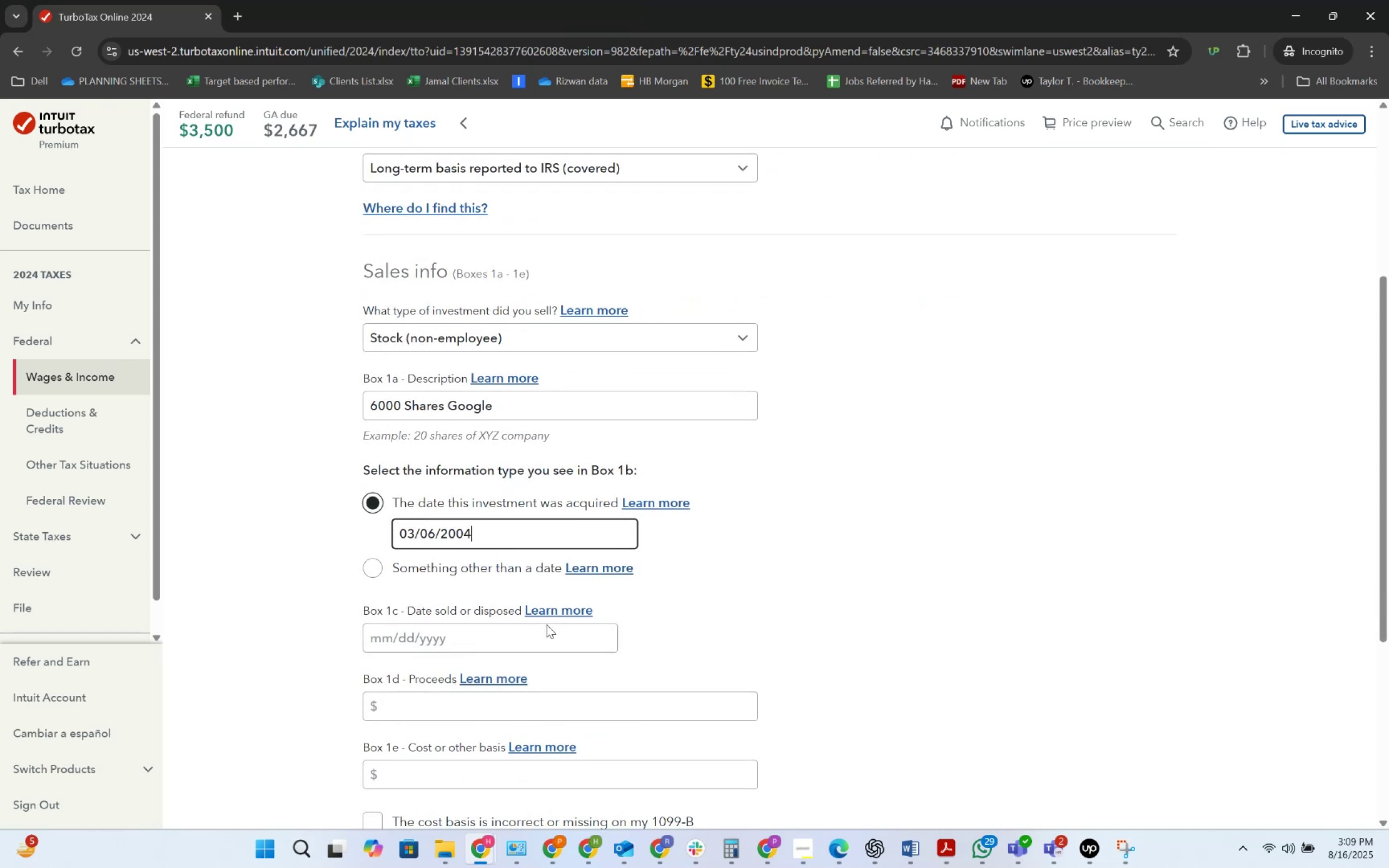 
key(Alt+Tab)
 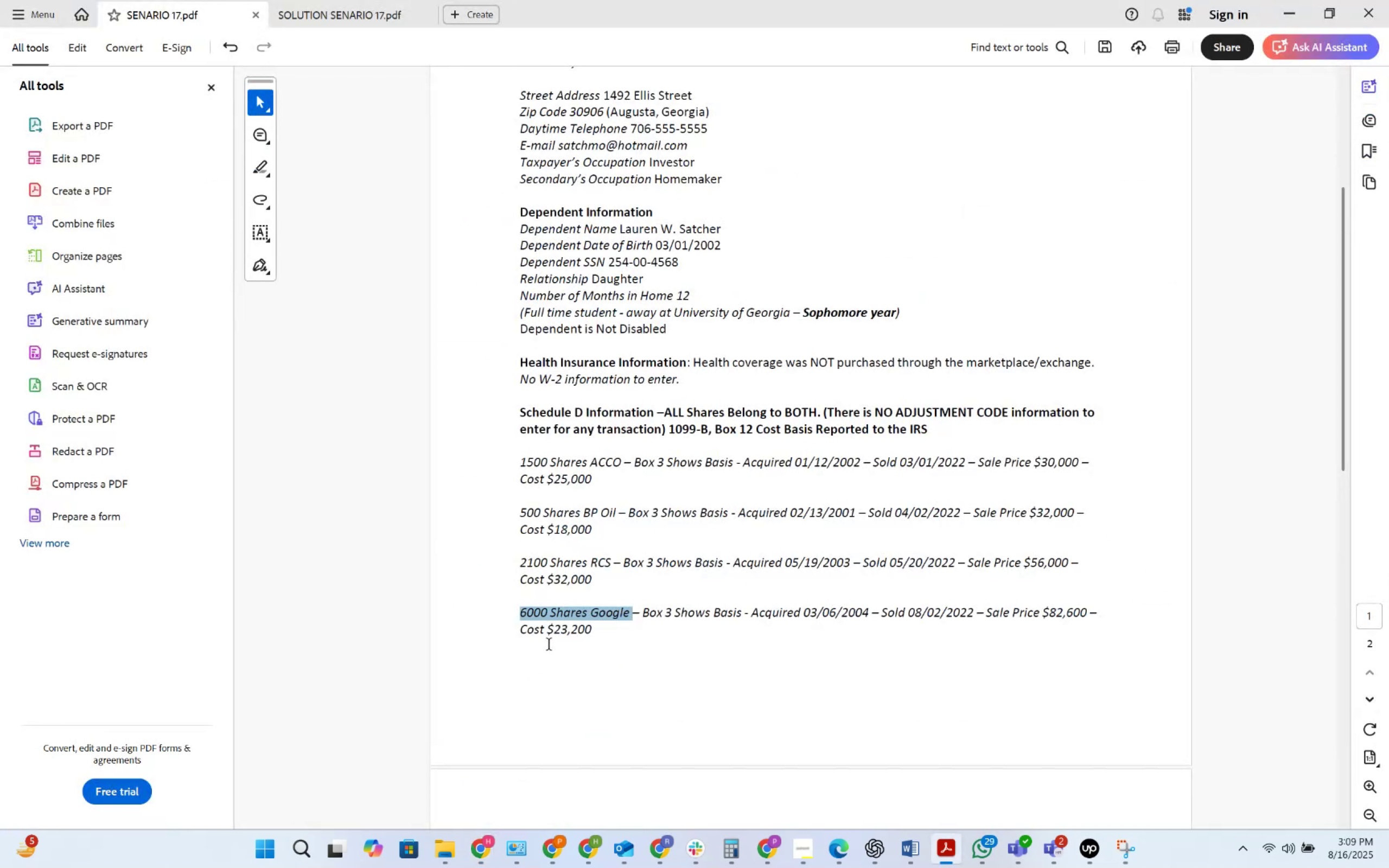 
key(Alt+AltLeft)
 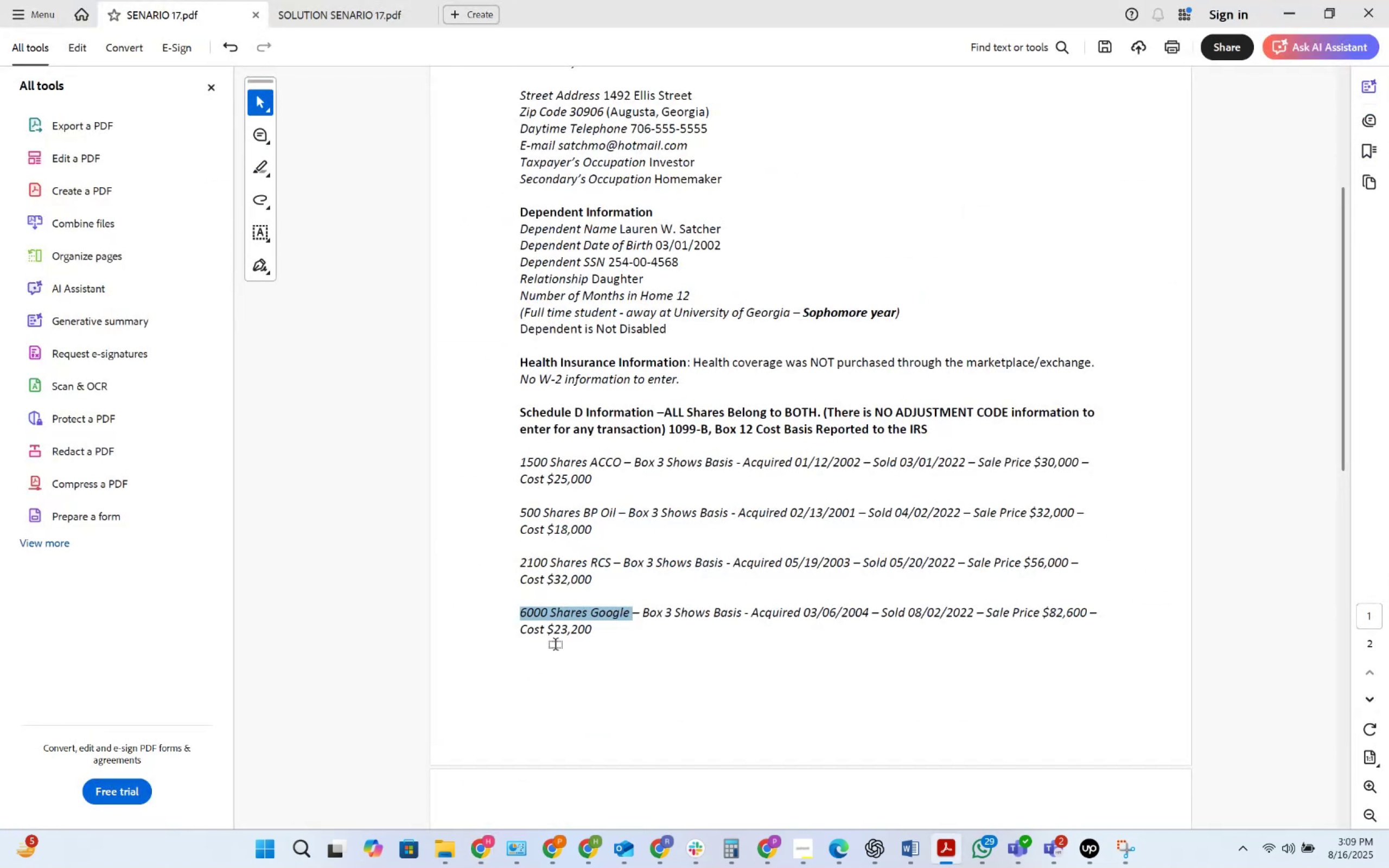 
key(Alt+Tab)
 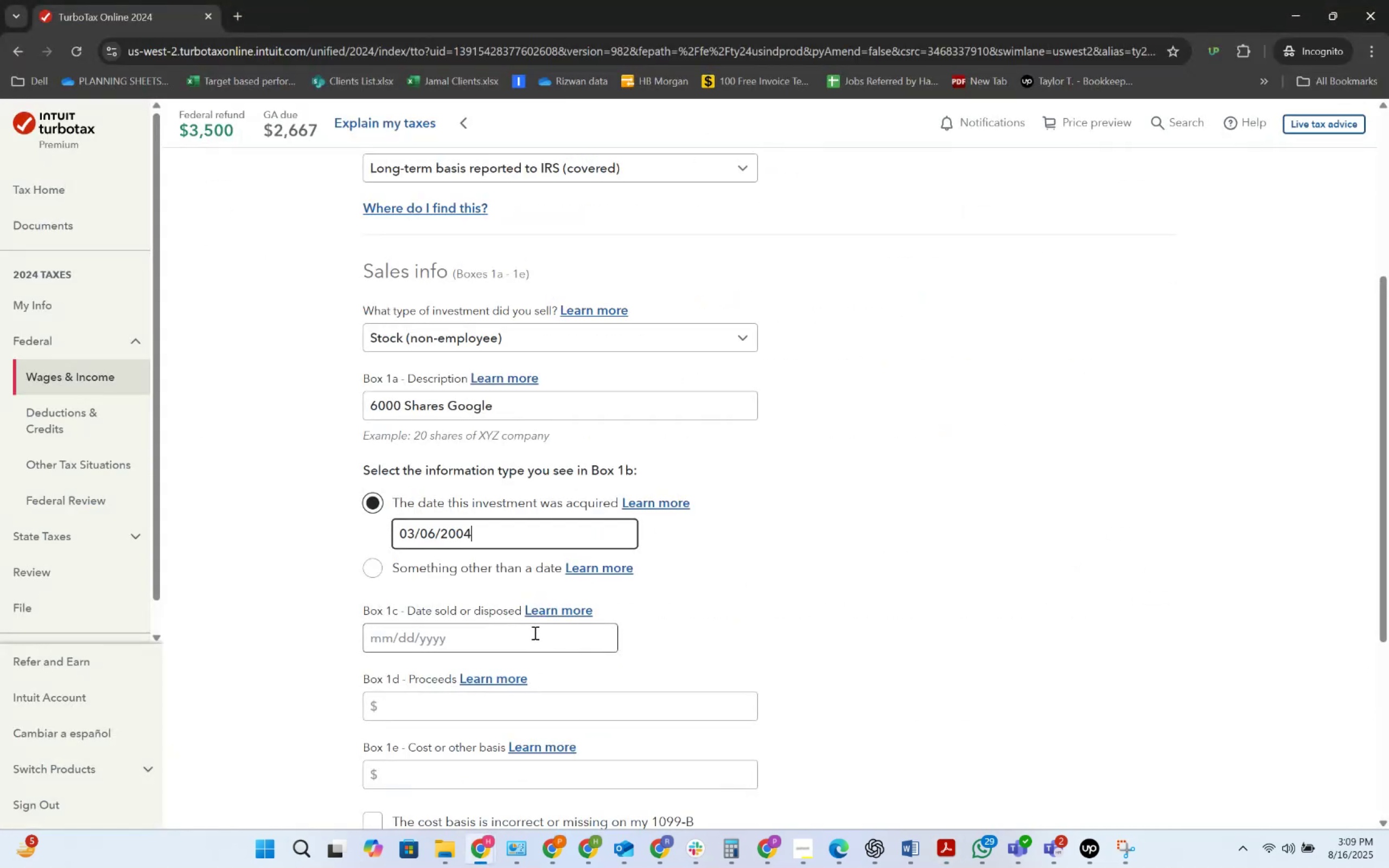 
left_click([526, 628])
 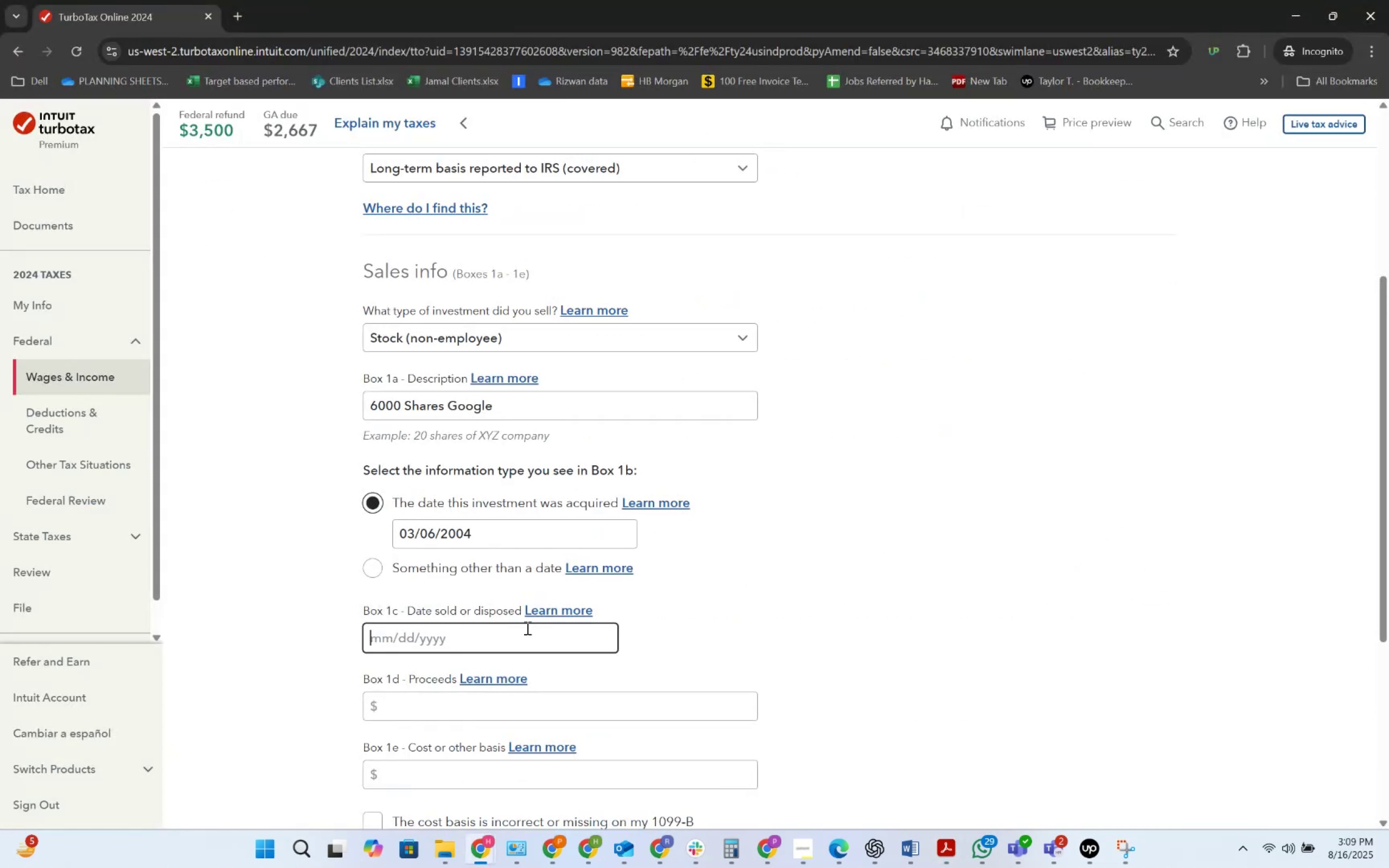 
key(Alt+AltLeft)
 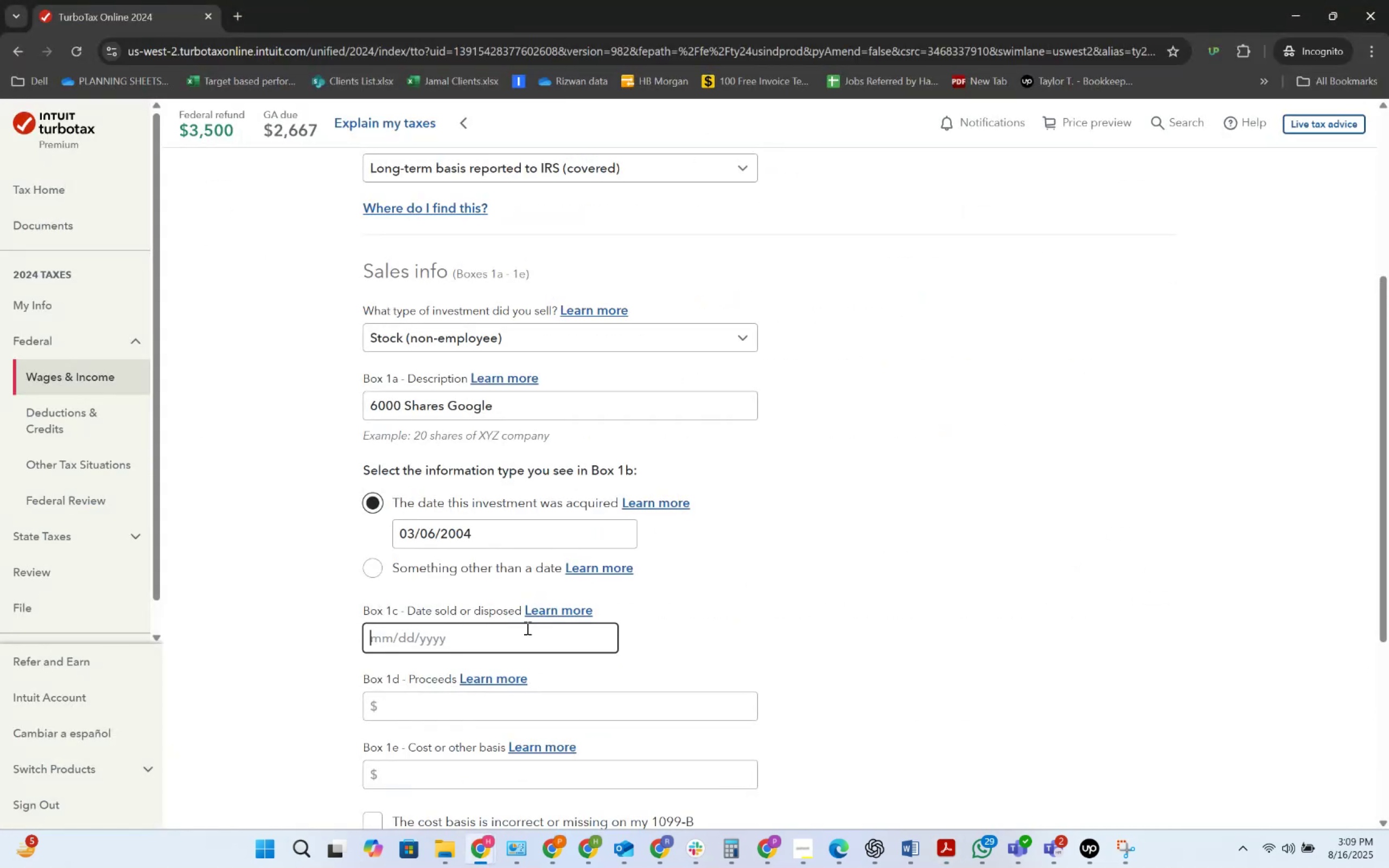 
key(Alt+Tab)
 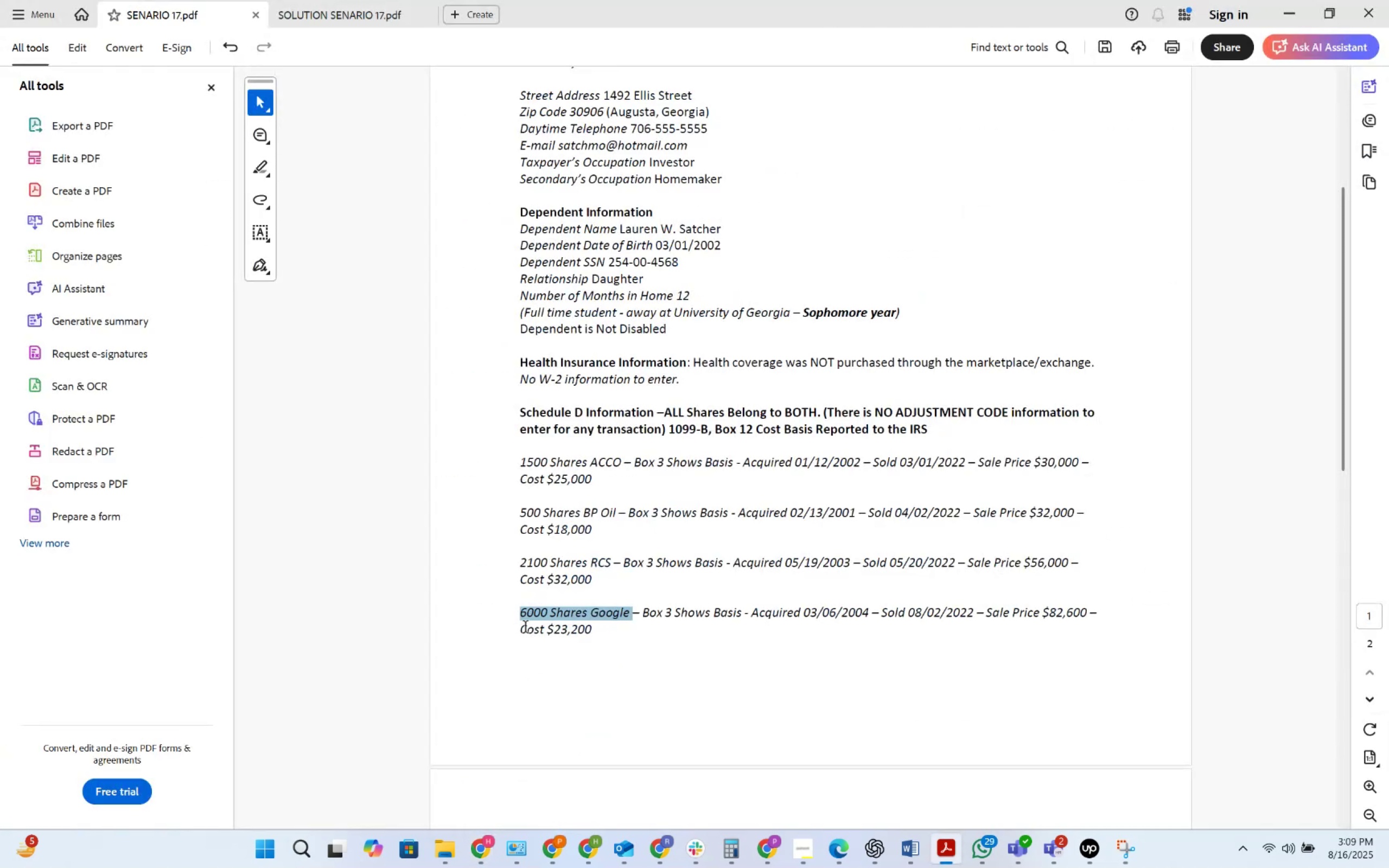 
key(Alt+AltLeft)
 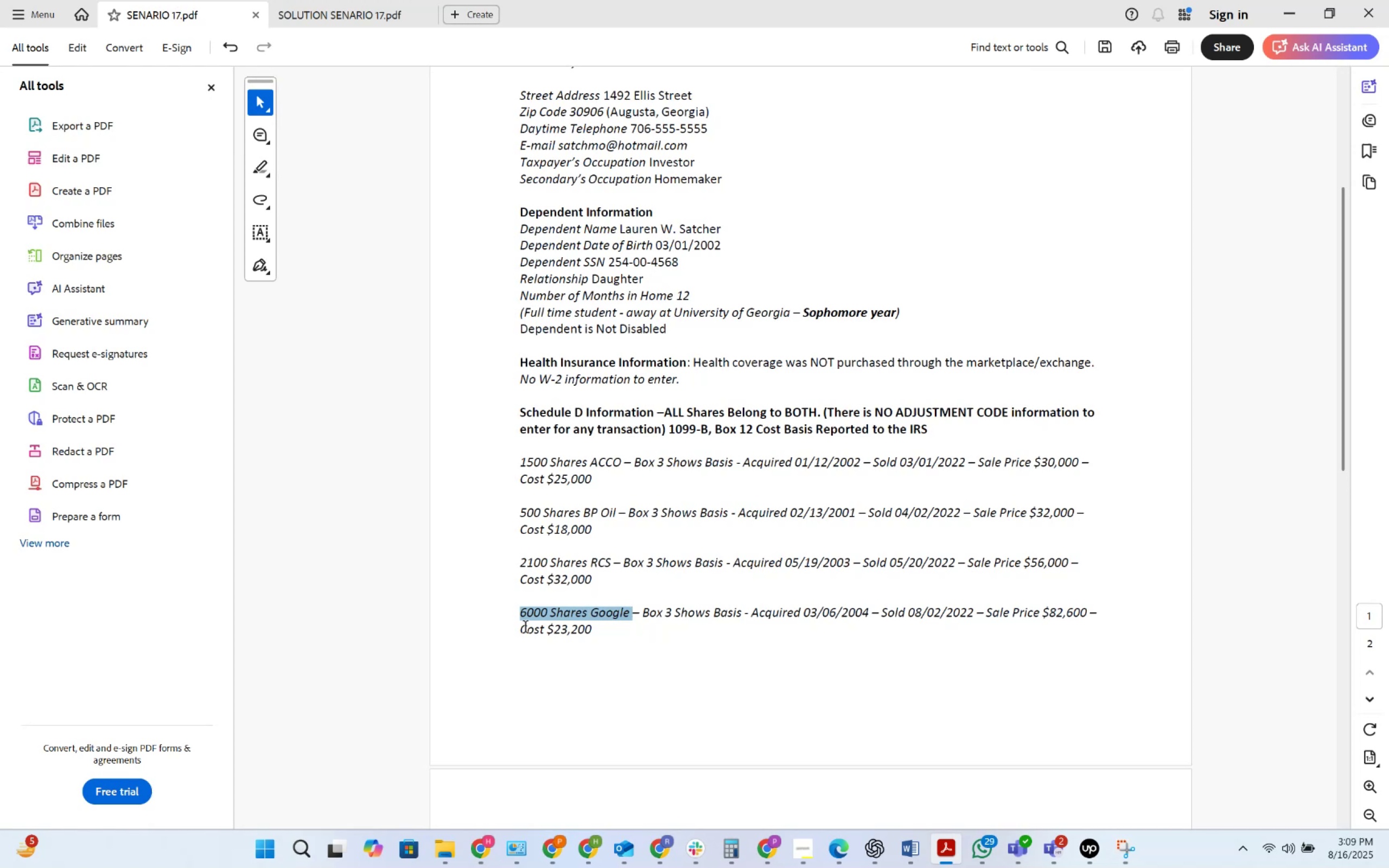 
key(Alt+Tab)
 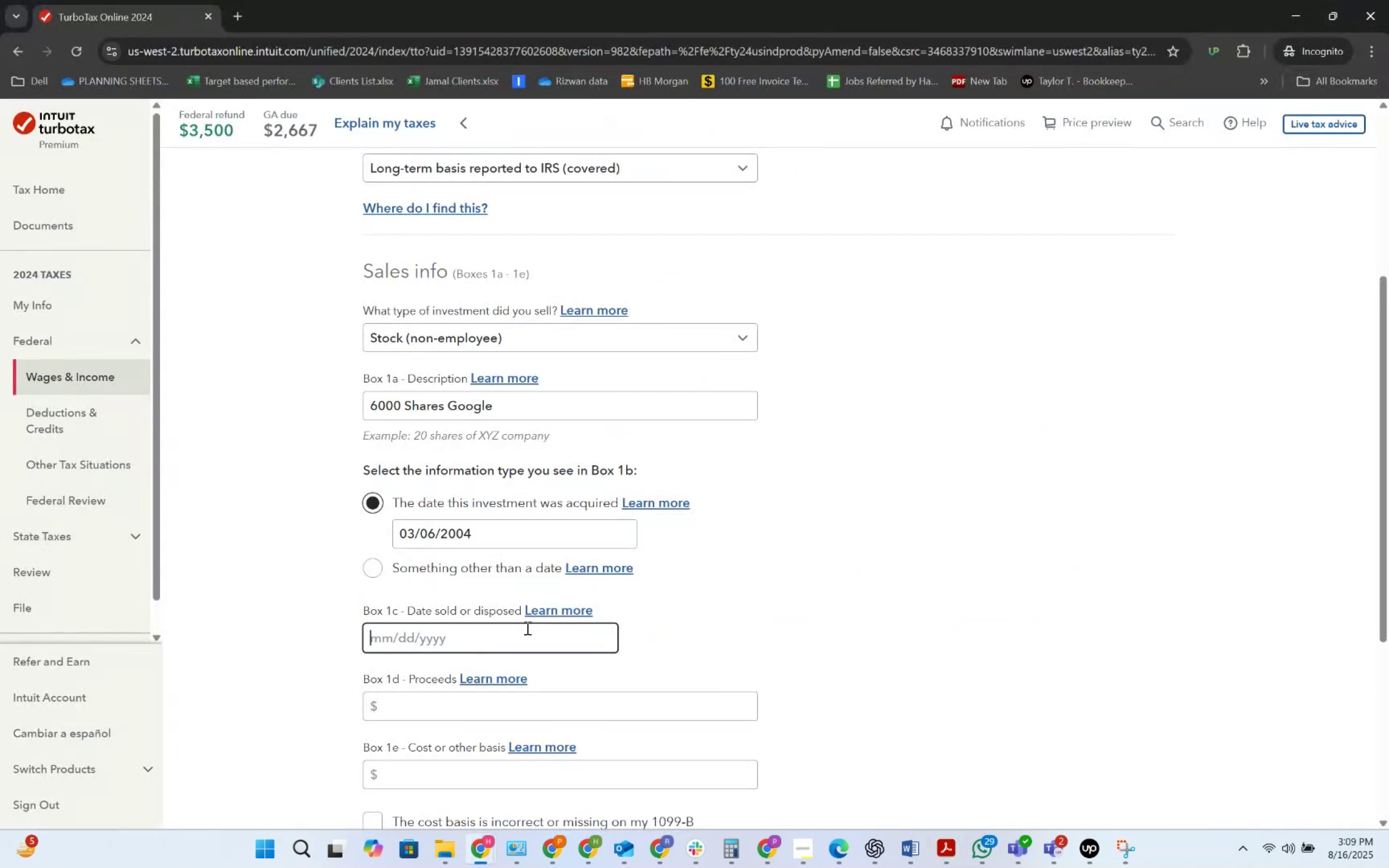 
key(Alt+AltLeft)
 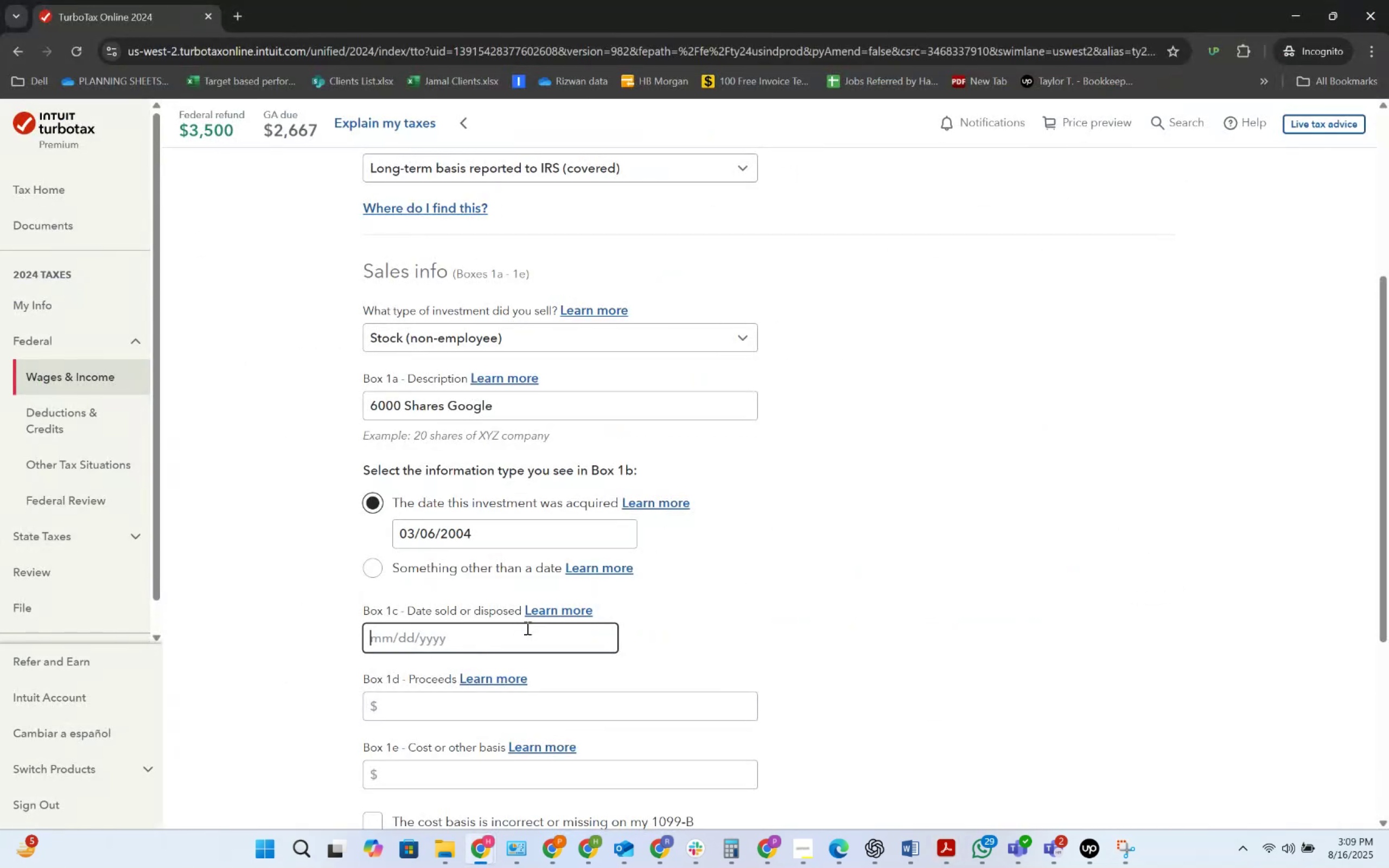 
key(Alt+Tab)
 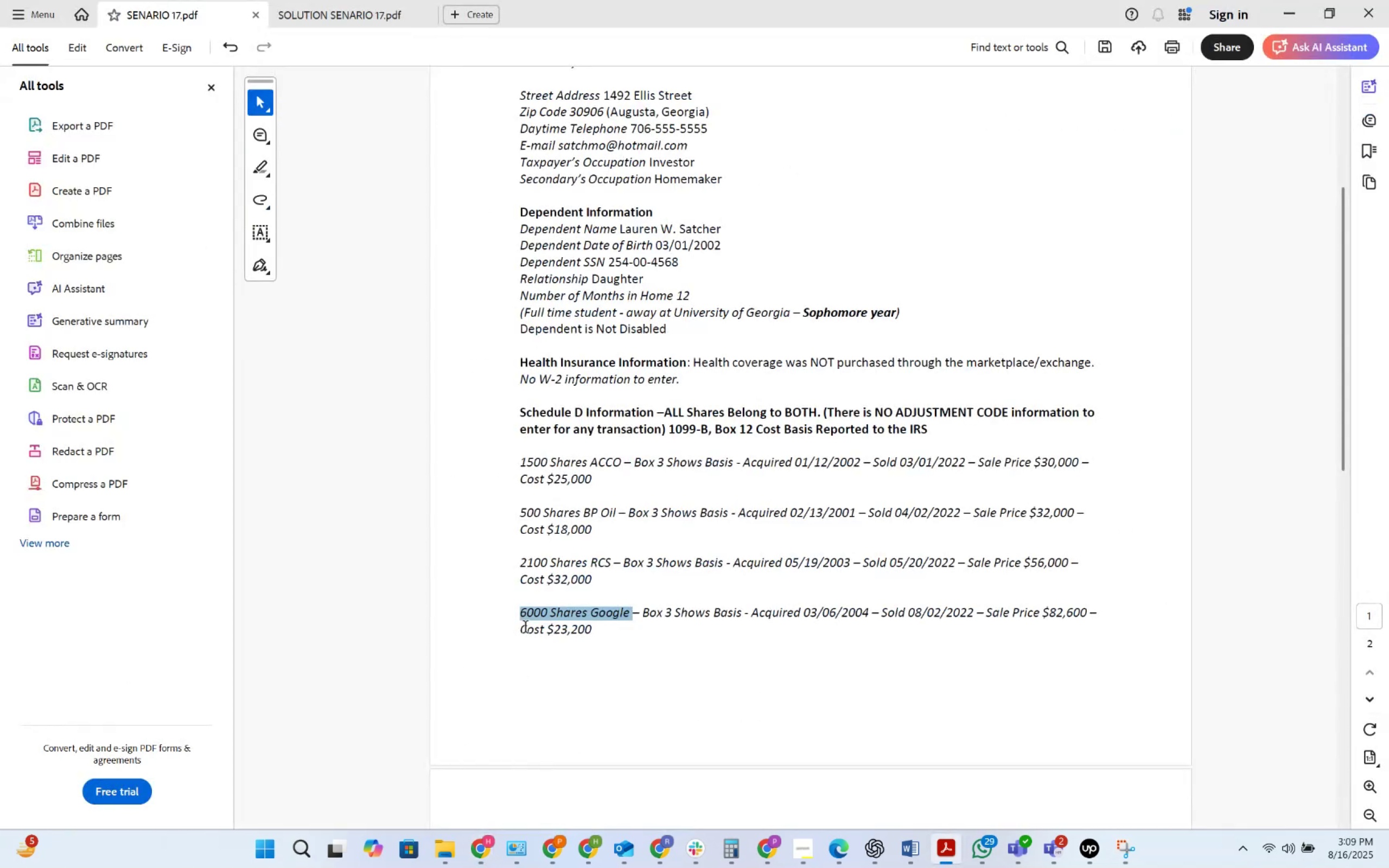 
key(Alt+AltLeft)
 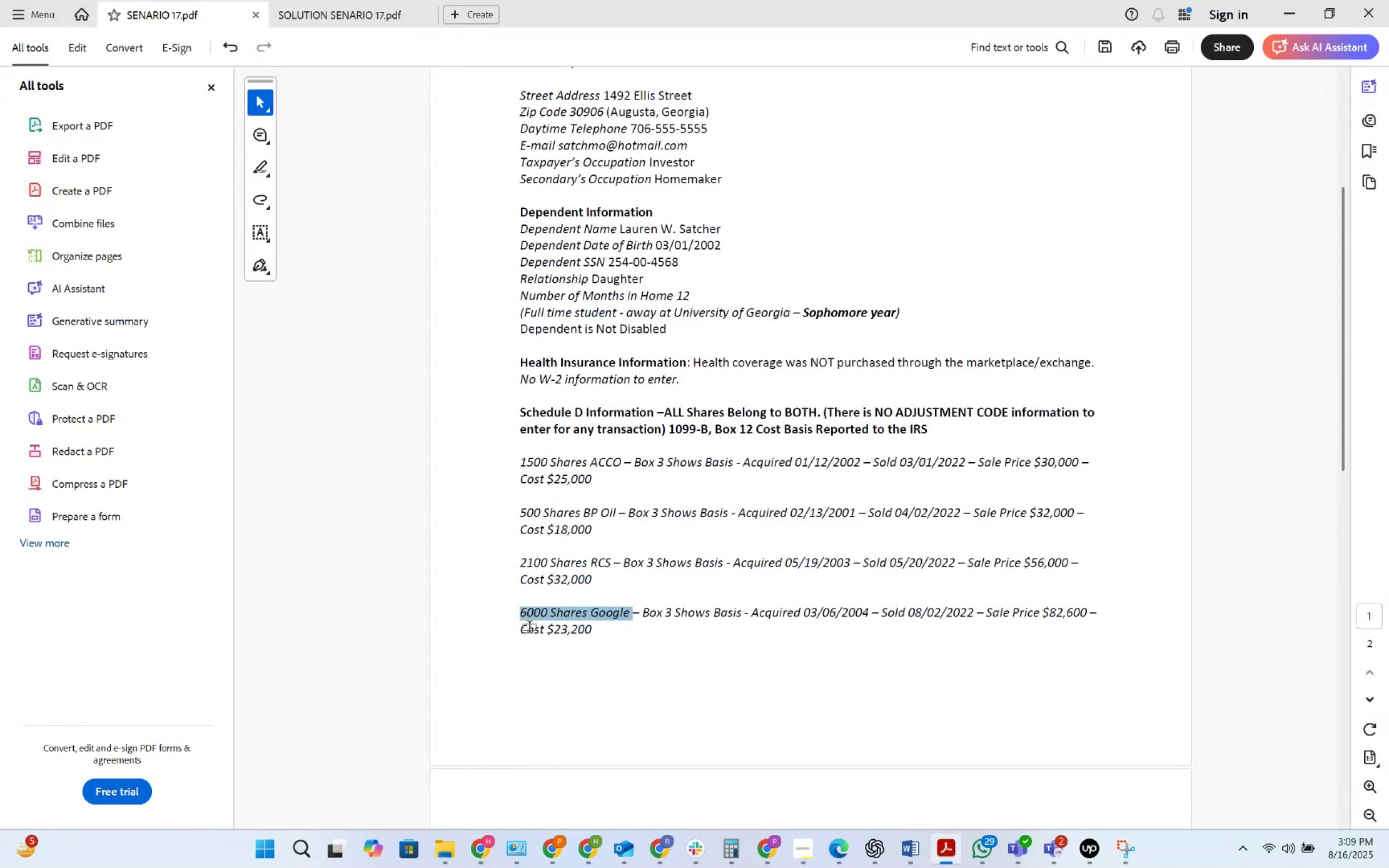 
key(Alt+Tab)
 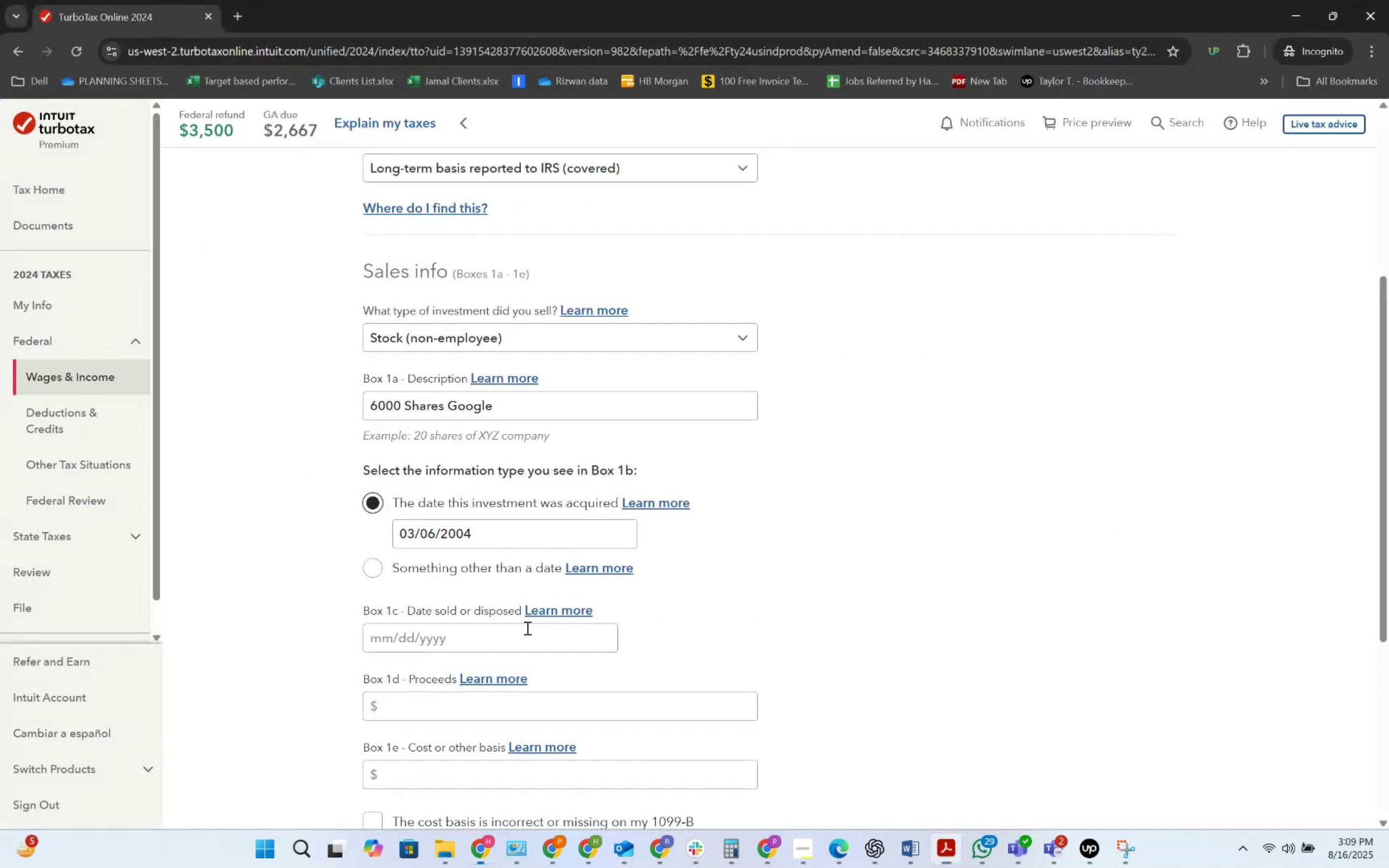 
key(Numpad0)
 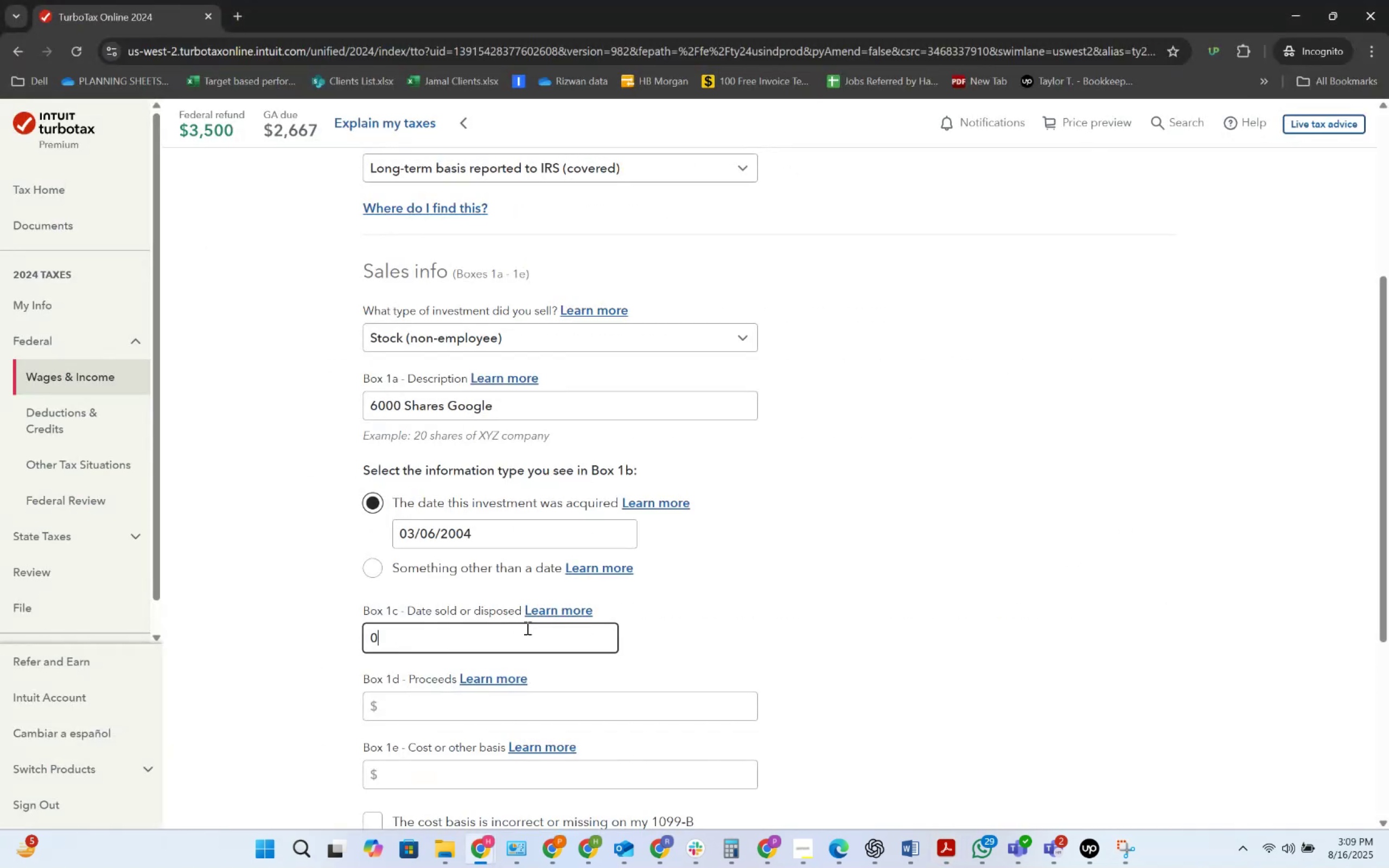 
key(Numpad8)
 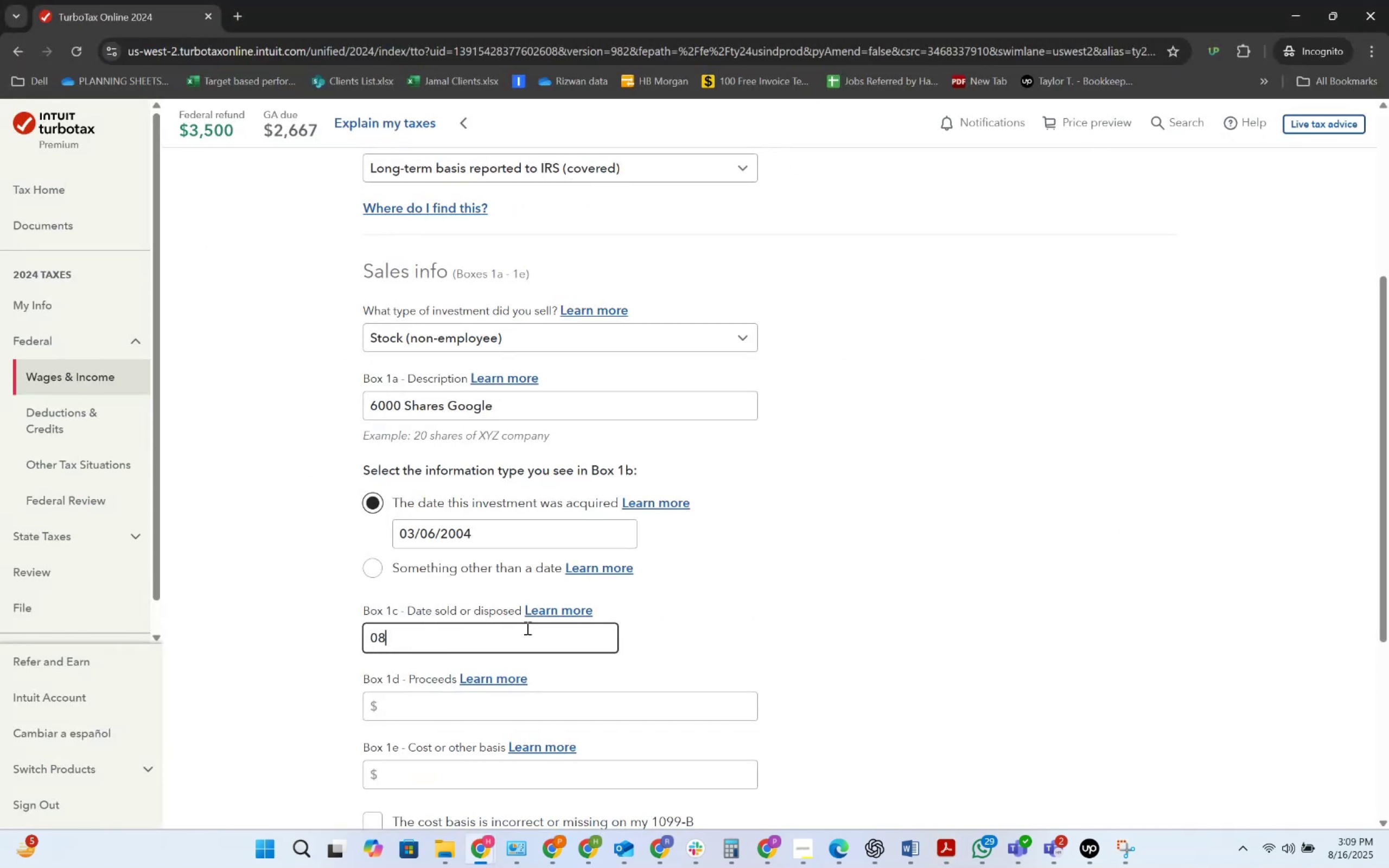 
key(Numpad0)
 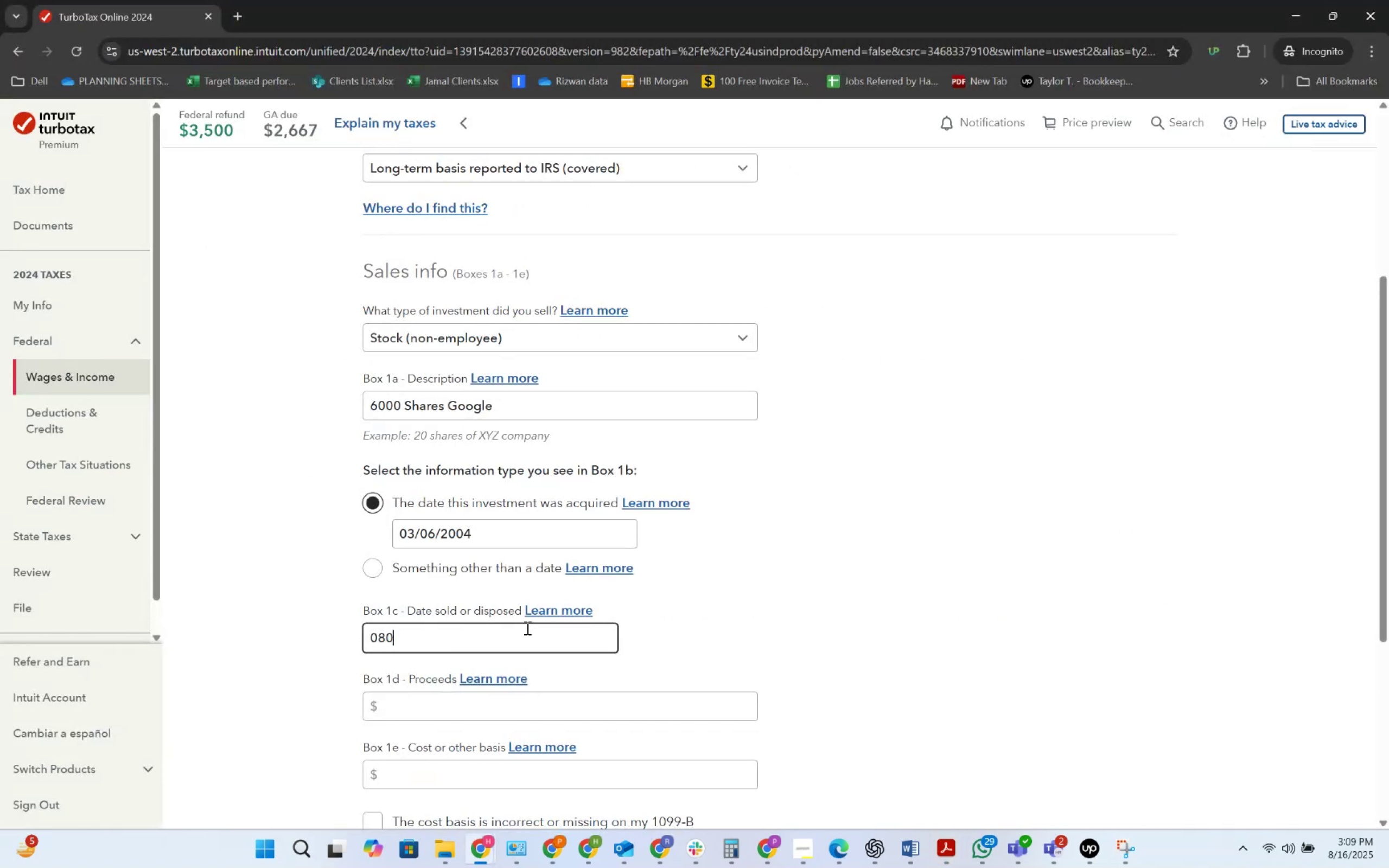 
key(Numpad2)
 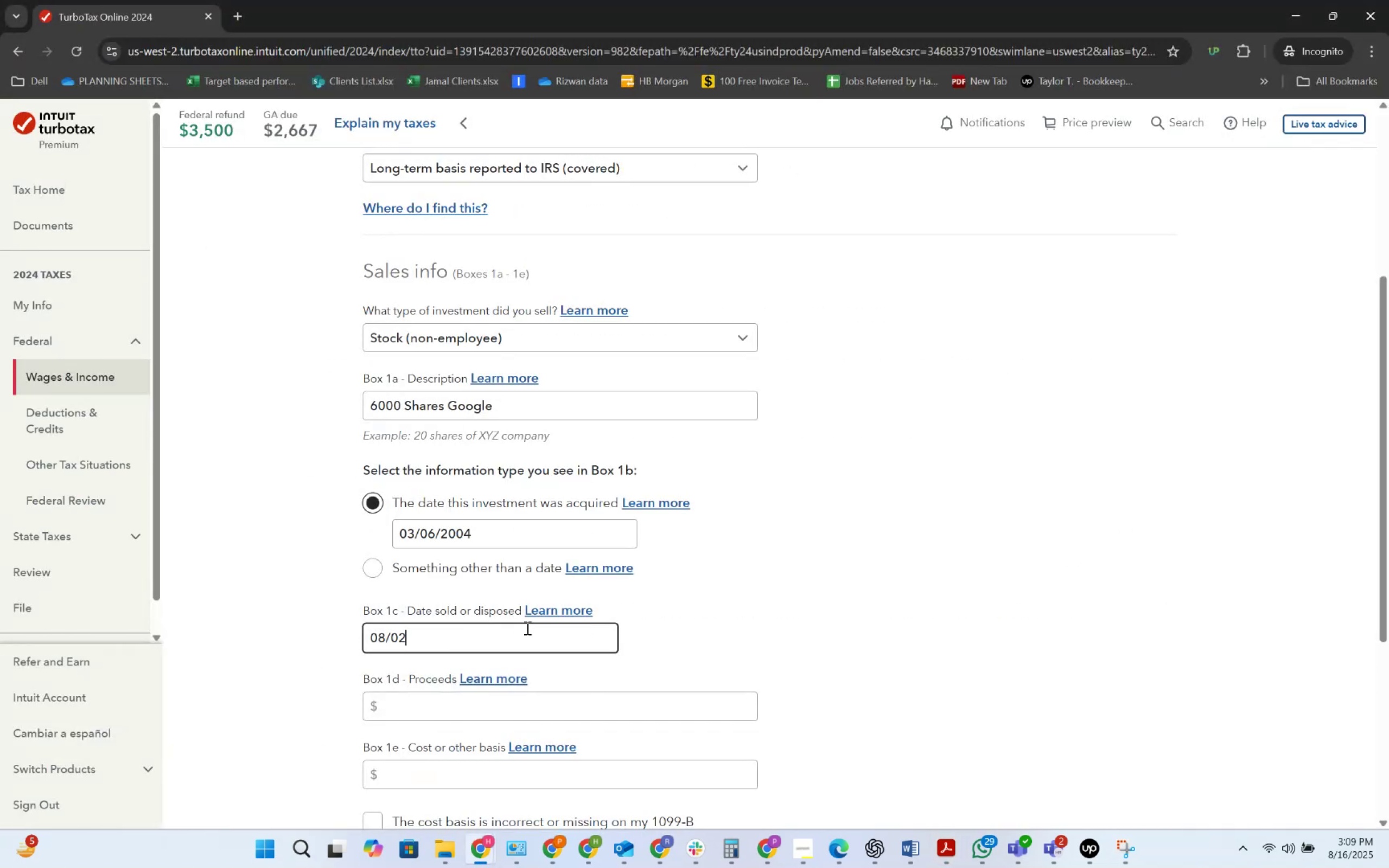 
key(Numpad2)
 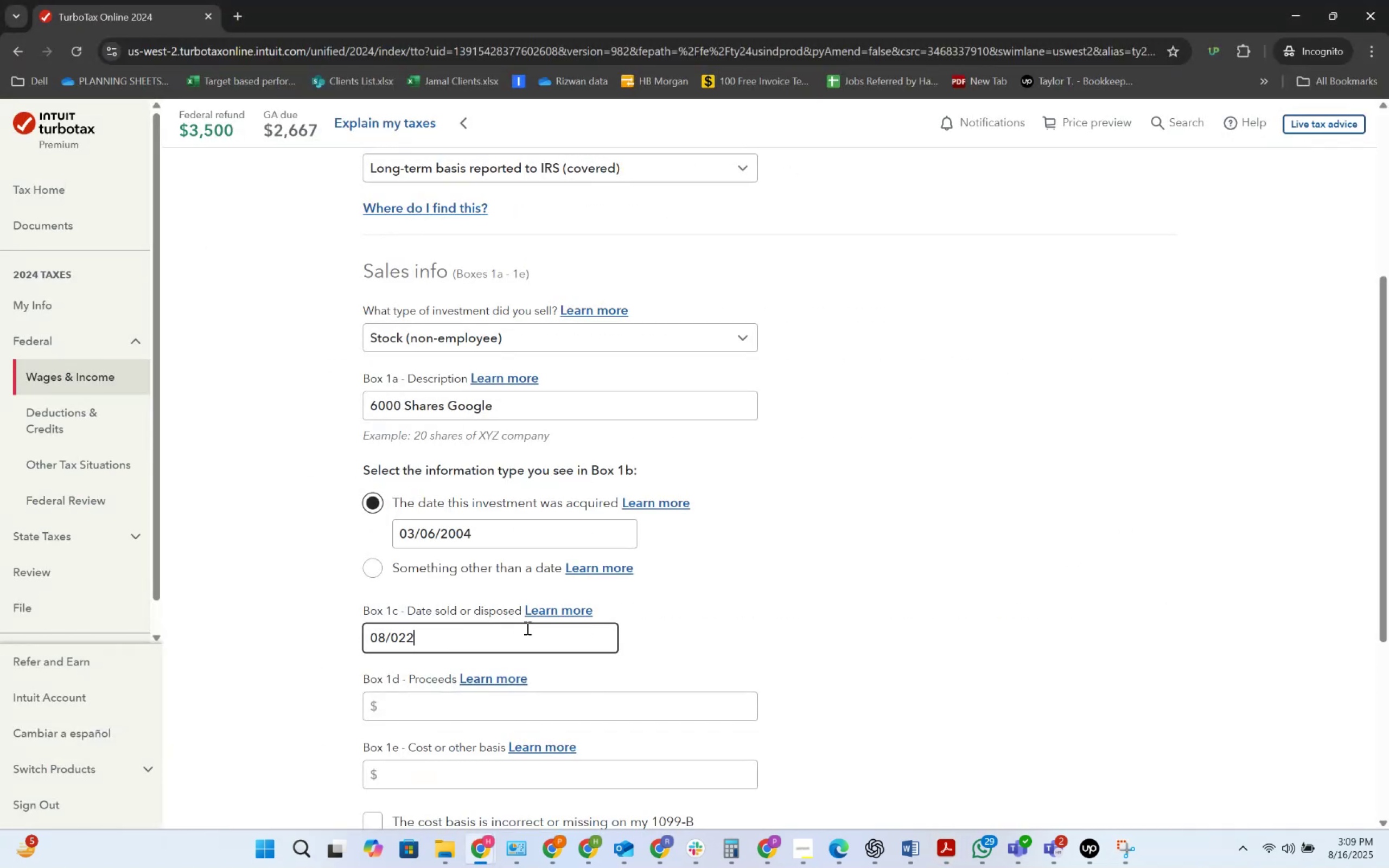 
key(Numpad0)
 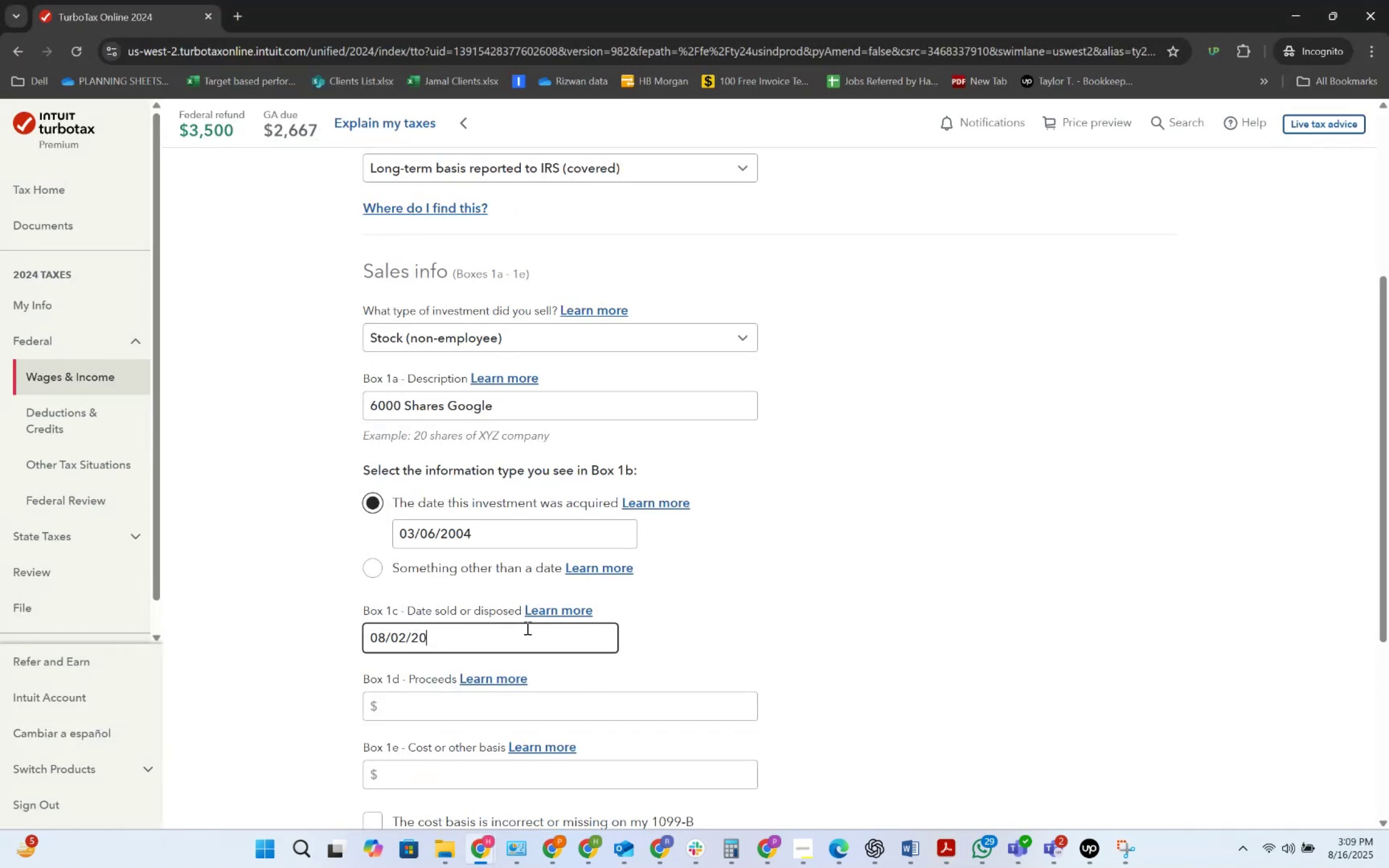 
key(Numpad0)
 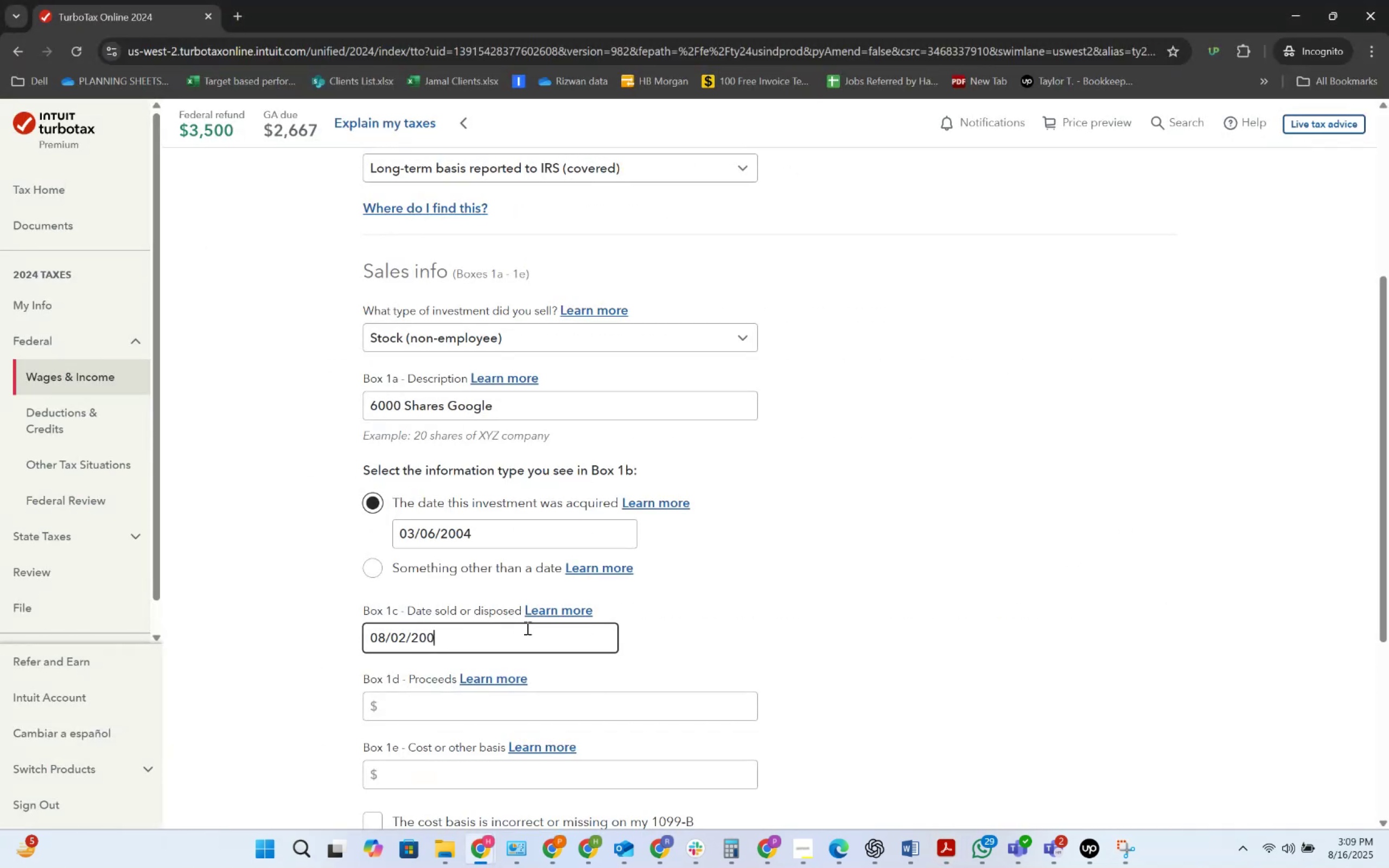 
key(Backspace)
 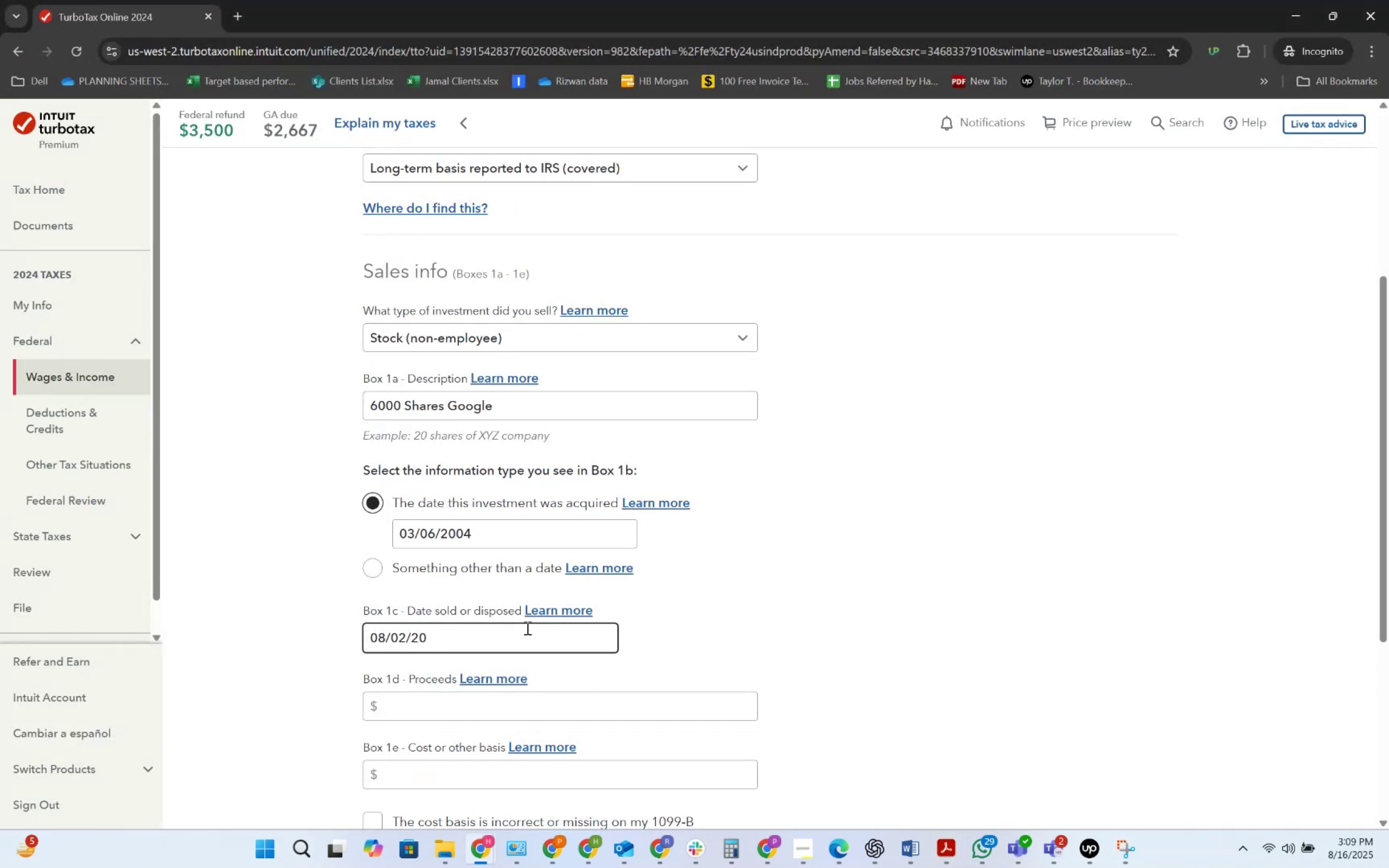 
key(Numpad2)
 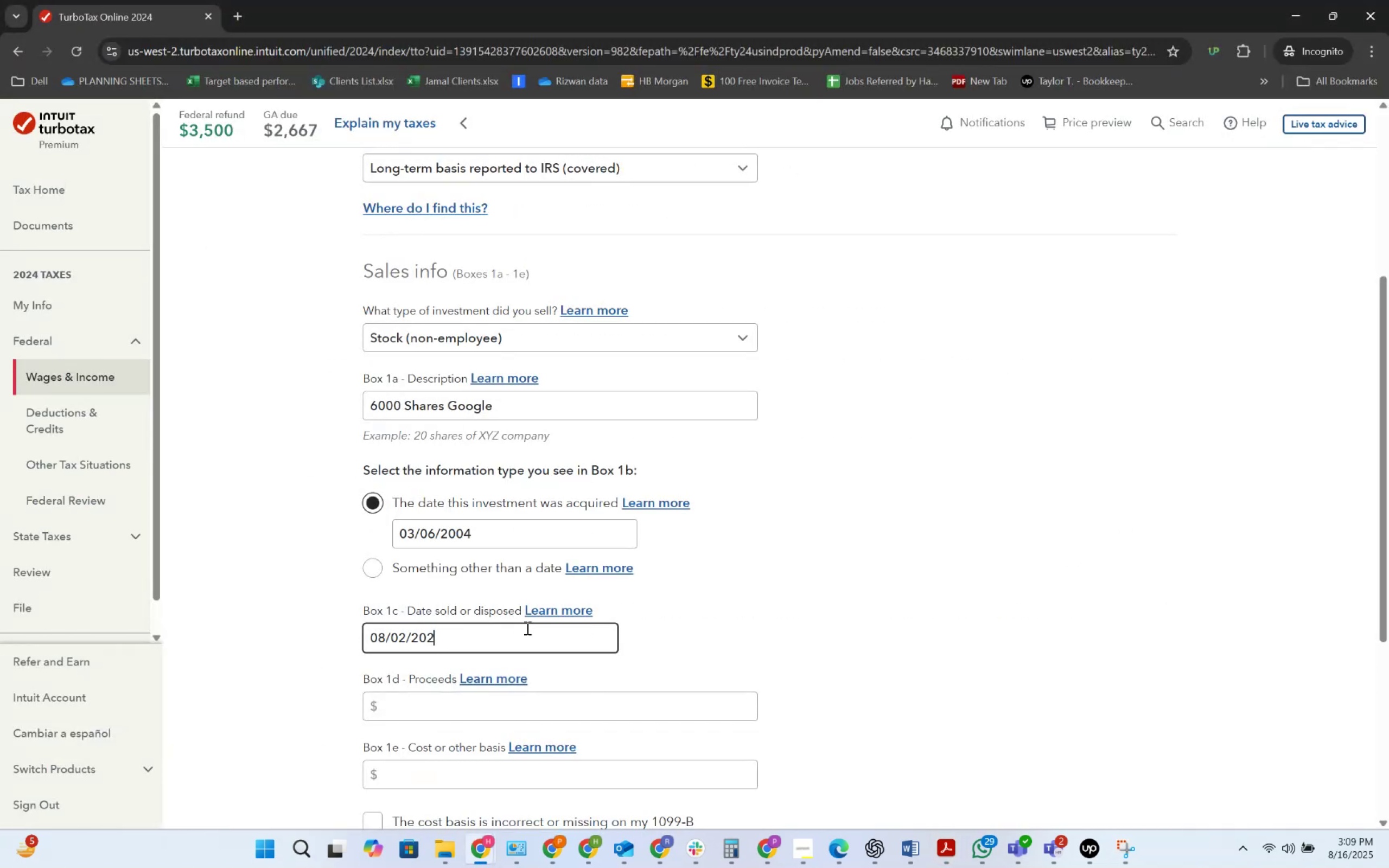 
key(Numpad4)
 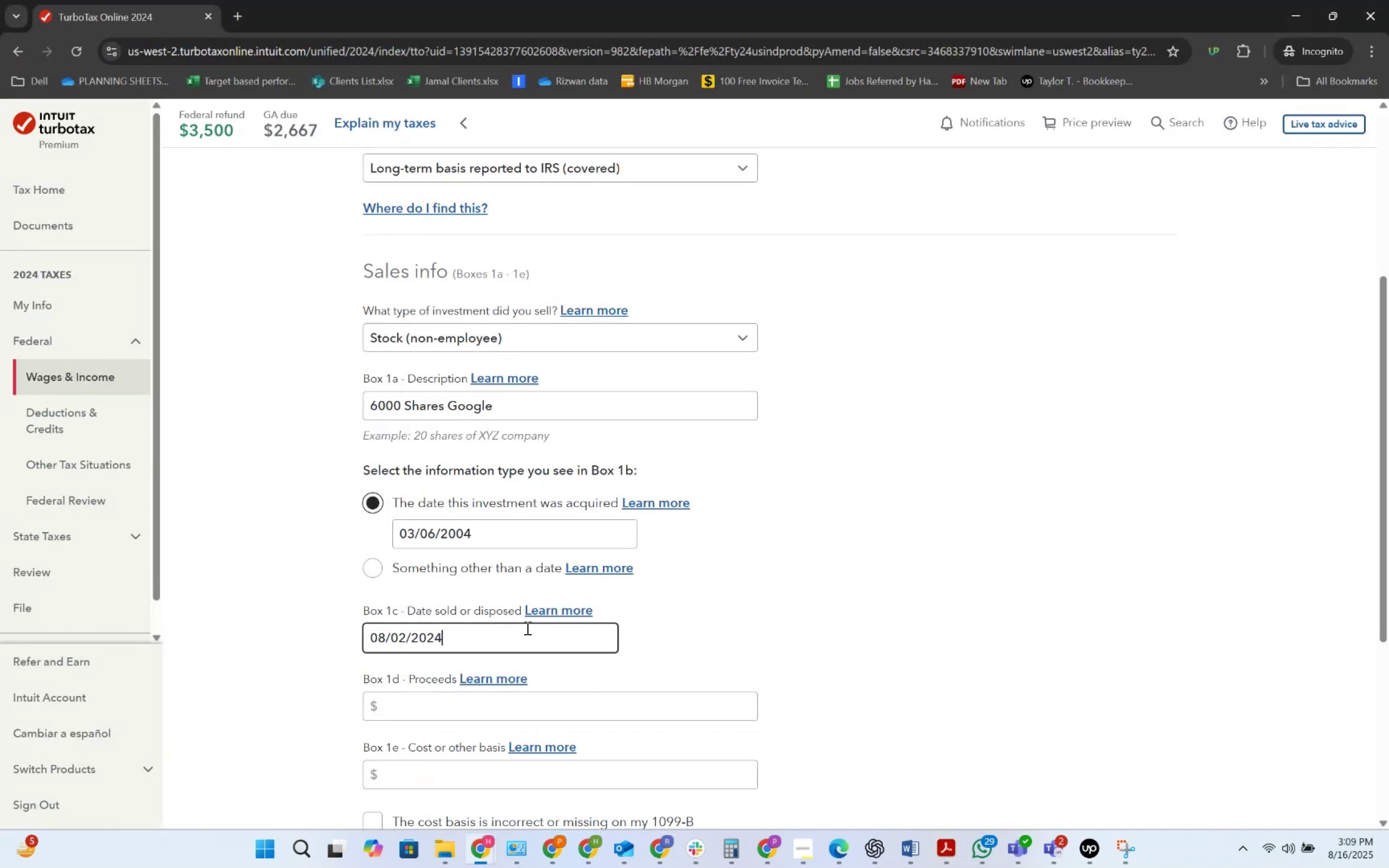 
key(Tab)
 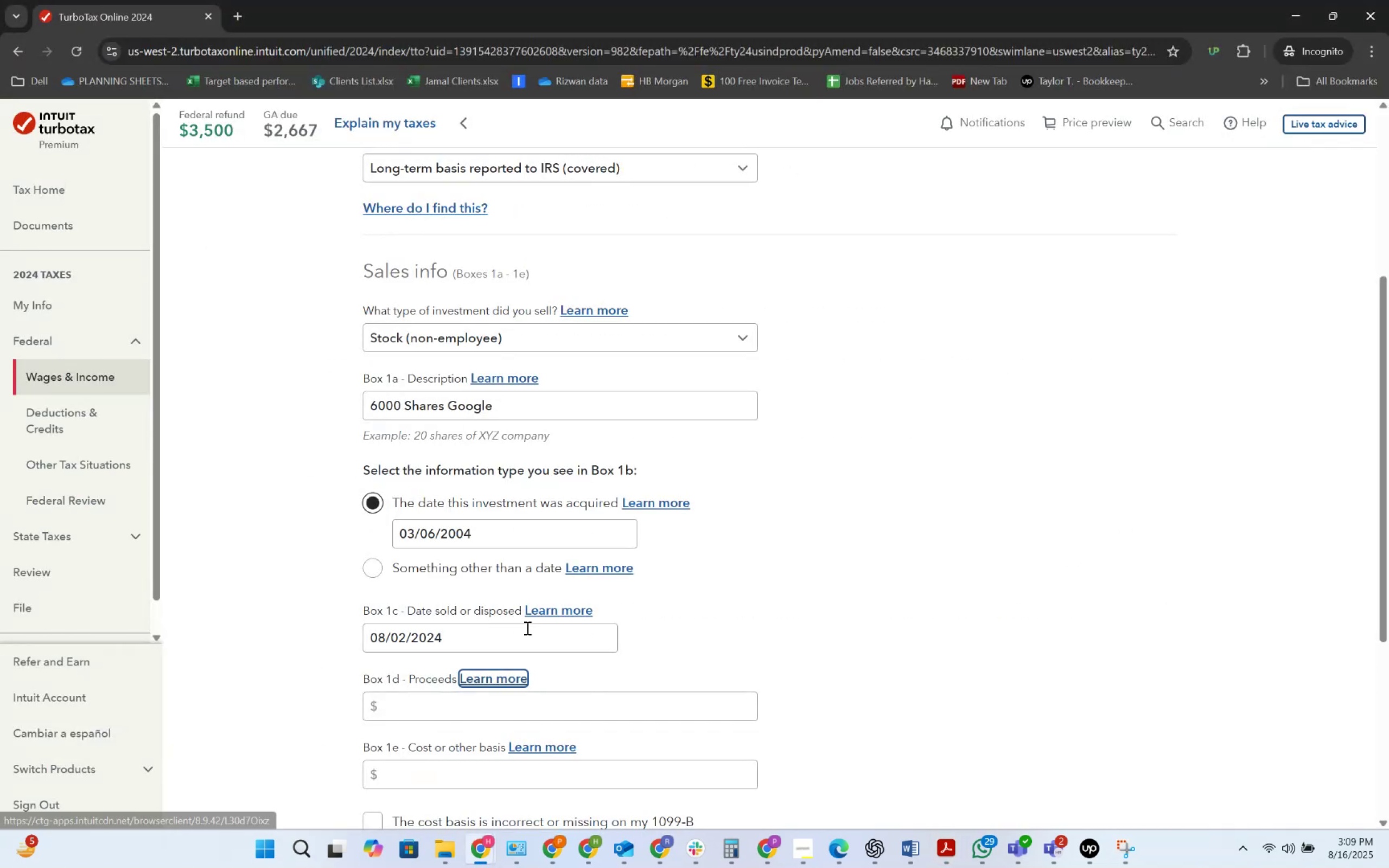 
key(Tab)
 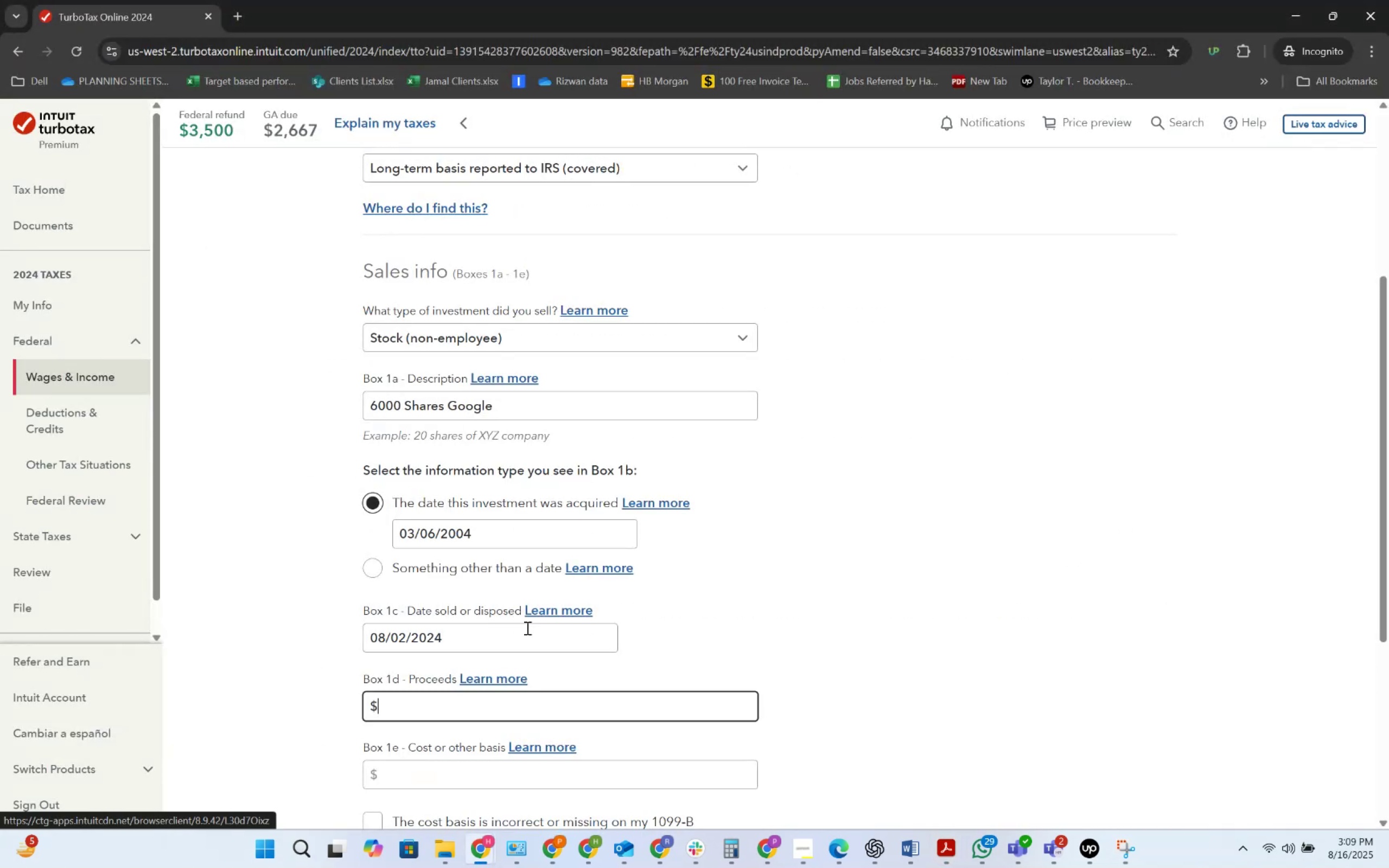 
key(Alt+AltLeft)
 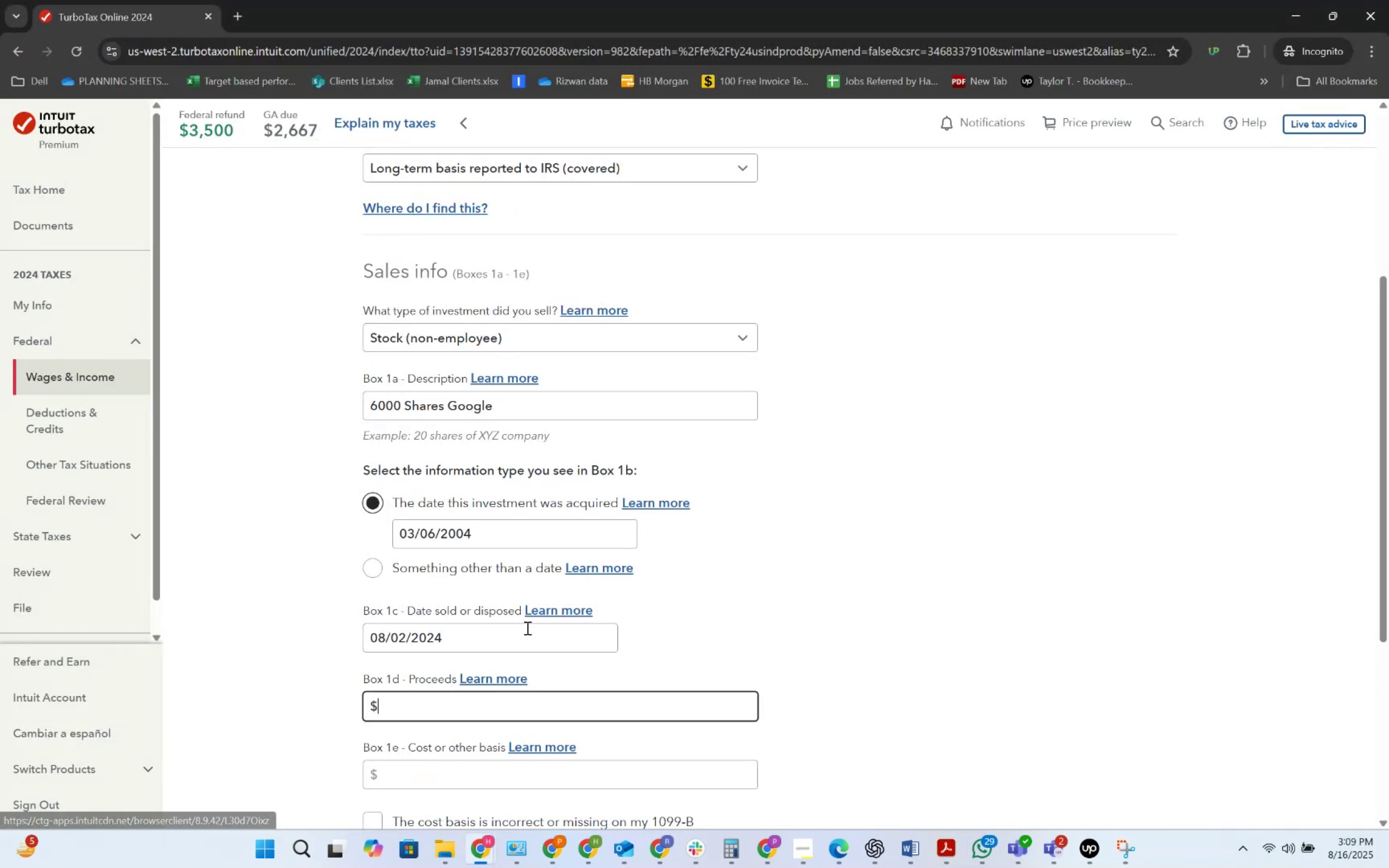 
key(Alt+Tab)
 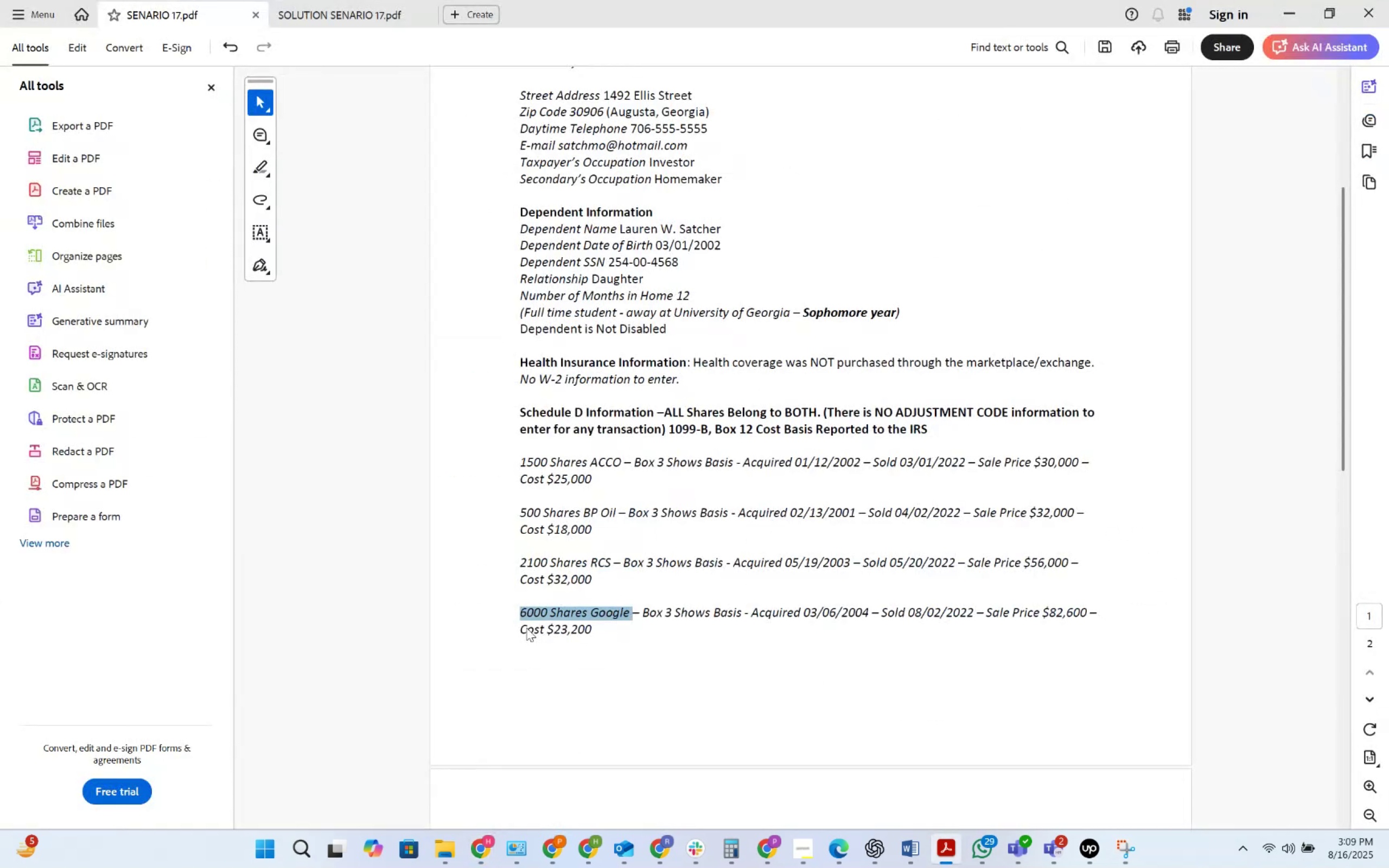 
key(Alt+AltLeft)
 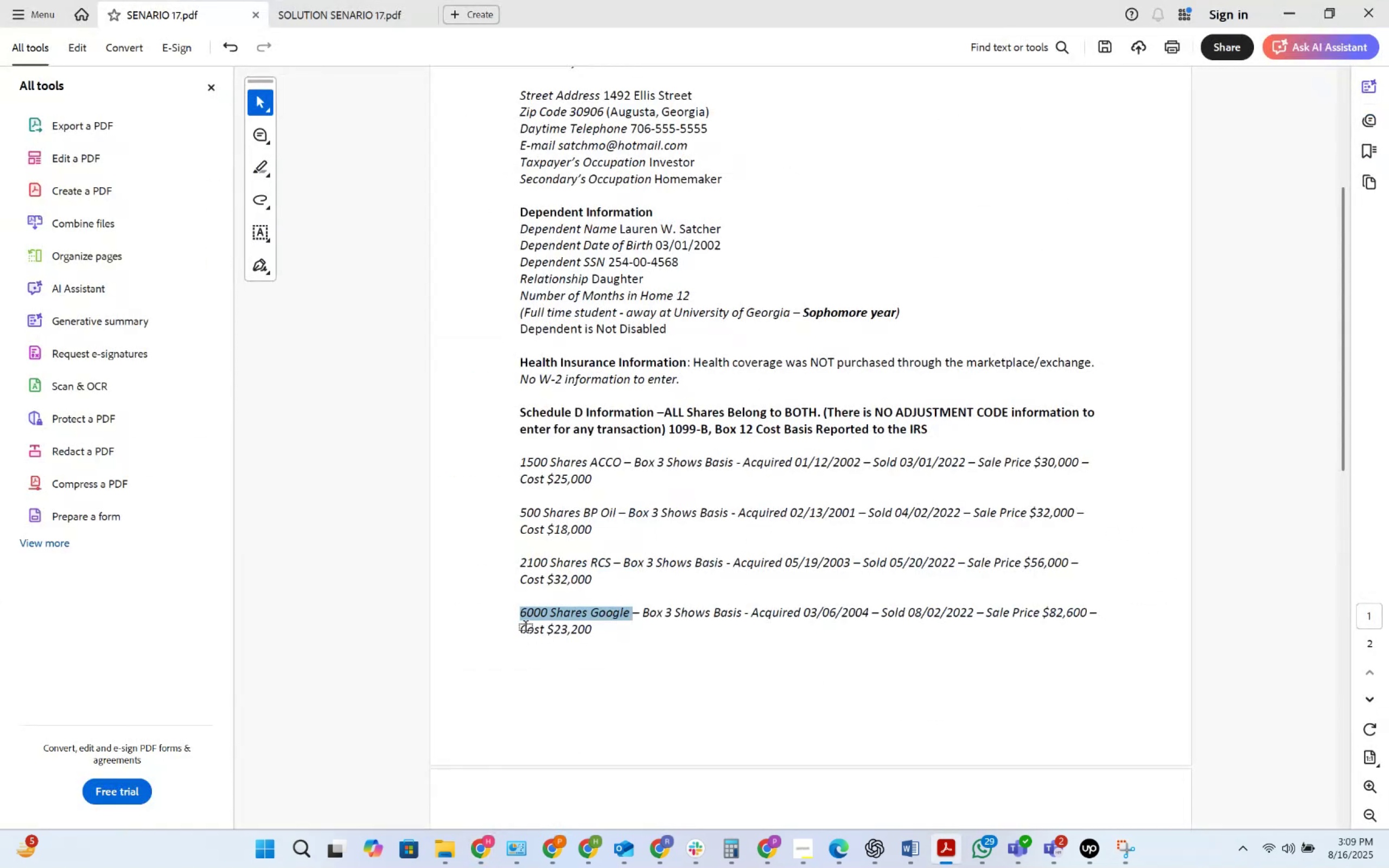 
key(Alt+Tab)
 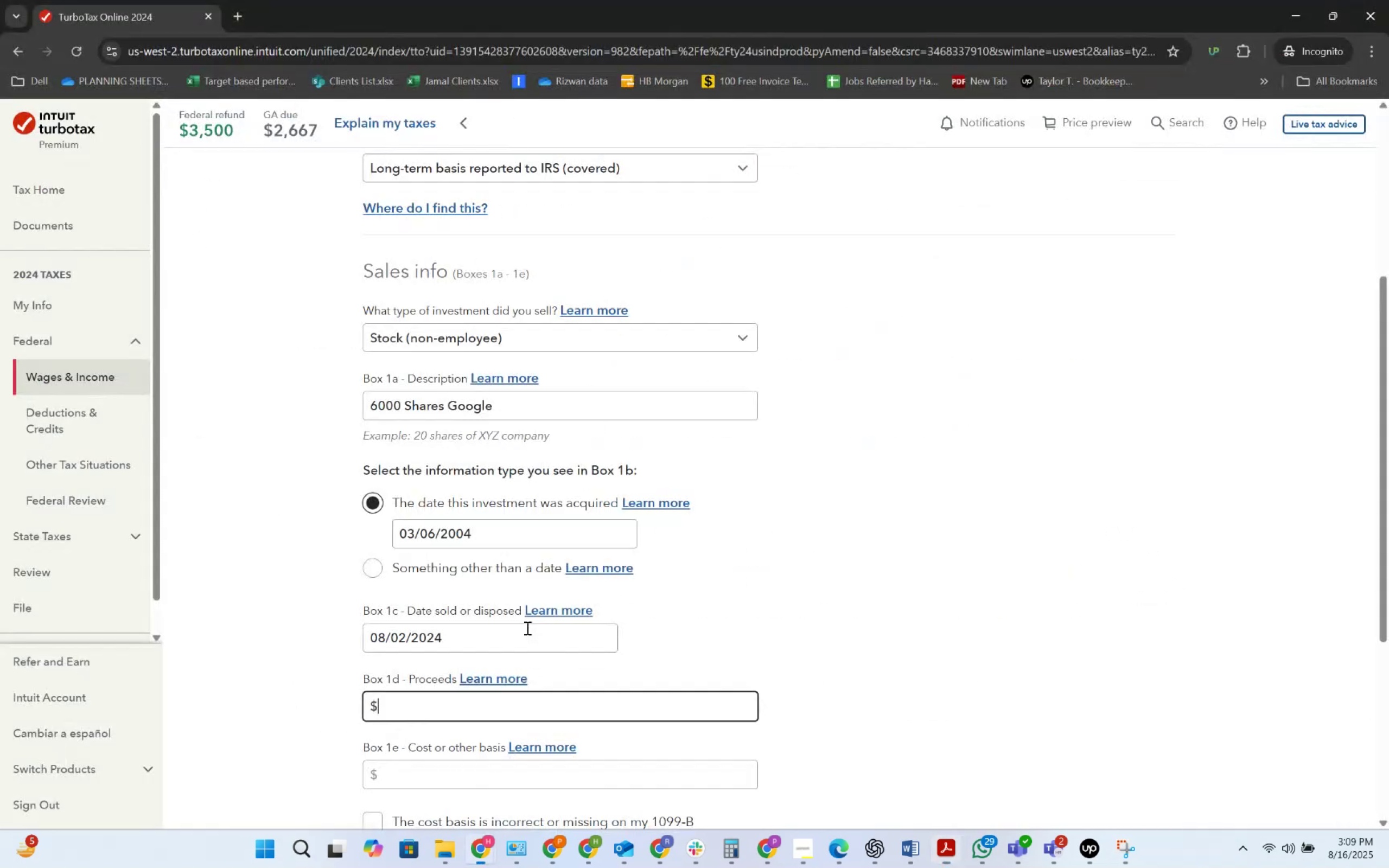 
key(Numpad8)
 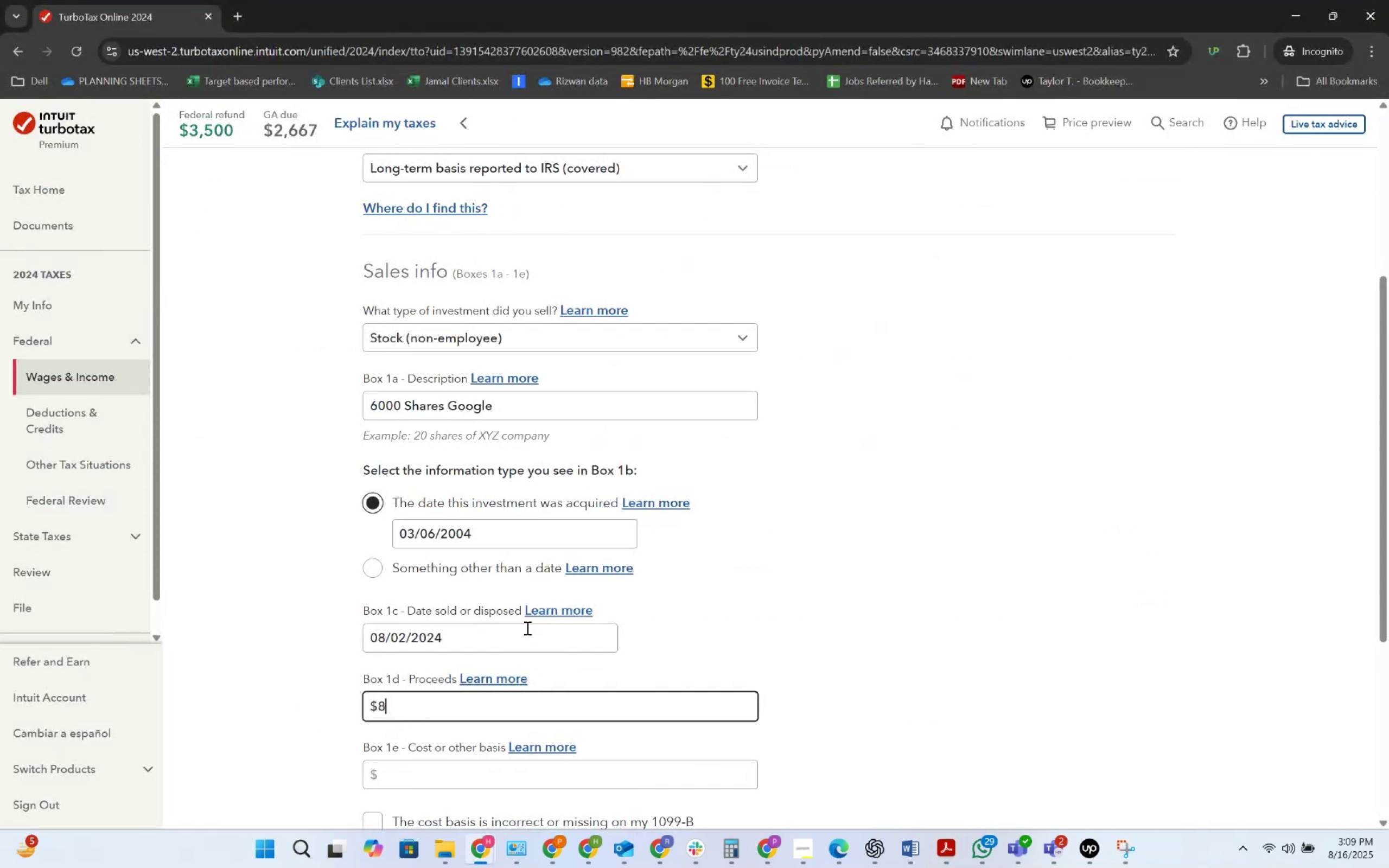 
key(Numpad2)
 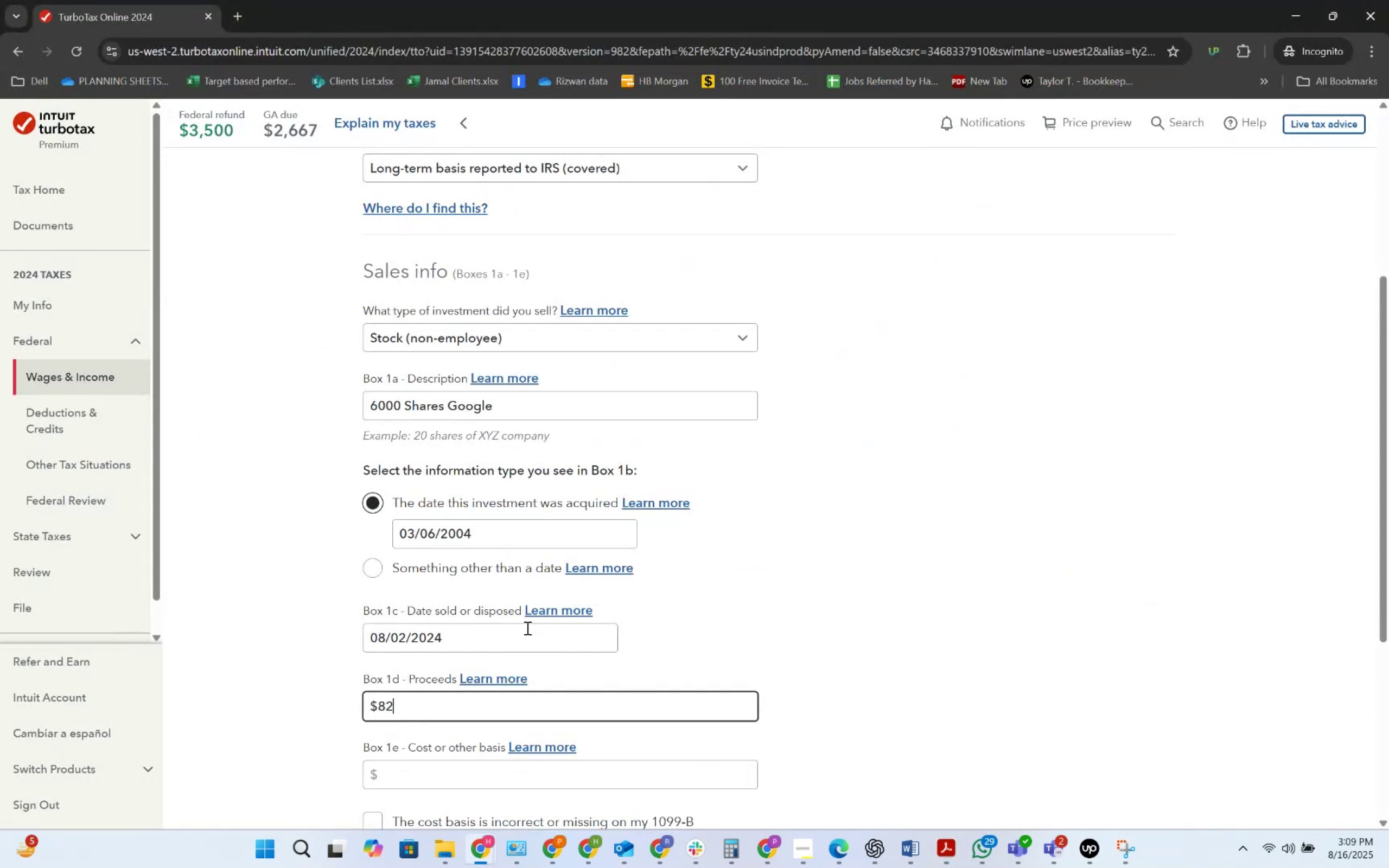 
key(Numpad6)
 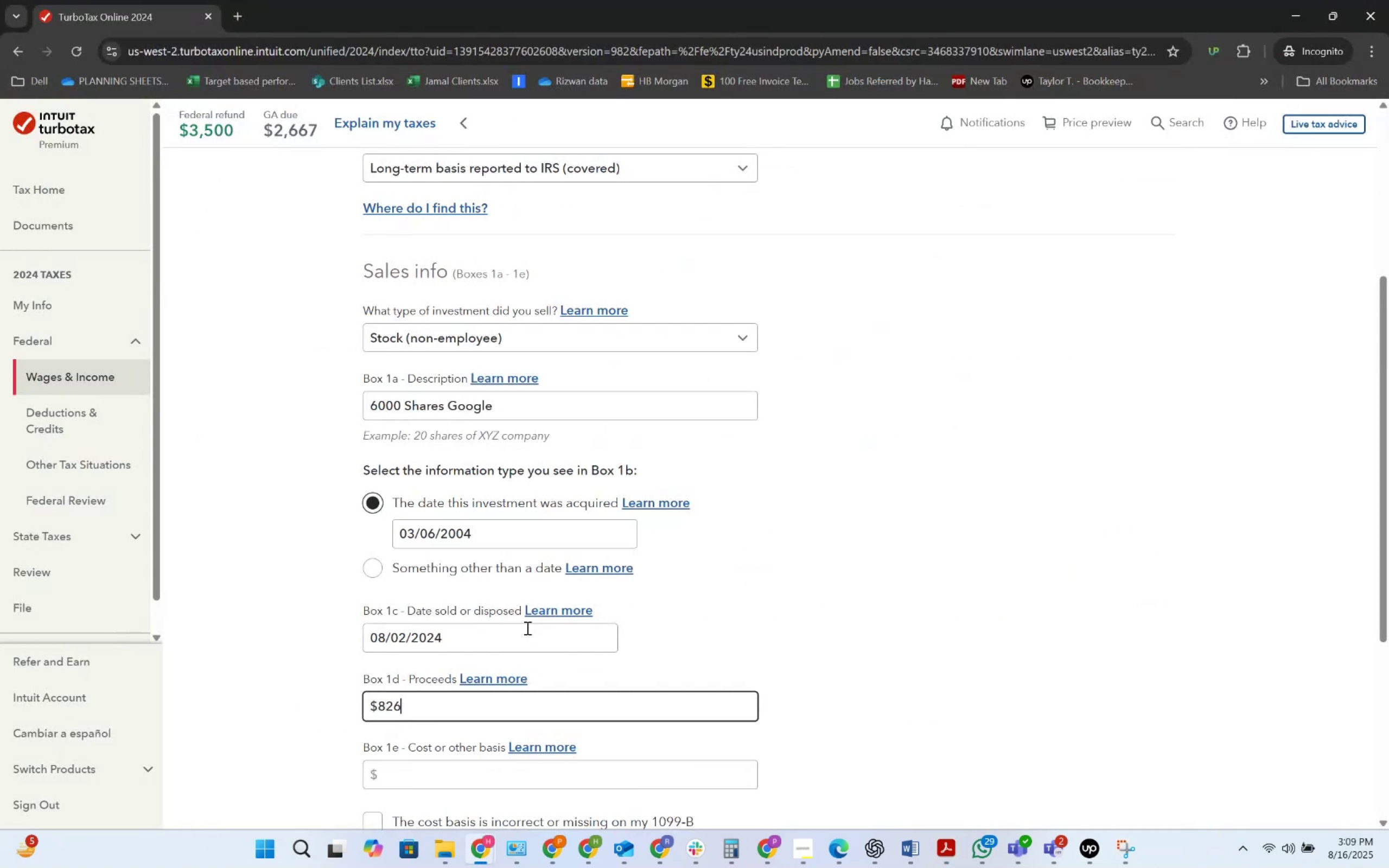 
key(Numpad0)
 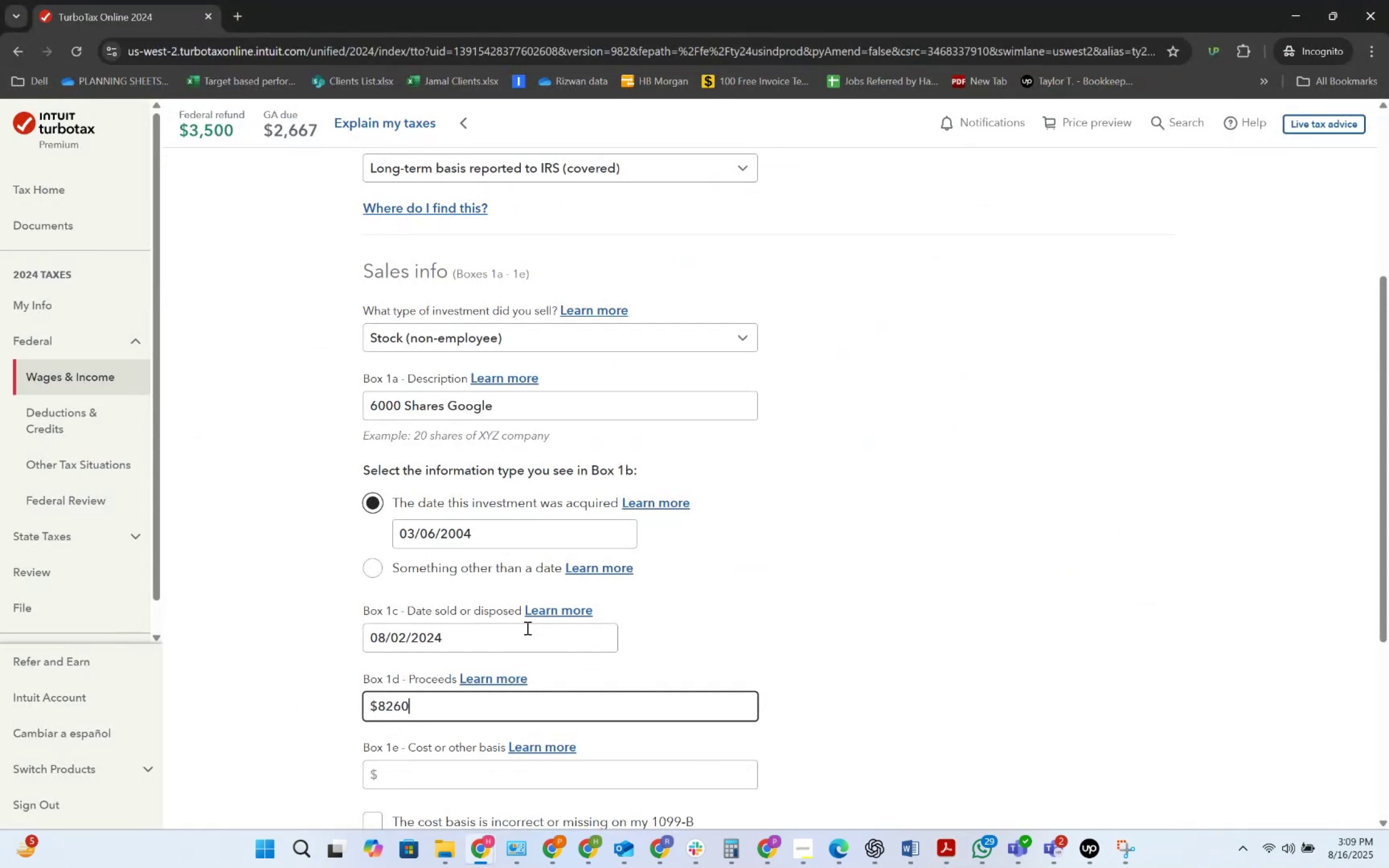 
key(Numpad0)
 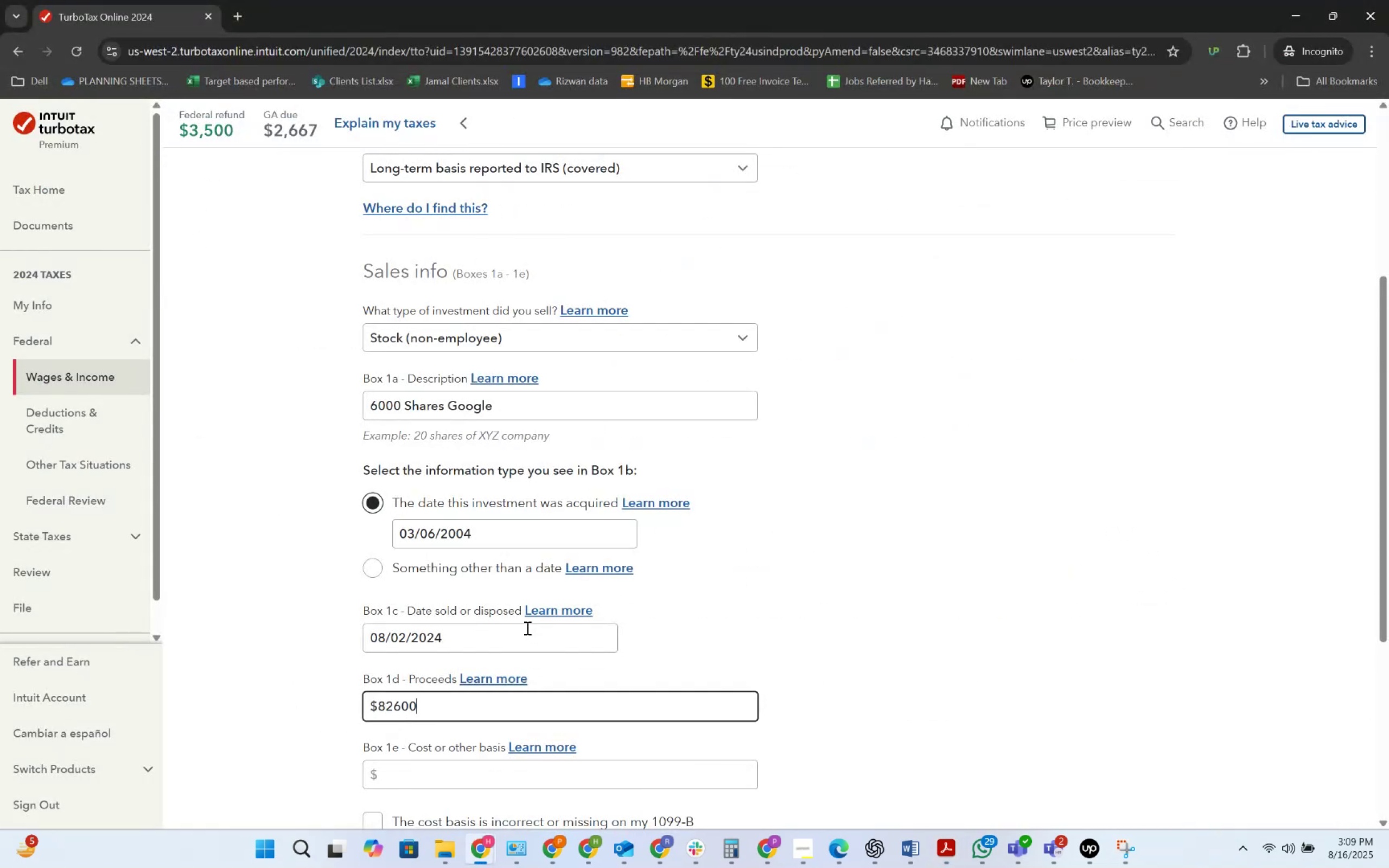 
key(Tab)
 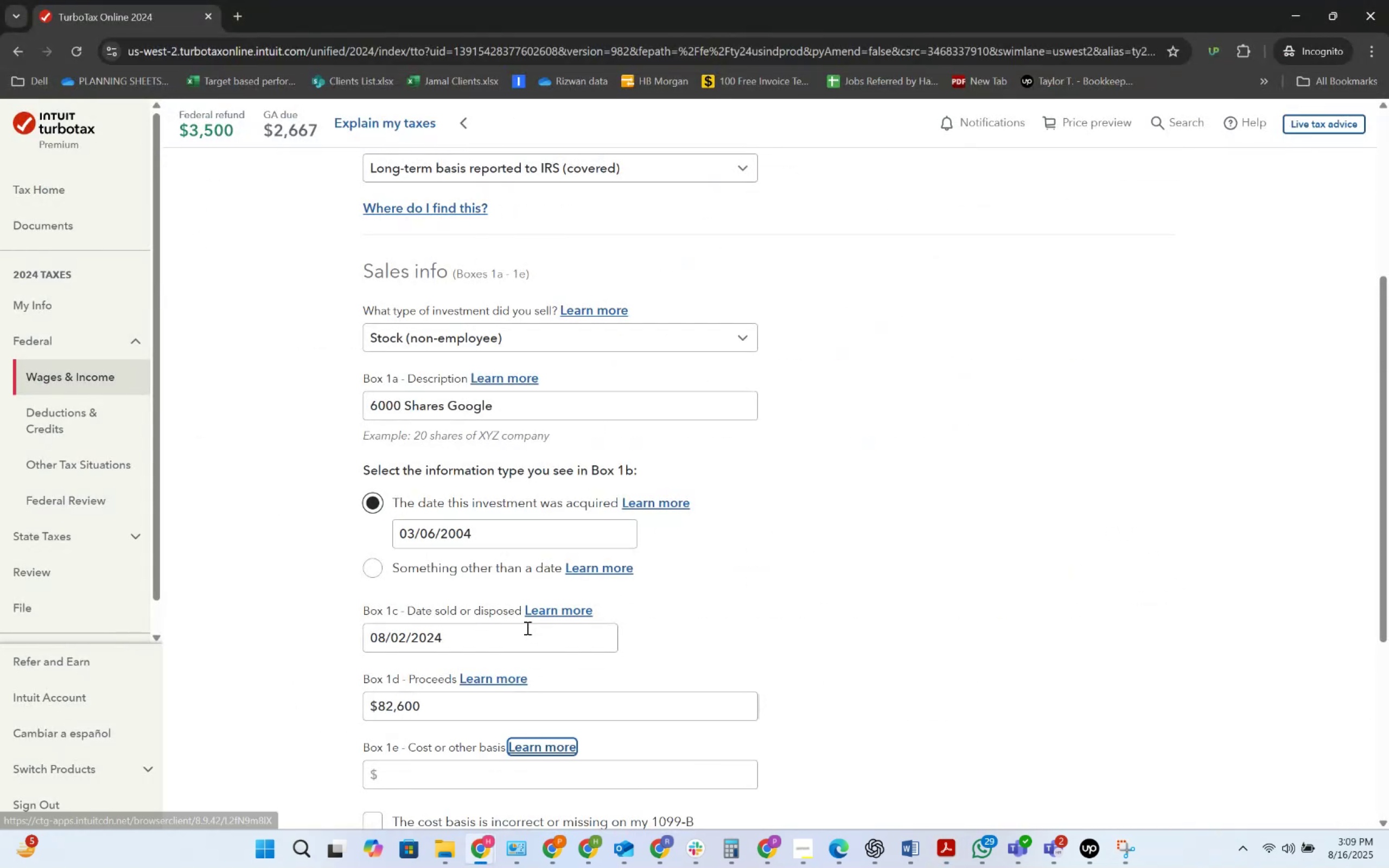 
key(Tab)
 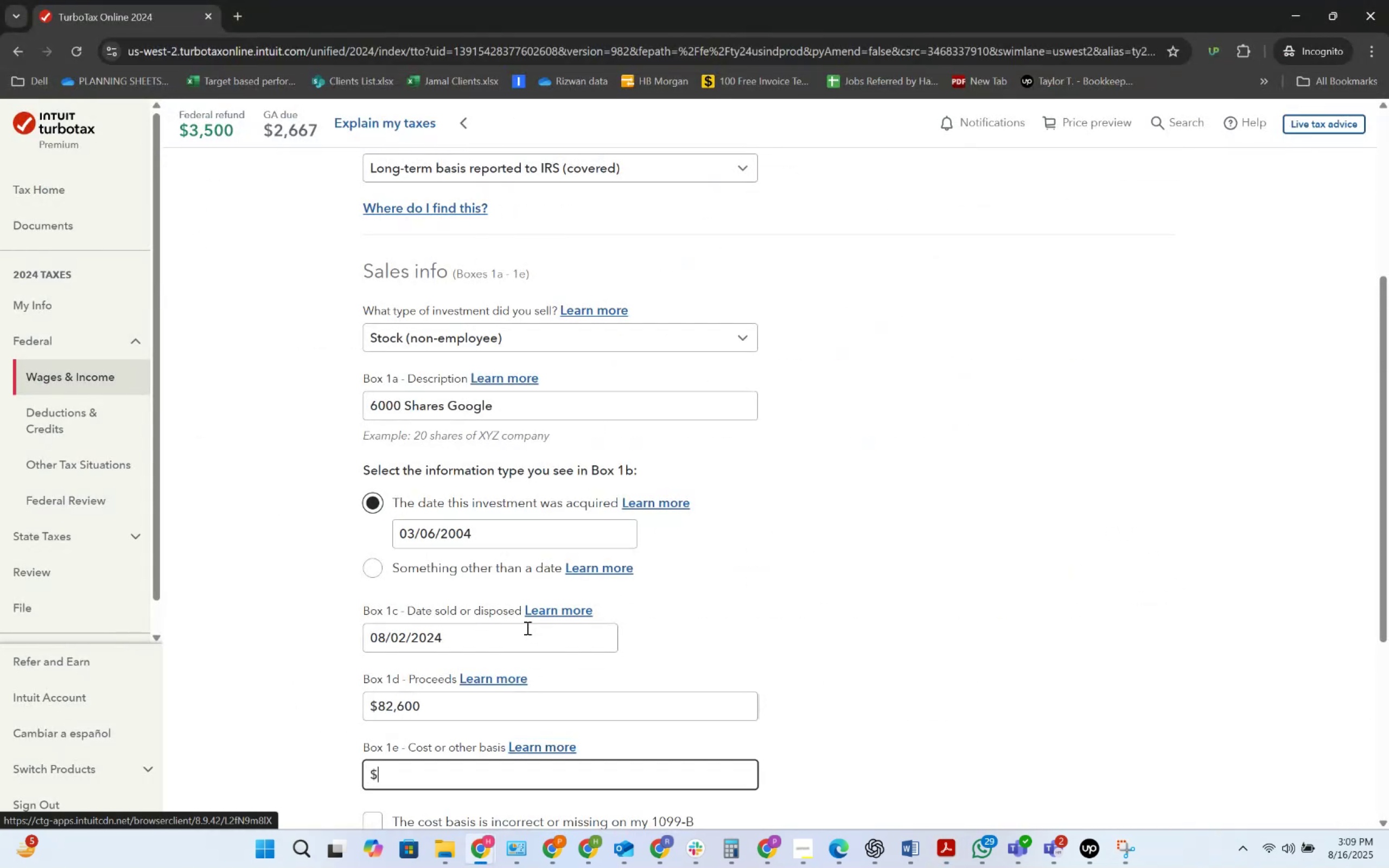 
key(Alt+AltLeft)
 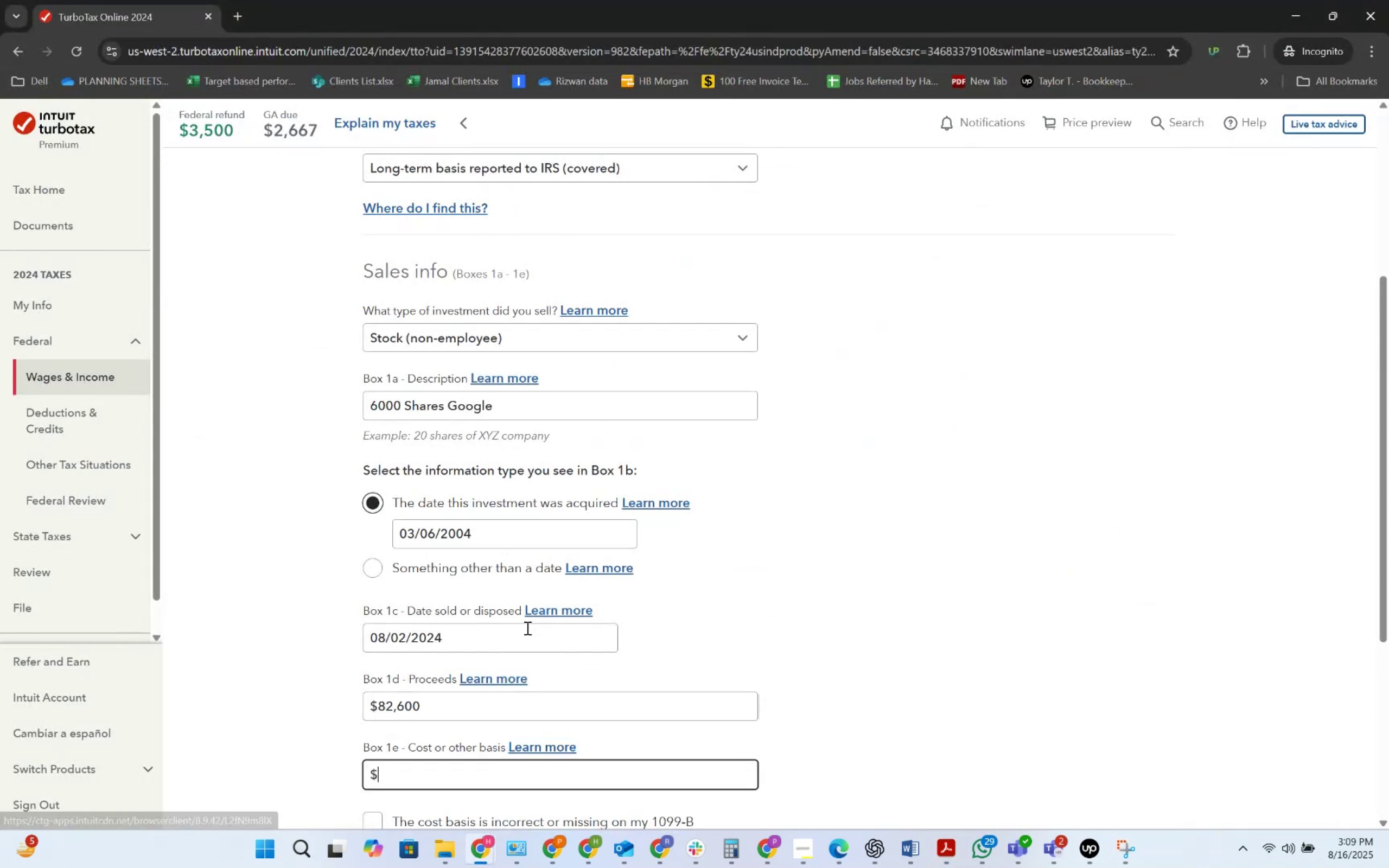 
key(Alt+Tab)
 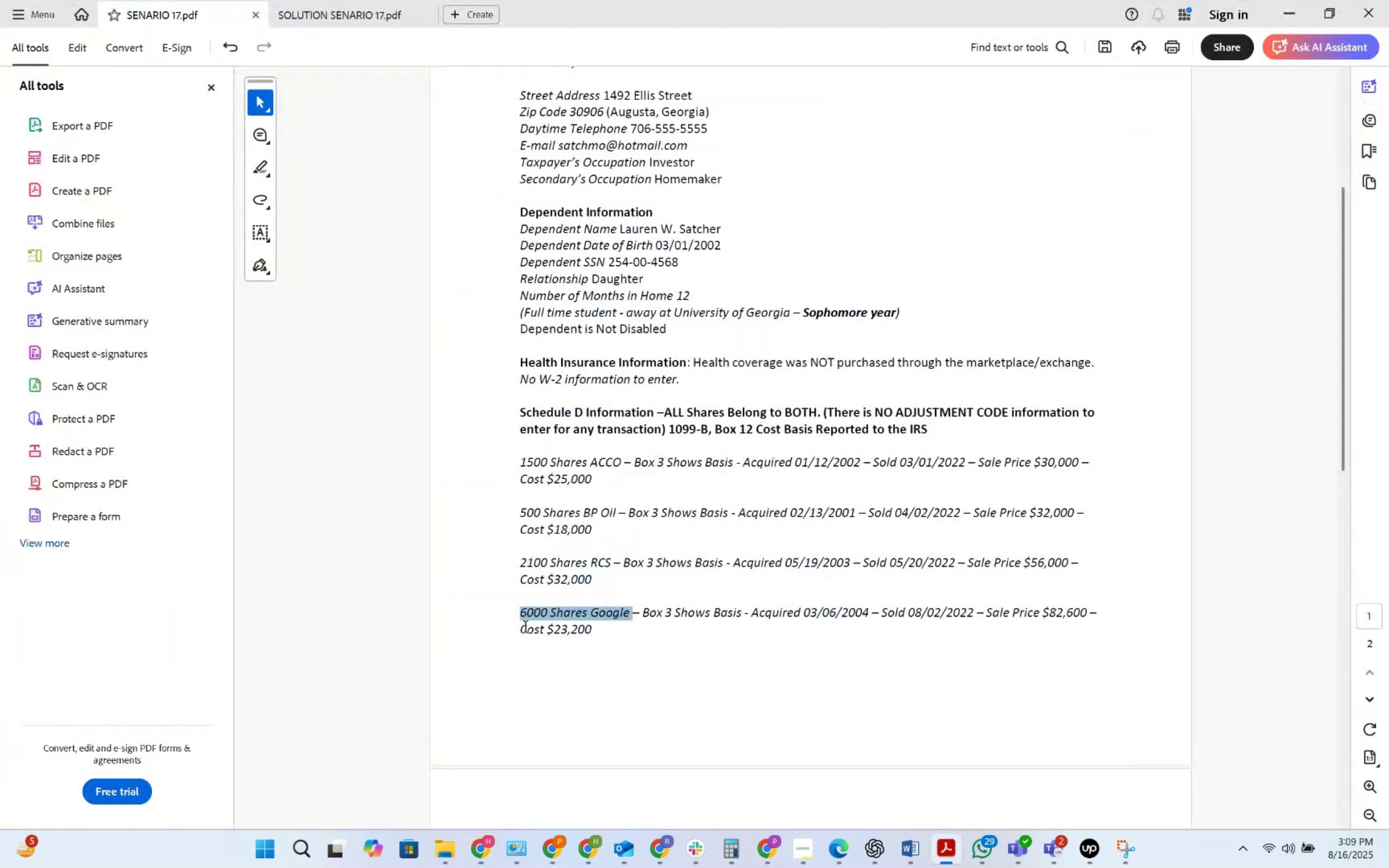 
key(Alt+AltLeft)
 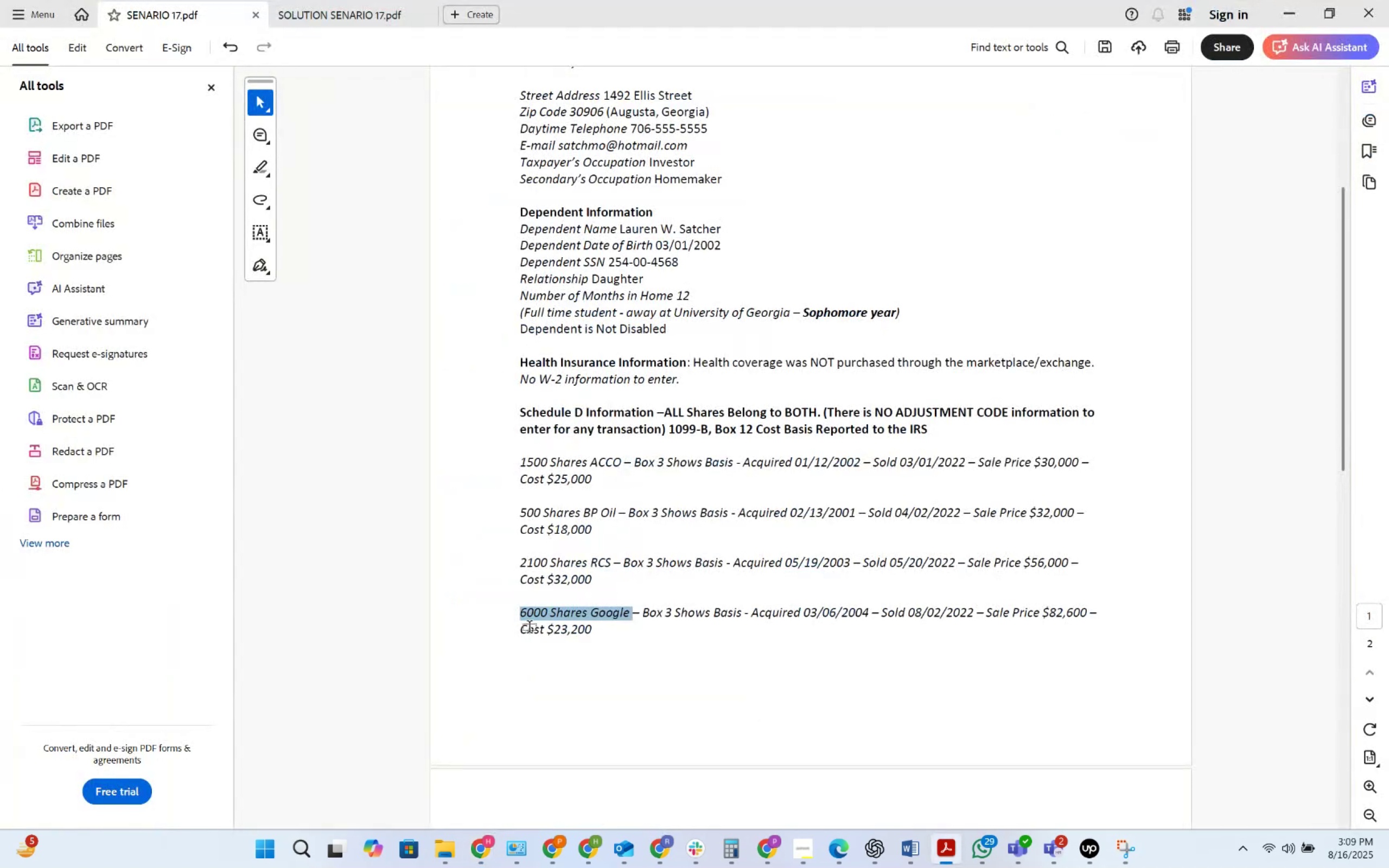 
key(Alt+Tab)
 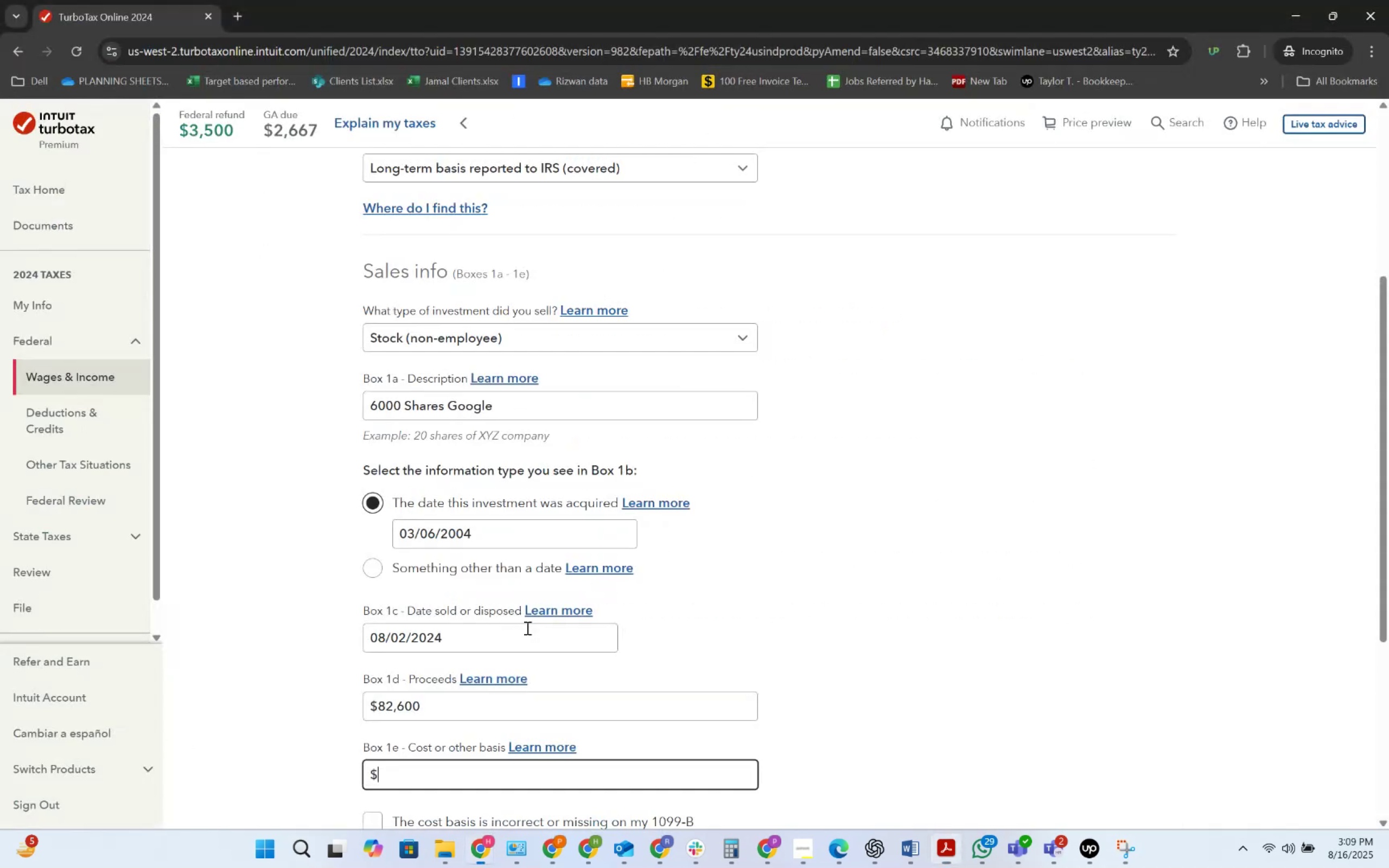 
key(Numpad2)
 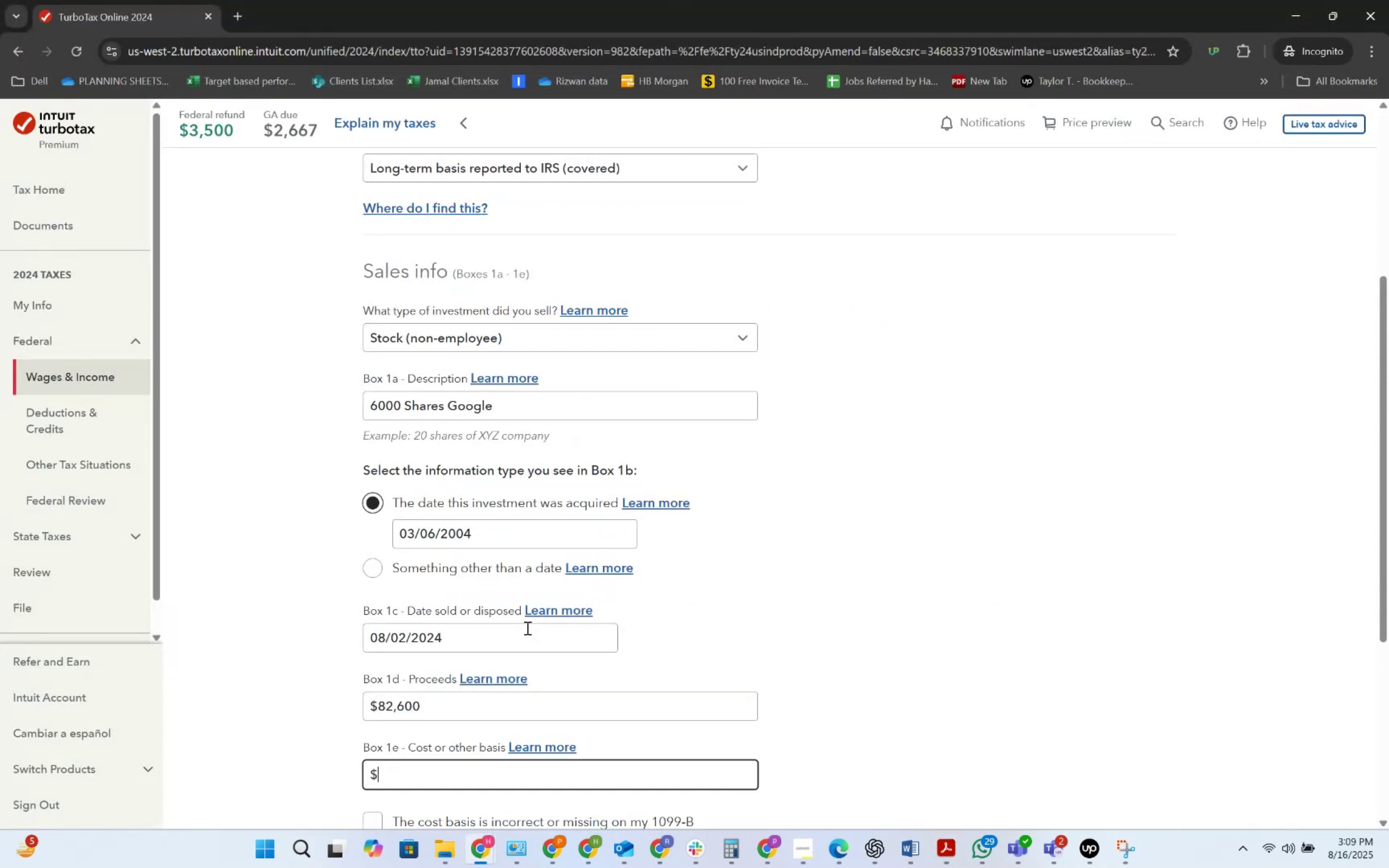 
key(Numpad3)
 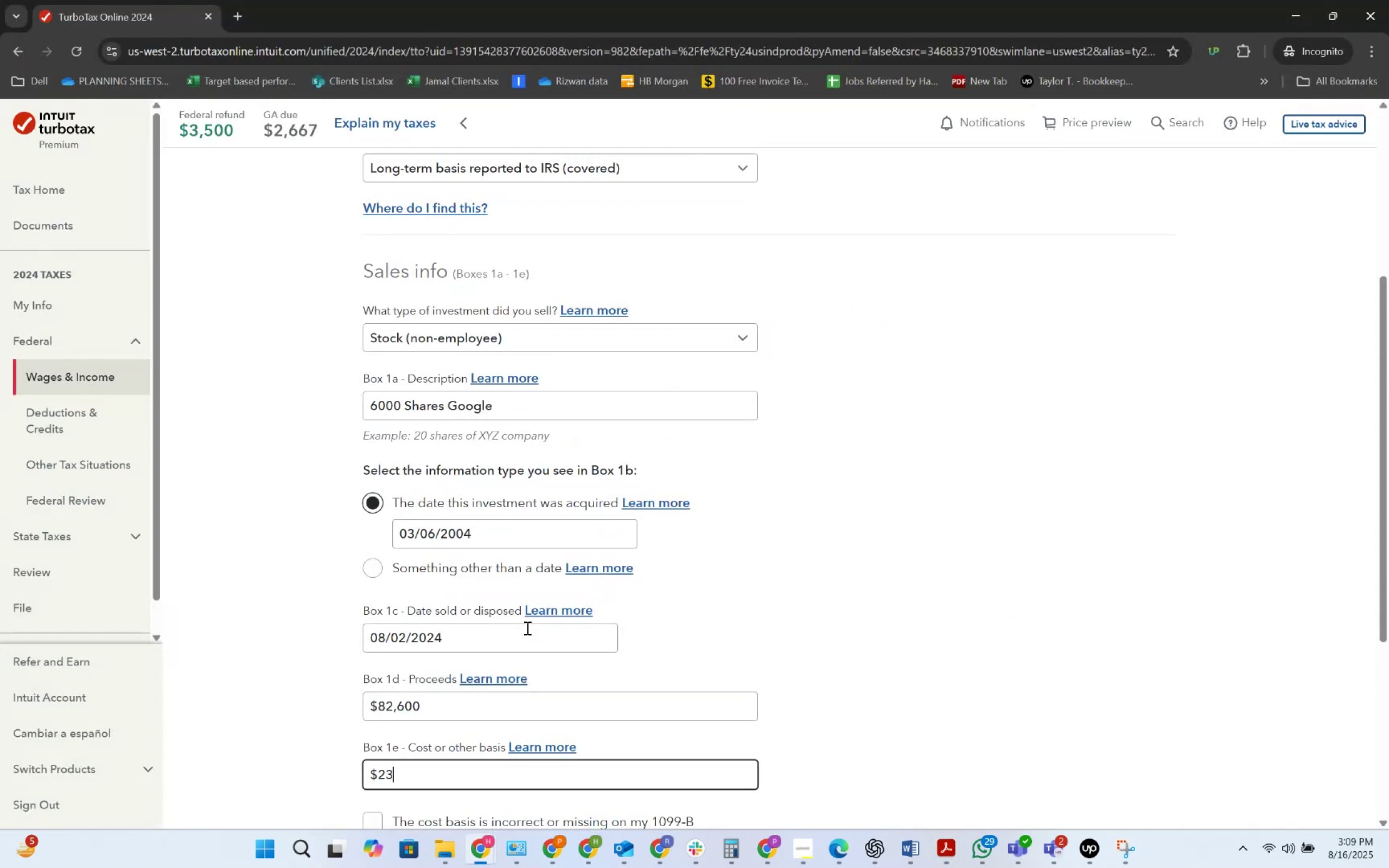 
key(Numpad2)
 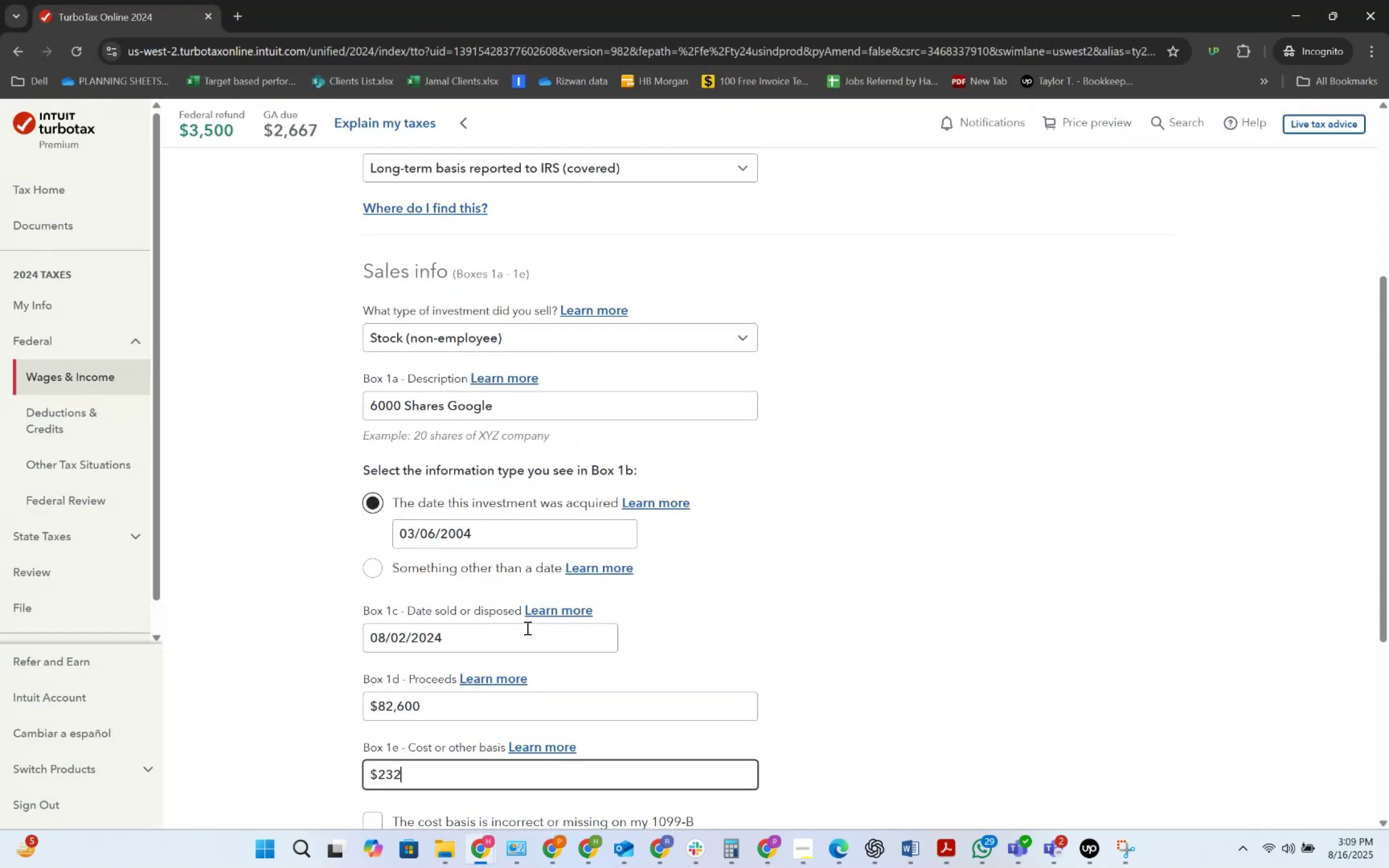 
key(Numpad0)
 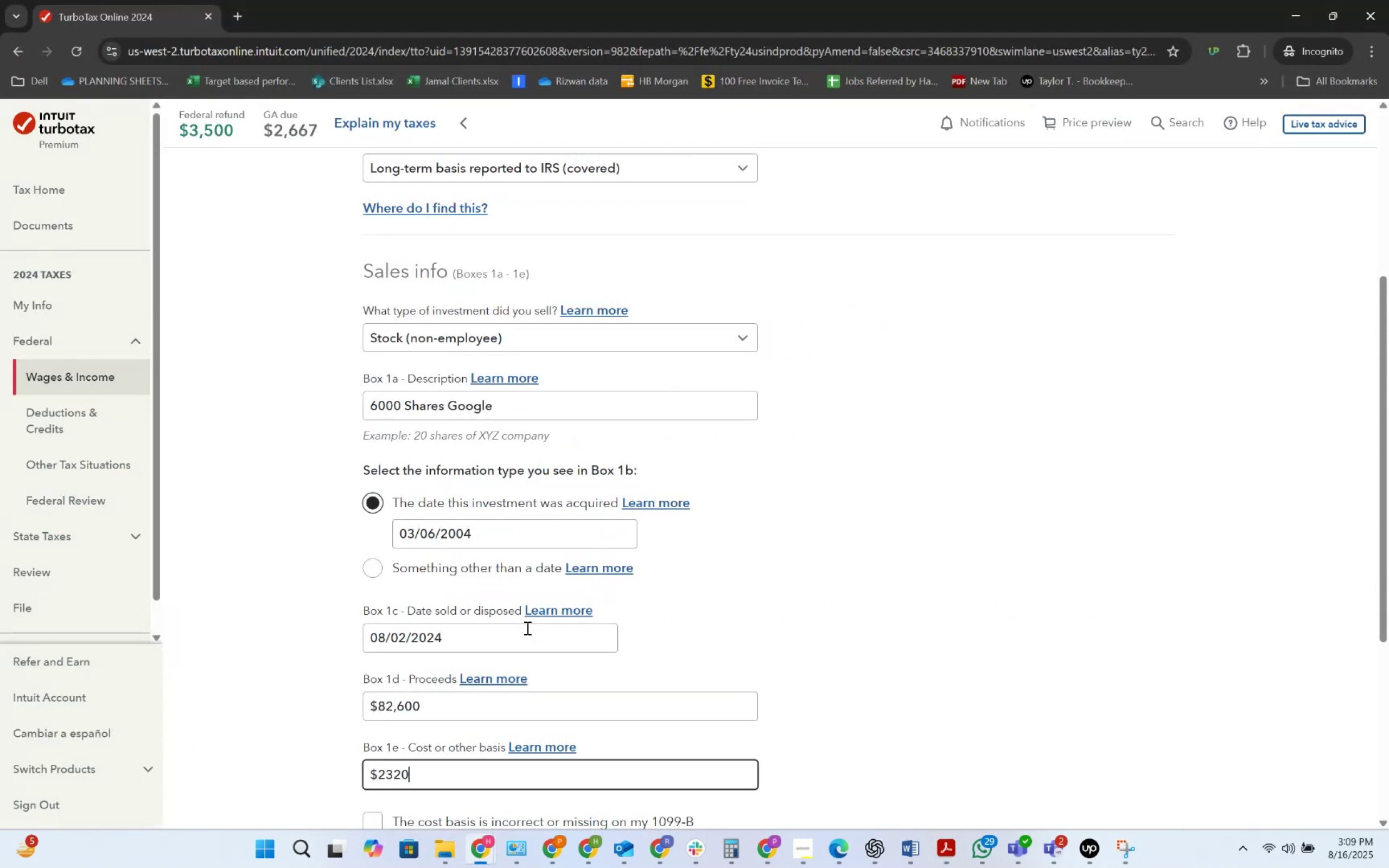 
key(Numpad0)
 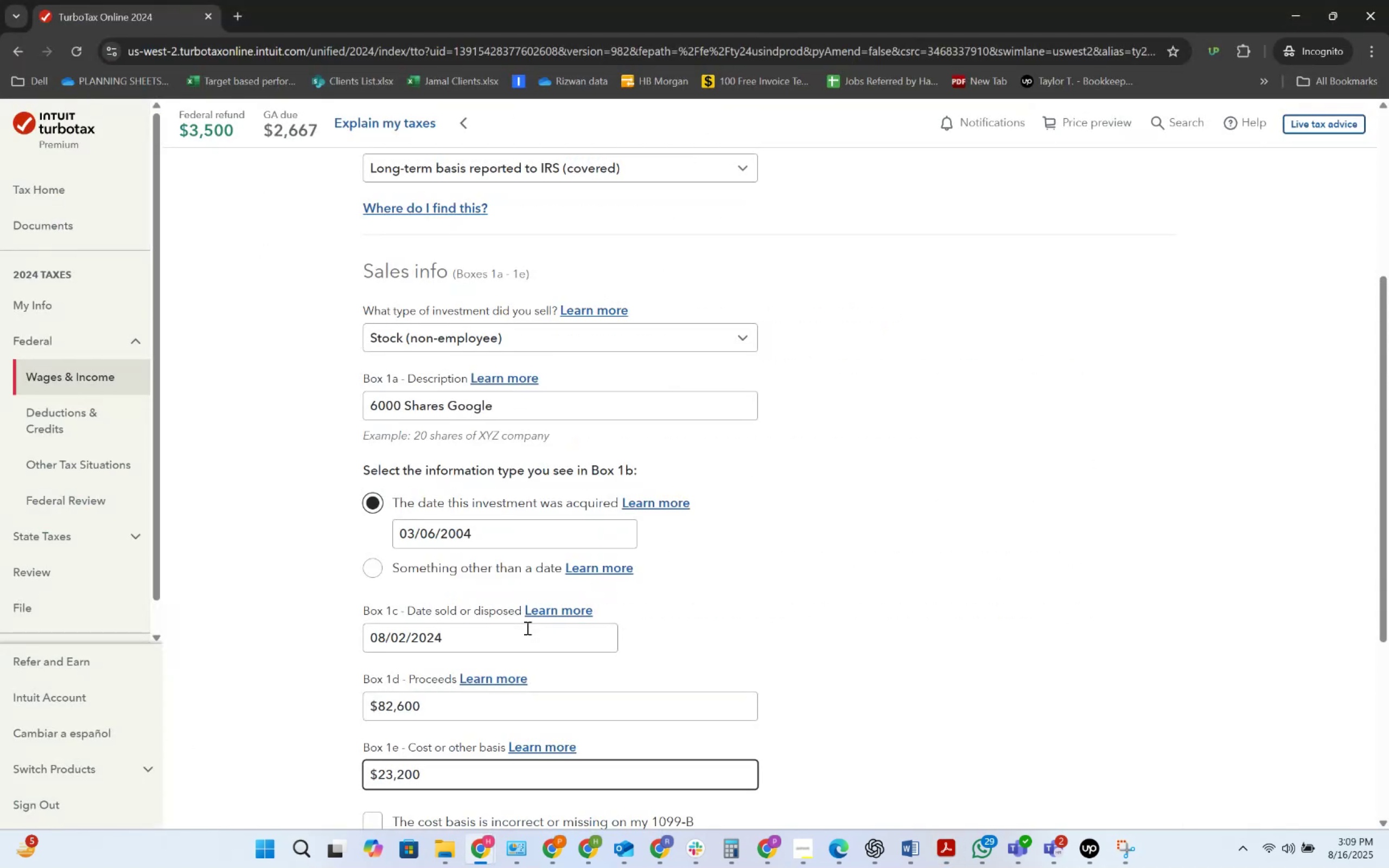 
scroll: coordinate [543, 502], scroll_direction: down, amount: 4.0
 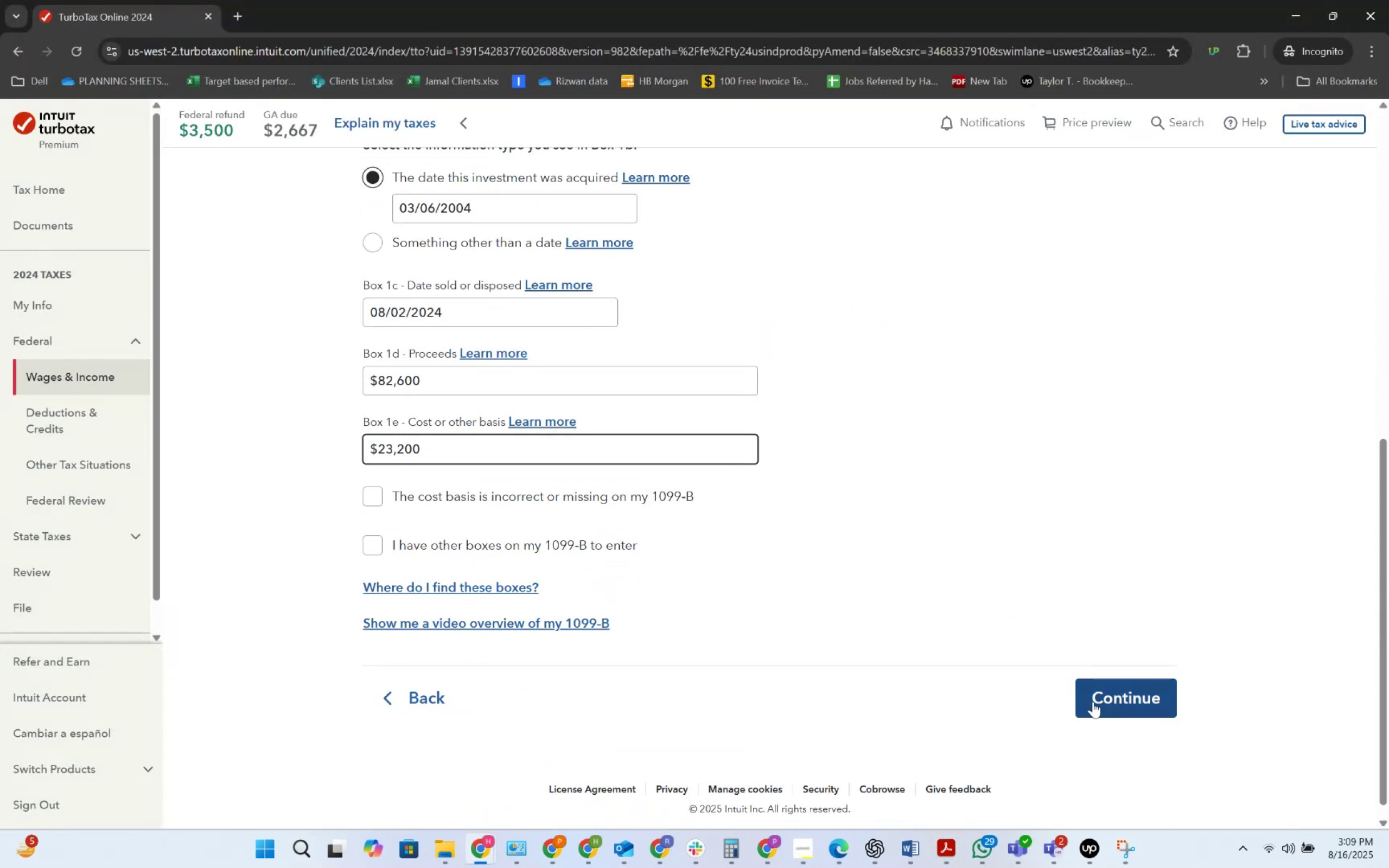 
left_click([1116, 697])
 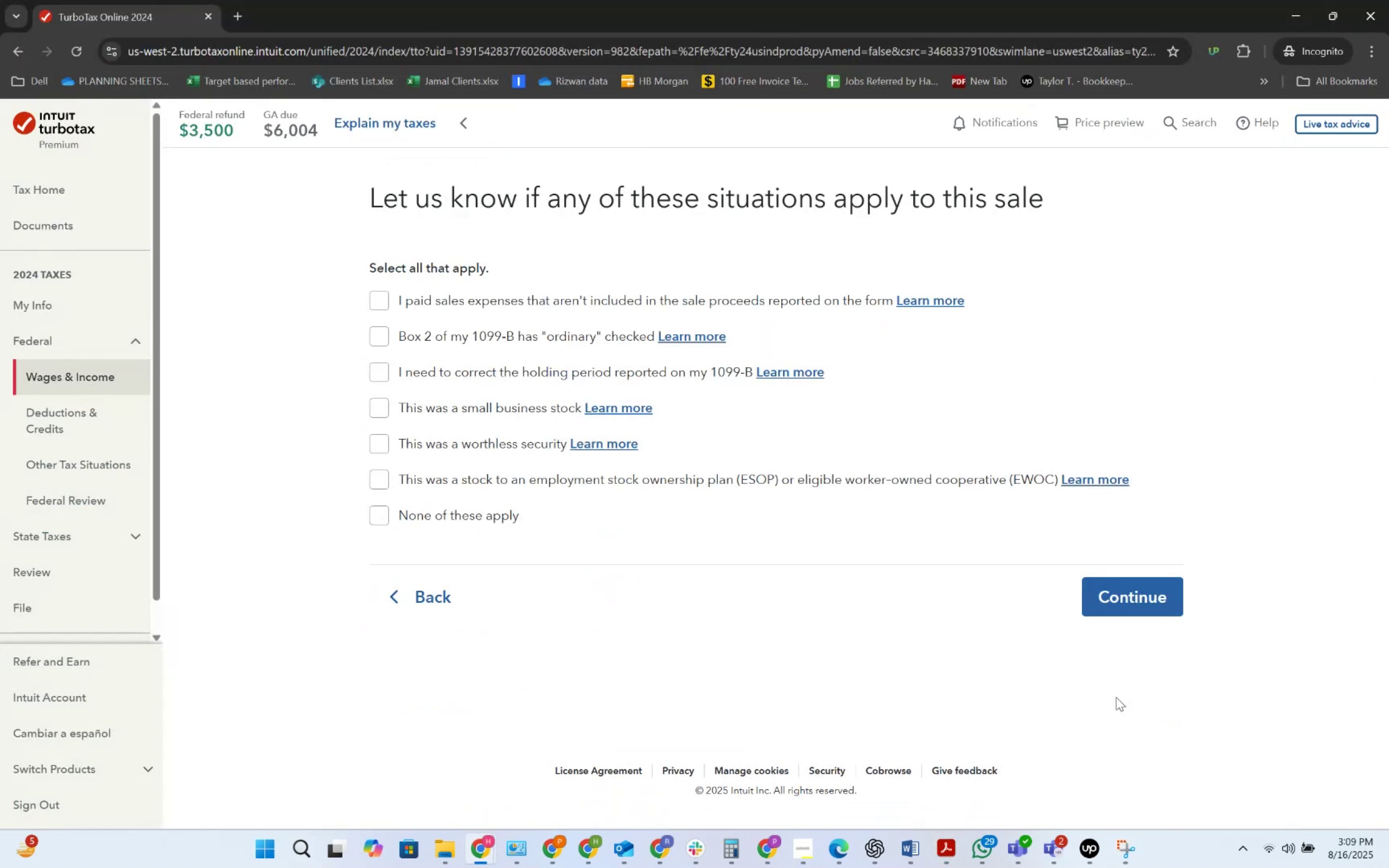 
wait(9.02)
 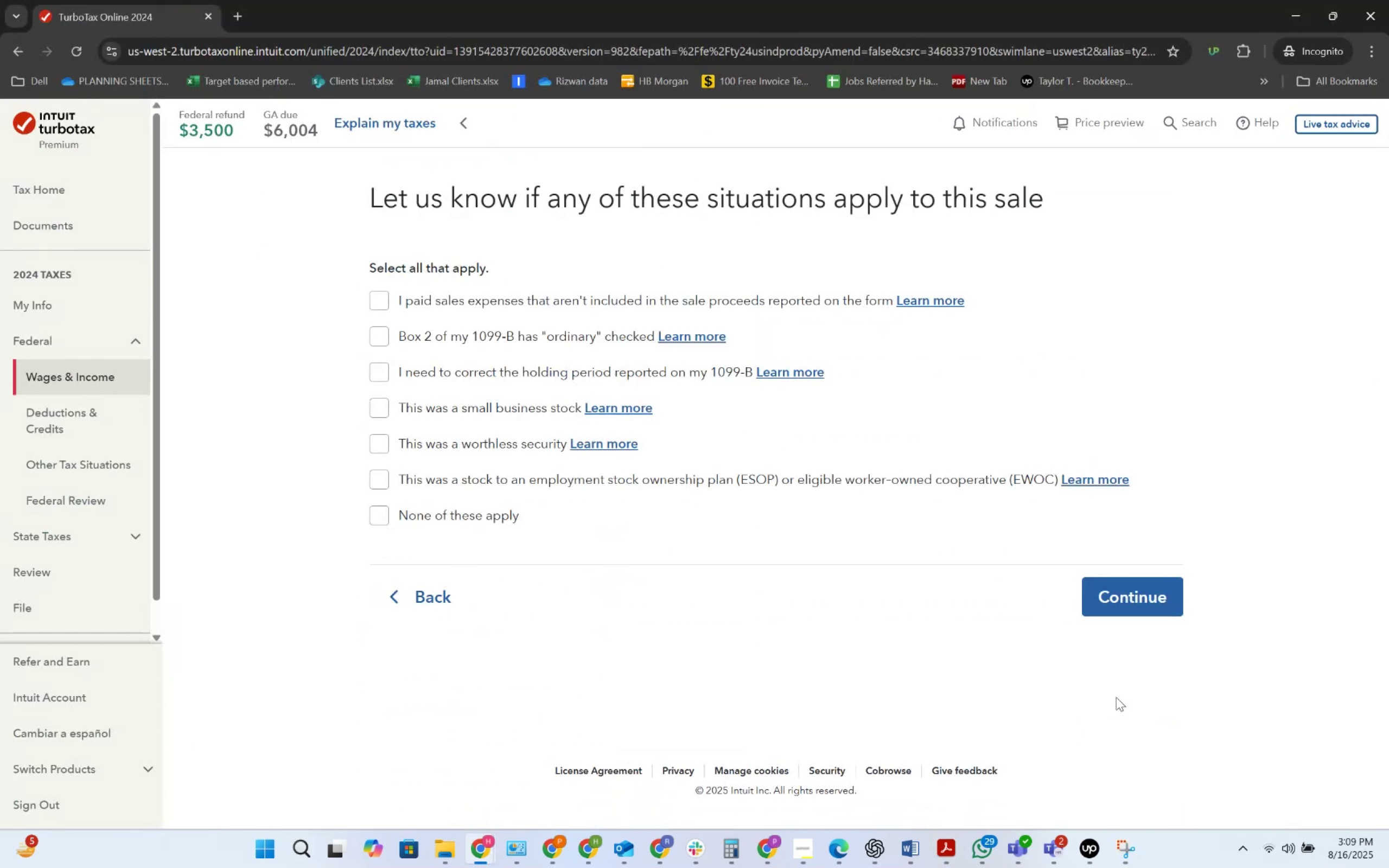 
left_click([466, 518])
 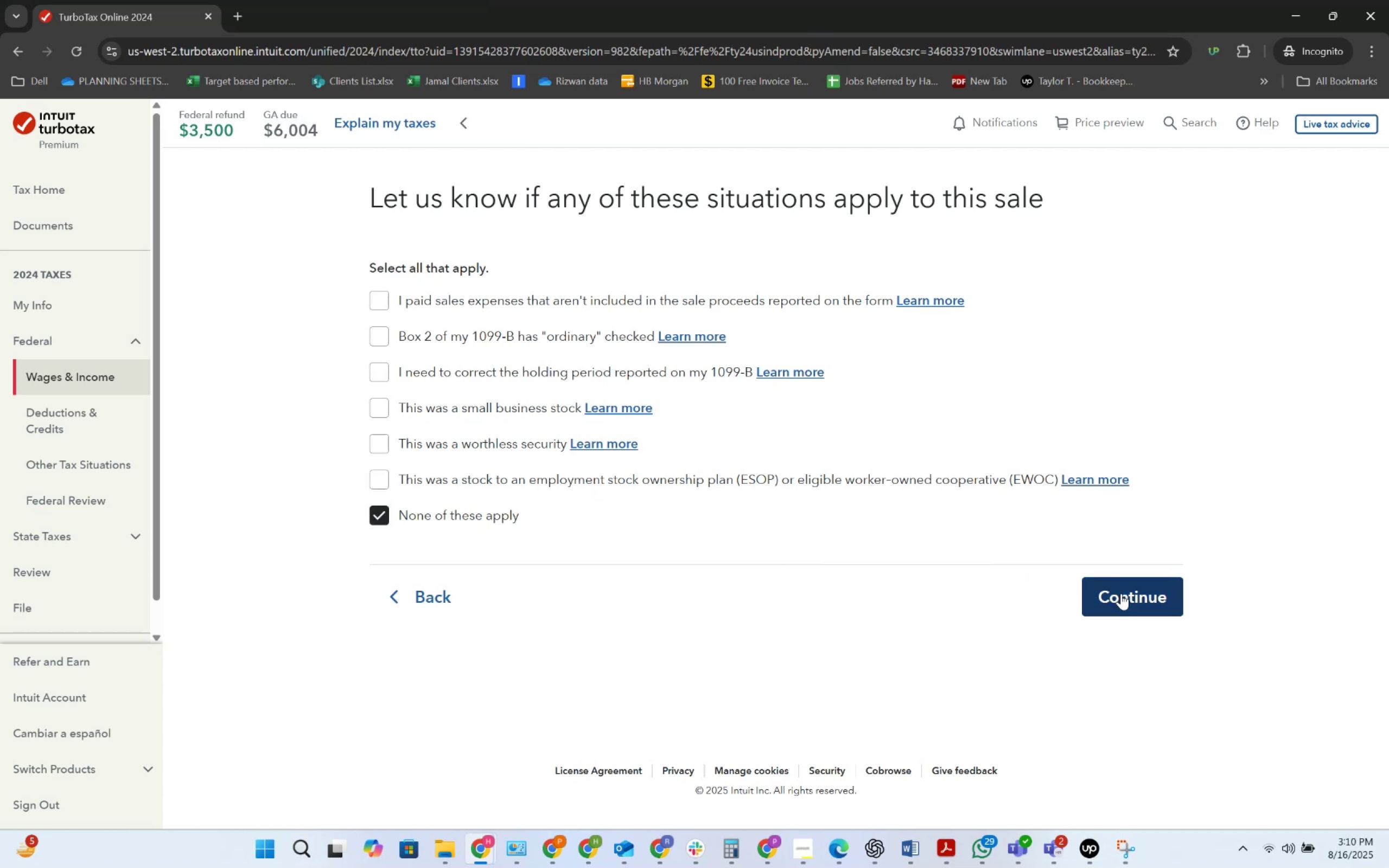 
mouse_move([1041, 605])
 